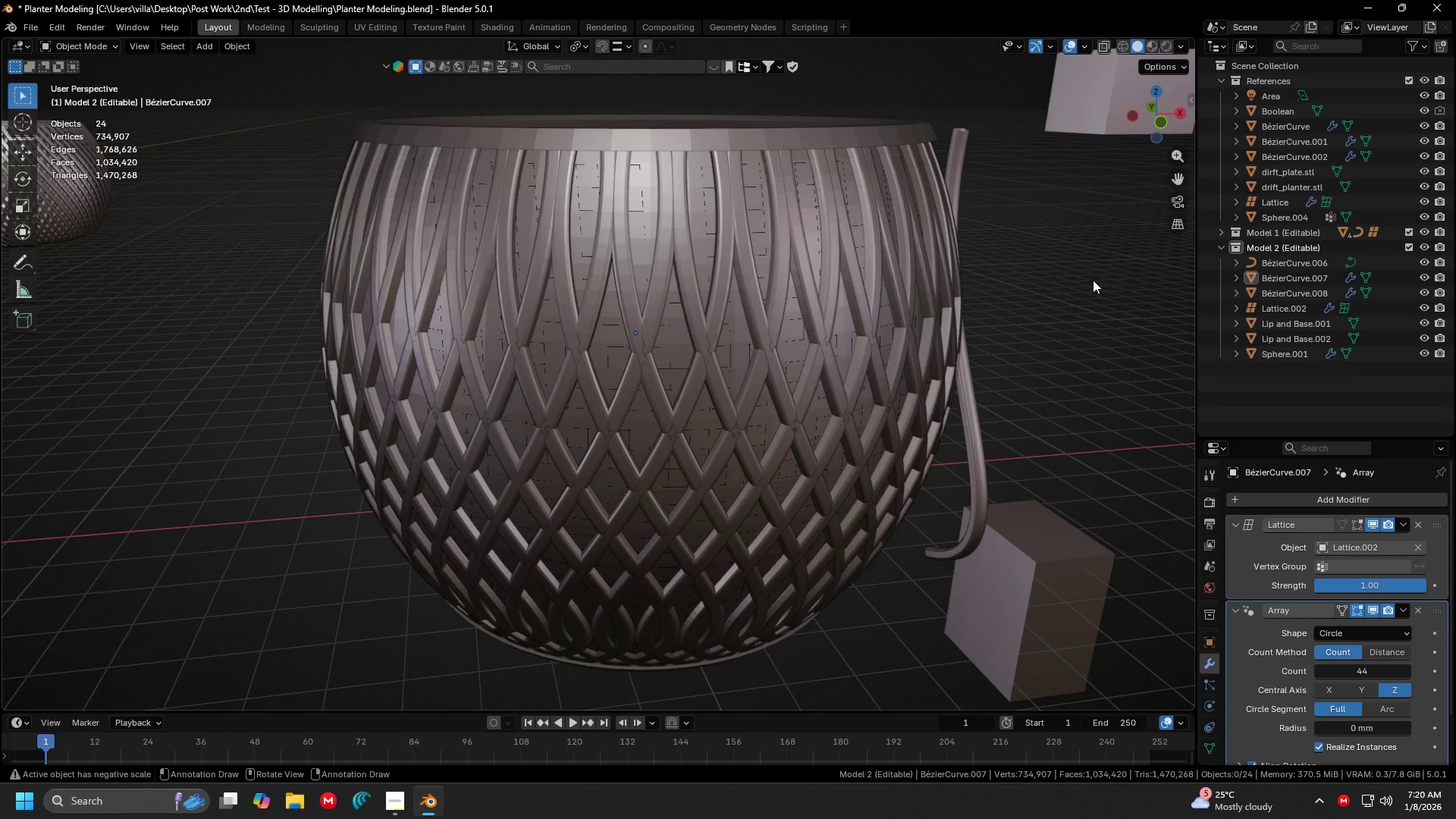 
hold_key(key=ShiftLeft, duration=0.47)
 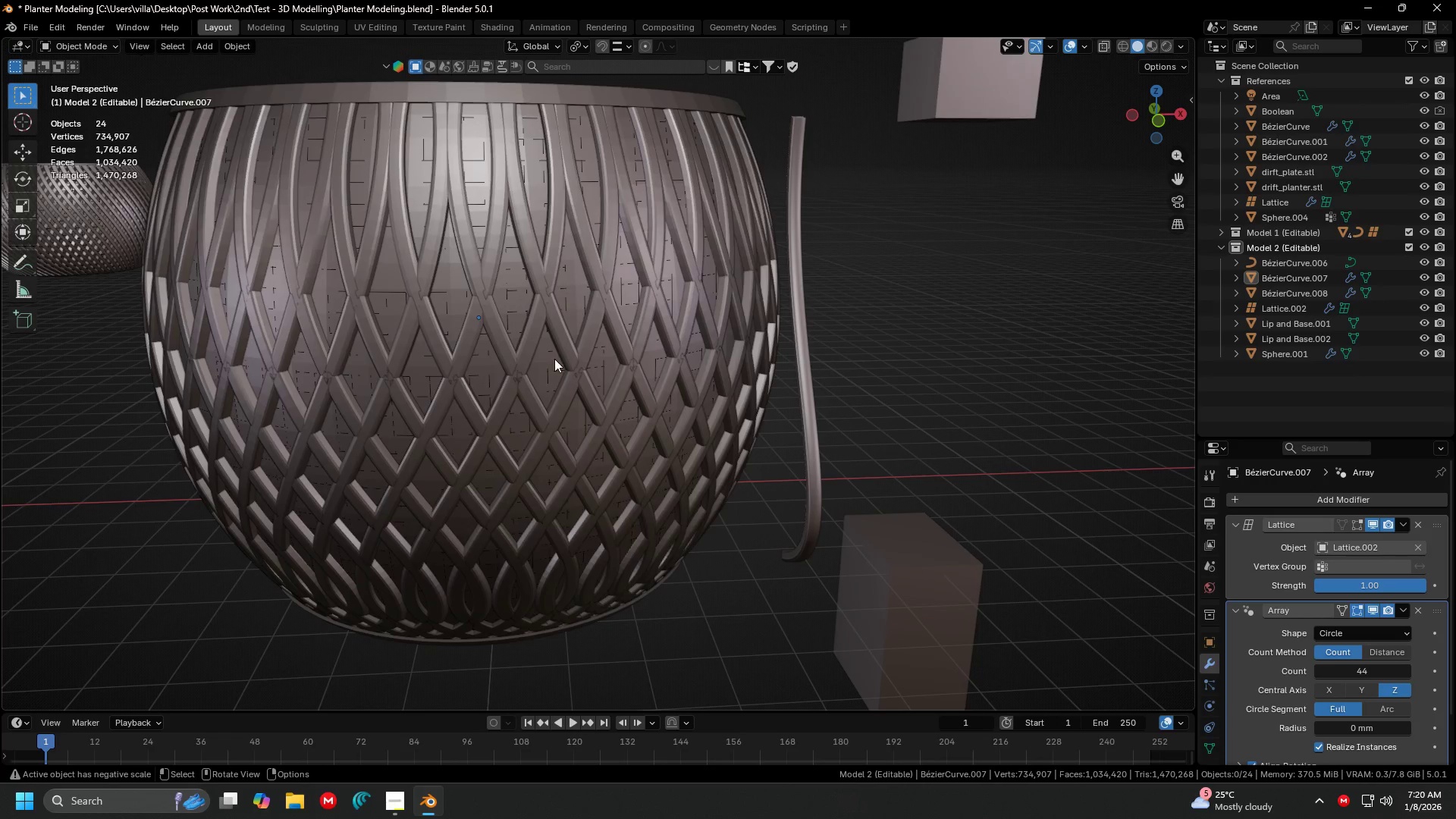 
scroll: coordinate [1037, 265], scroll_direction: none, amount: 0.0
 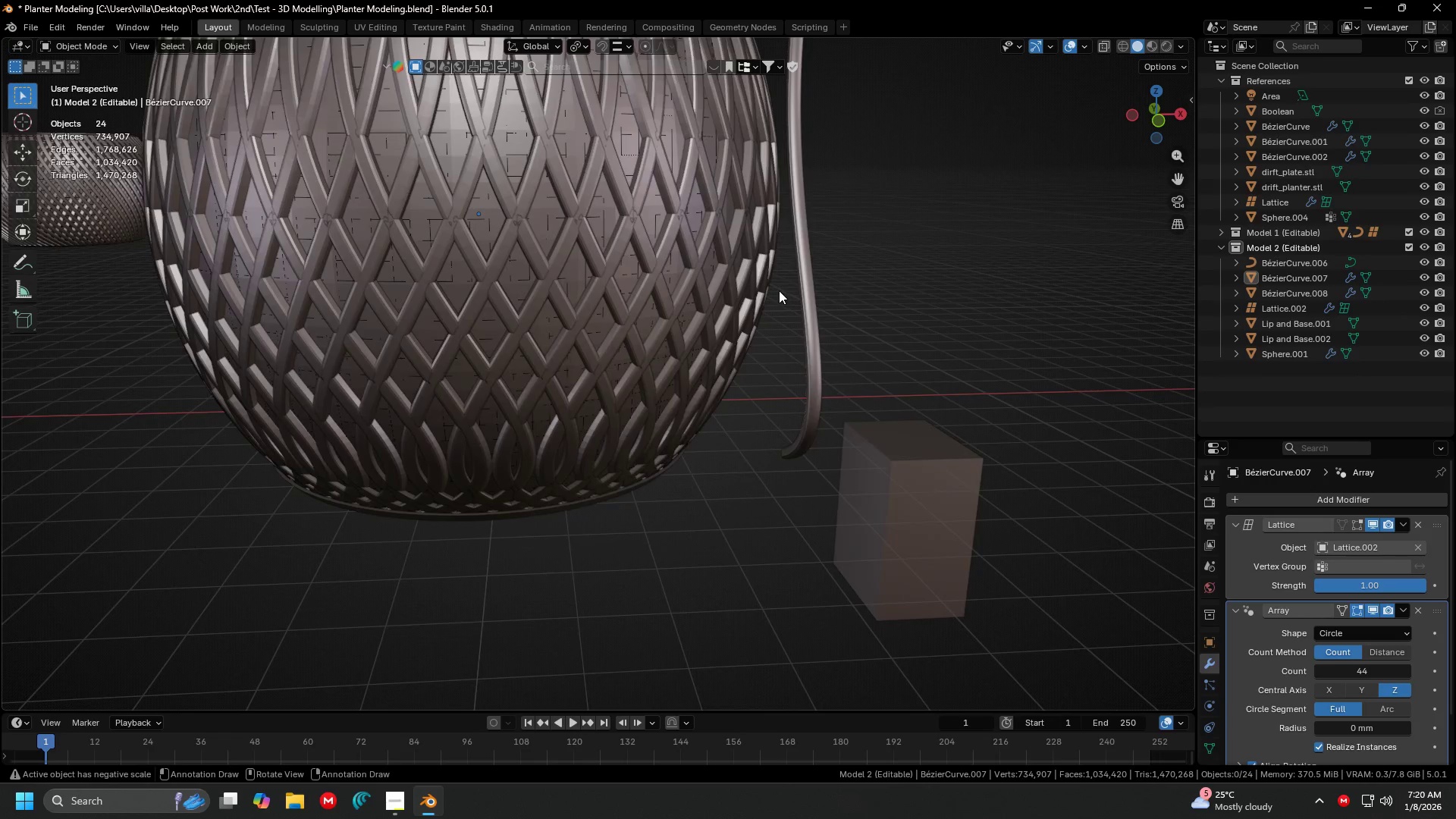 
left_click([530, 357])
 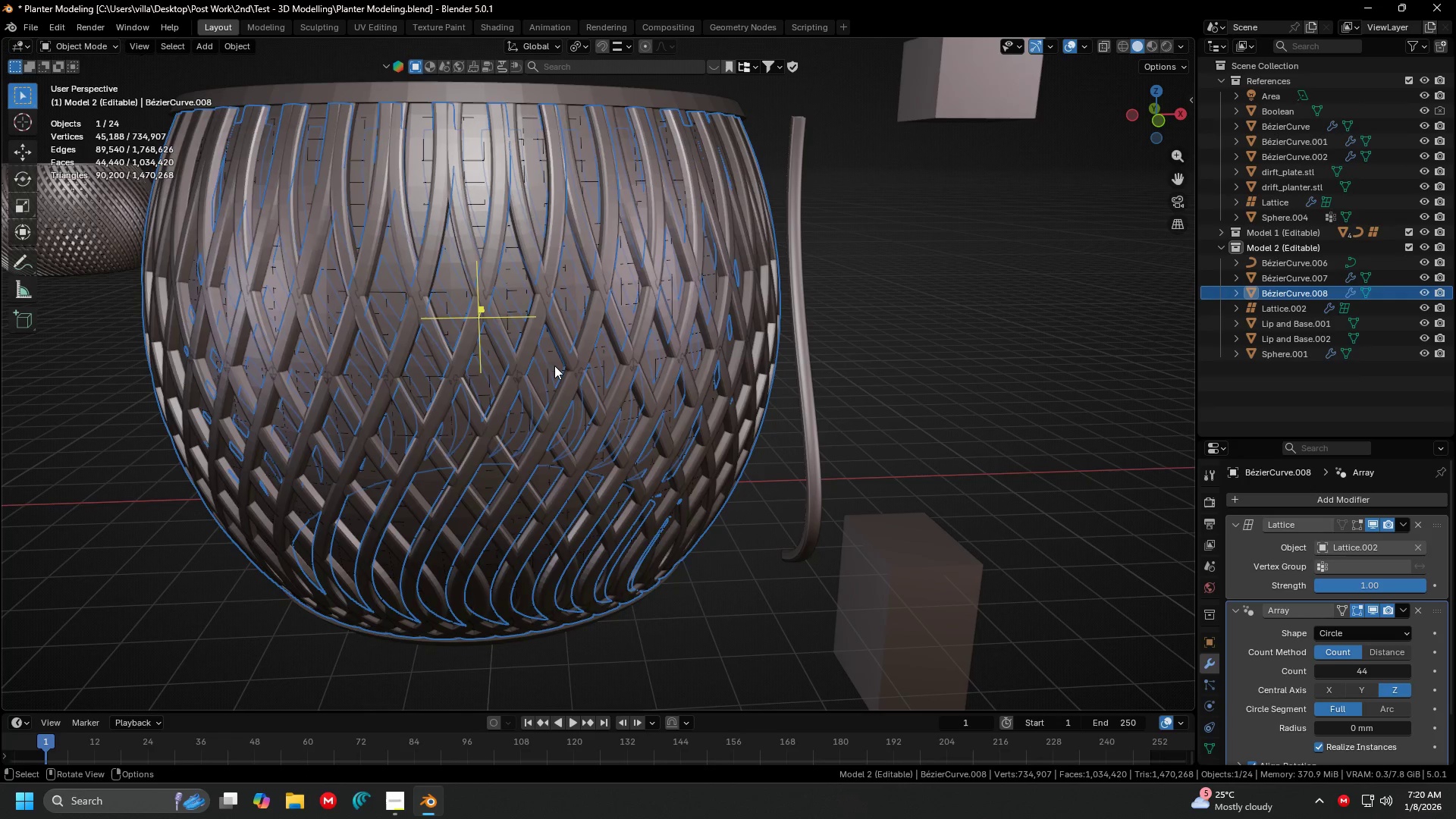 
key(Shift+ShiftLeft)
 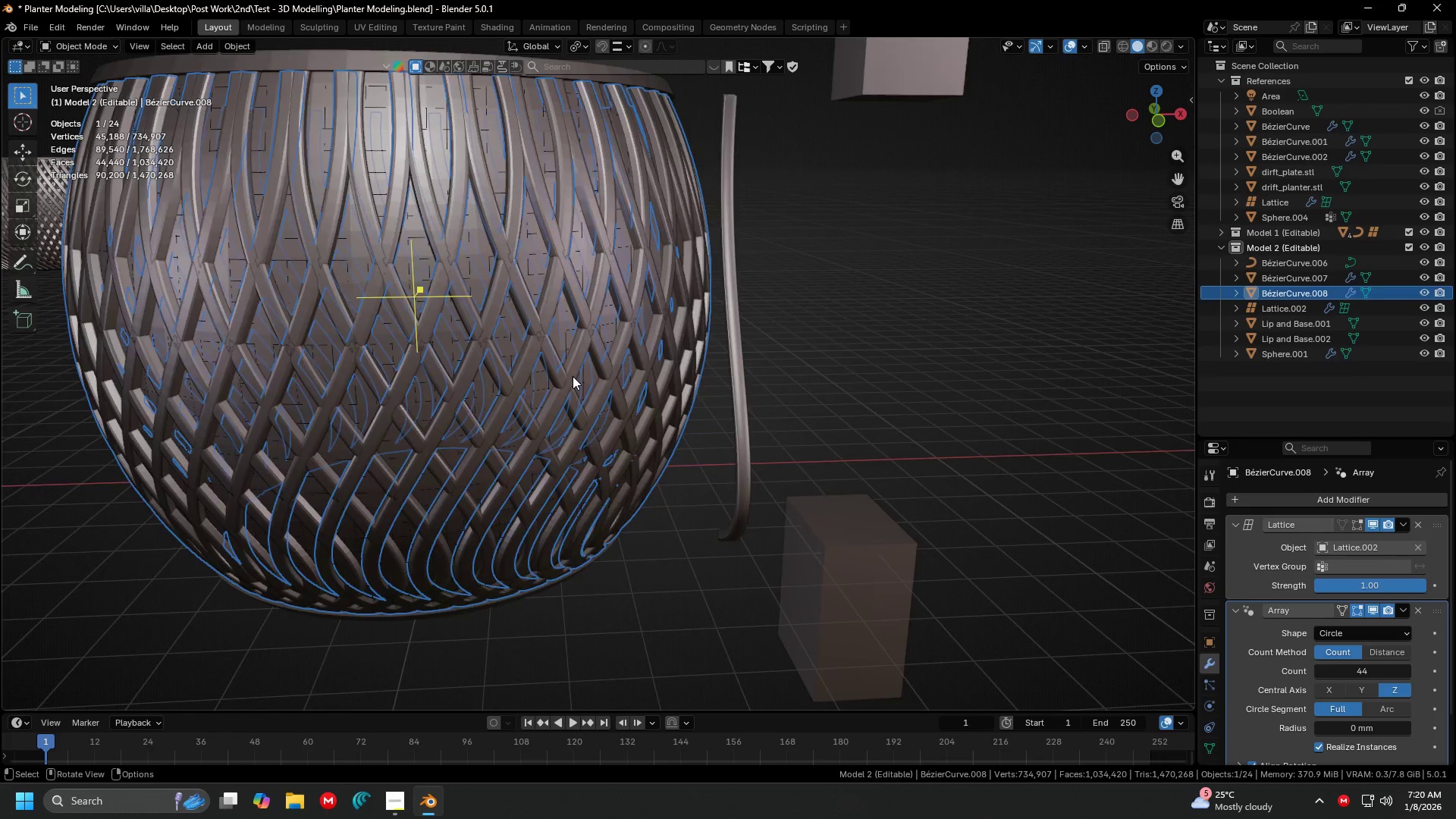 
key(Tab)
 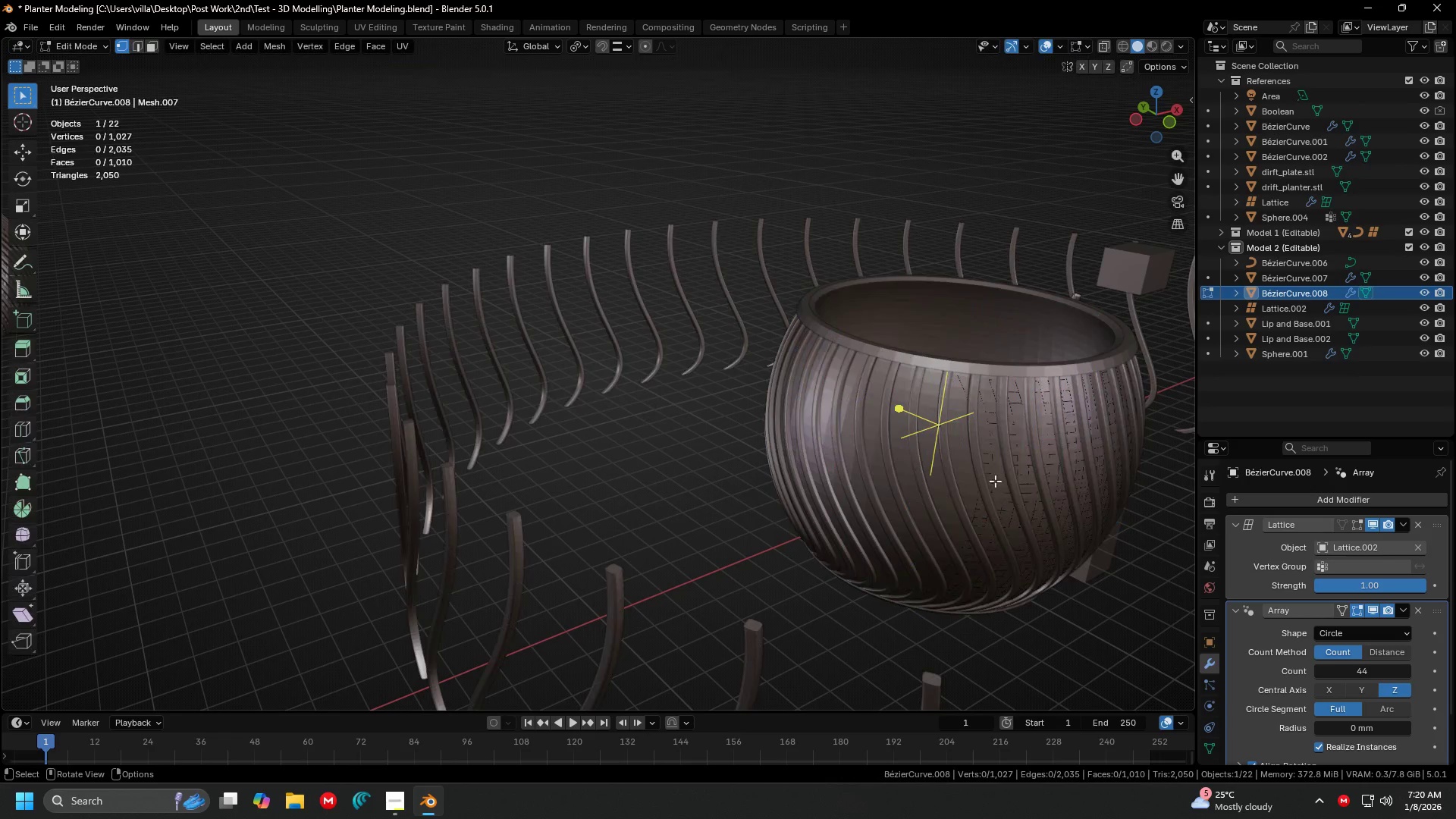 
scroll: coordinate [573, 376], scroll_direction: down, amount: 1.0
 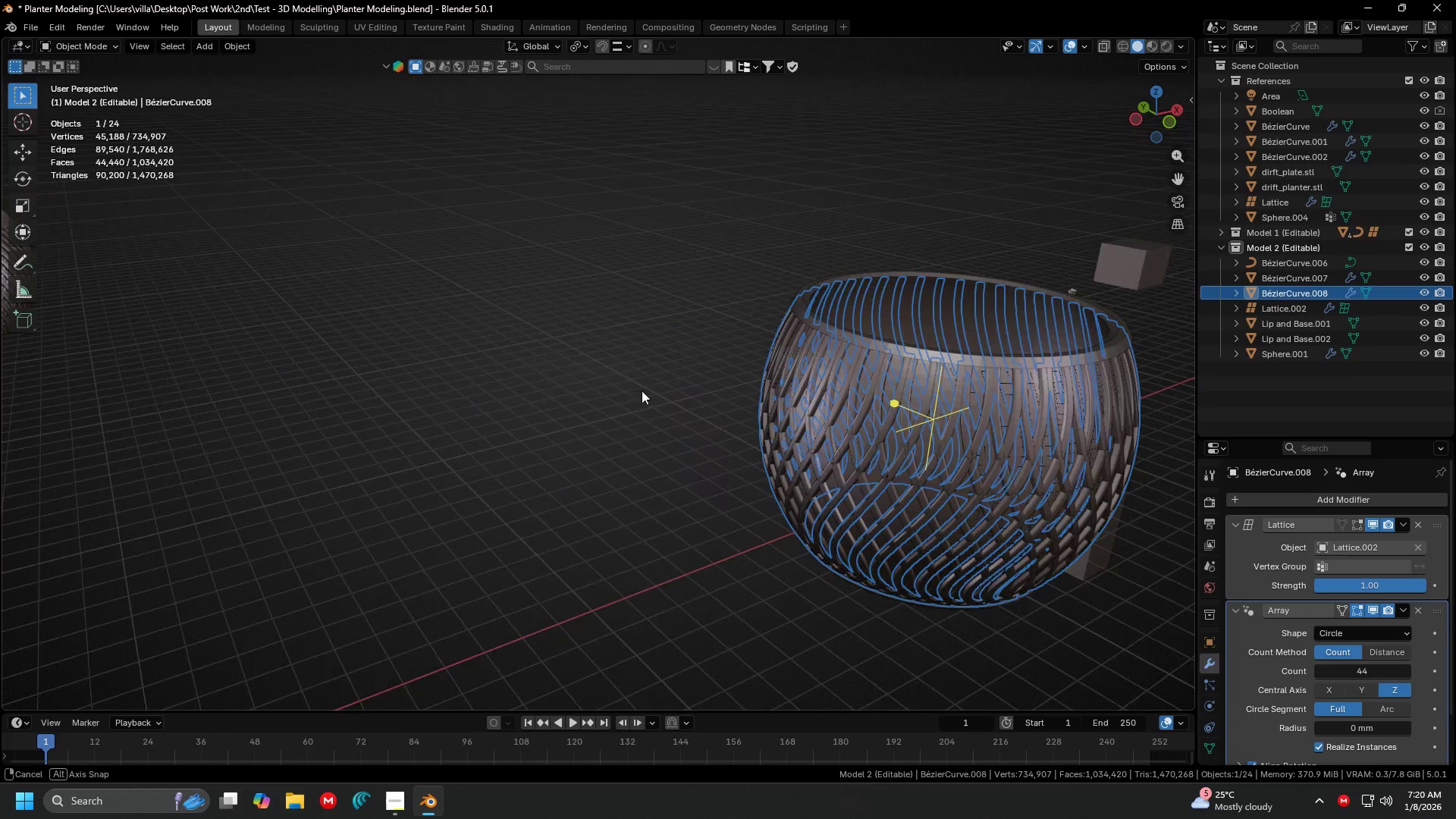 
key(Shift+ShiftLeft)
 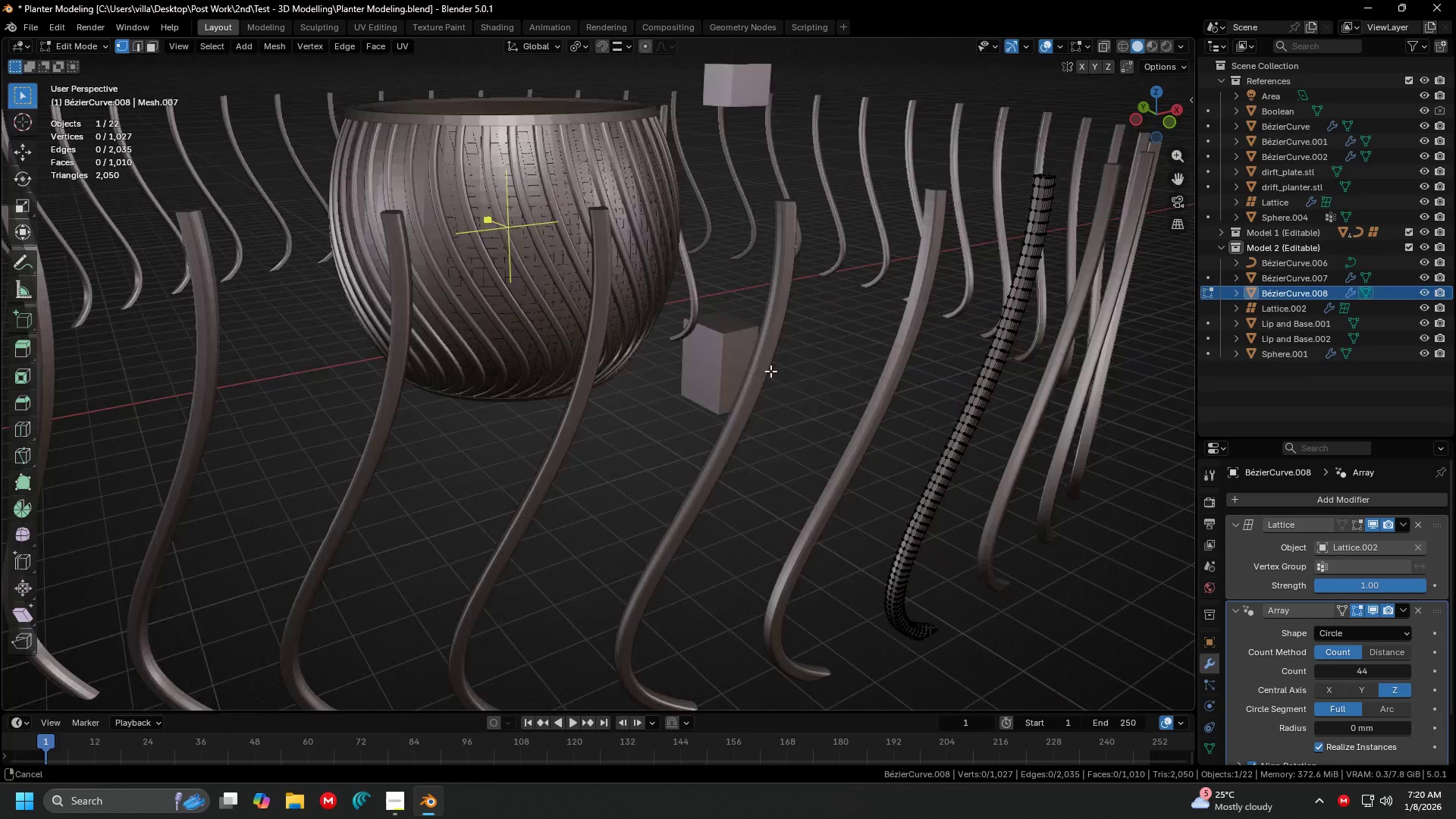 
key(A)
 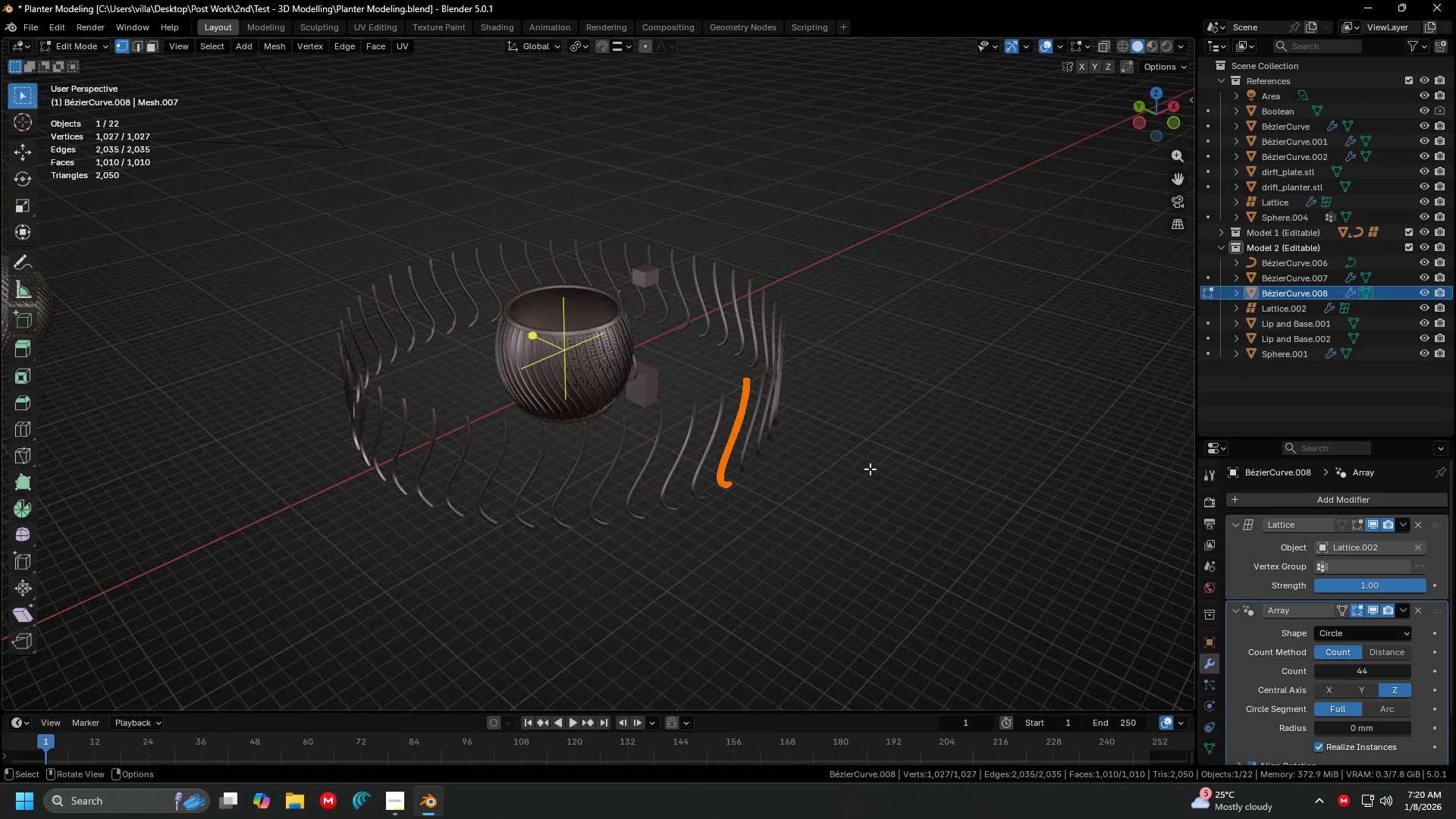 
scroll: coordinate [702, 357], scroll_direction: down, amount: 3.0
 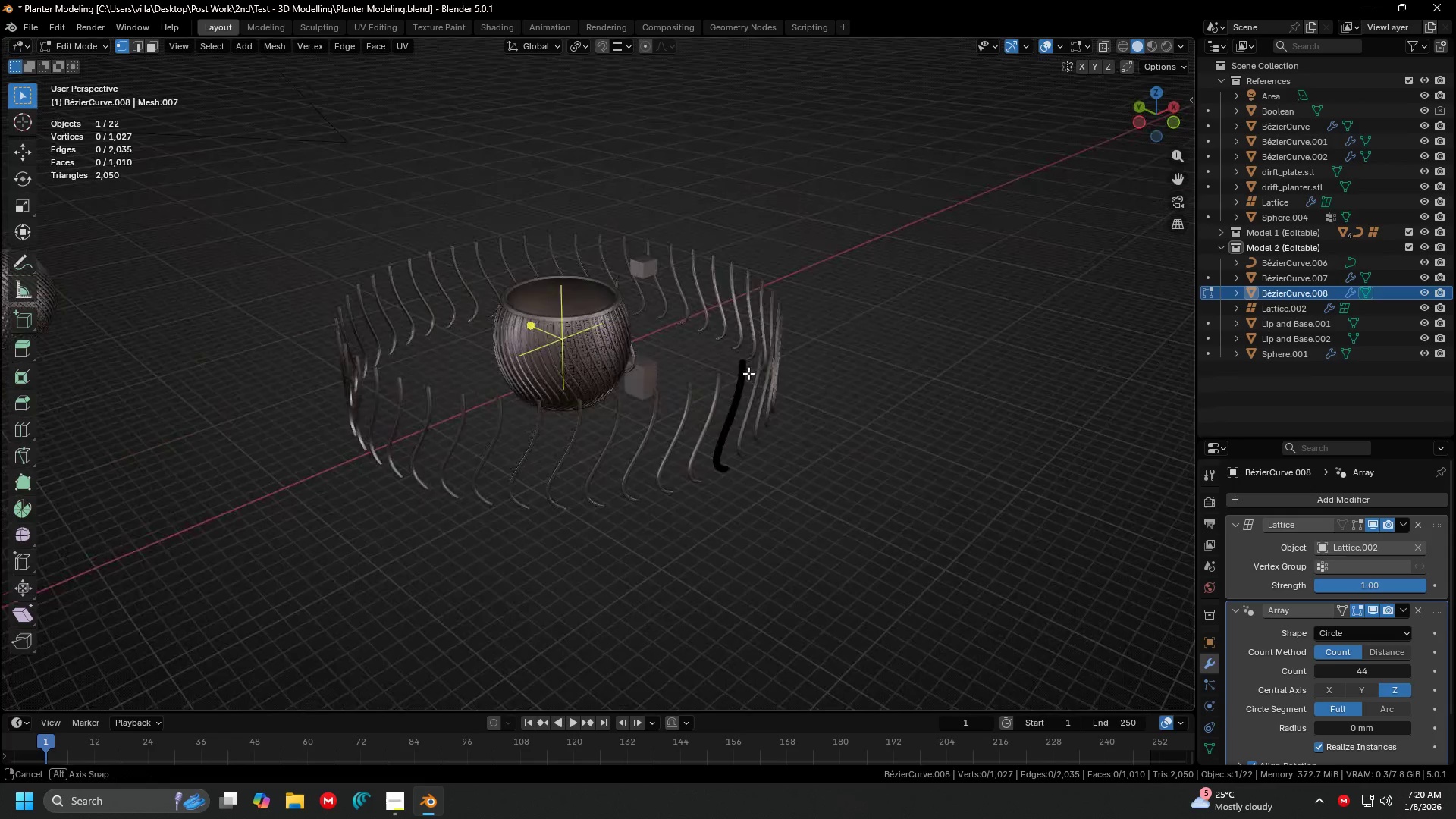 
type(sxy)
 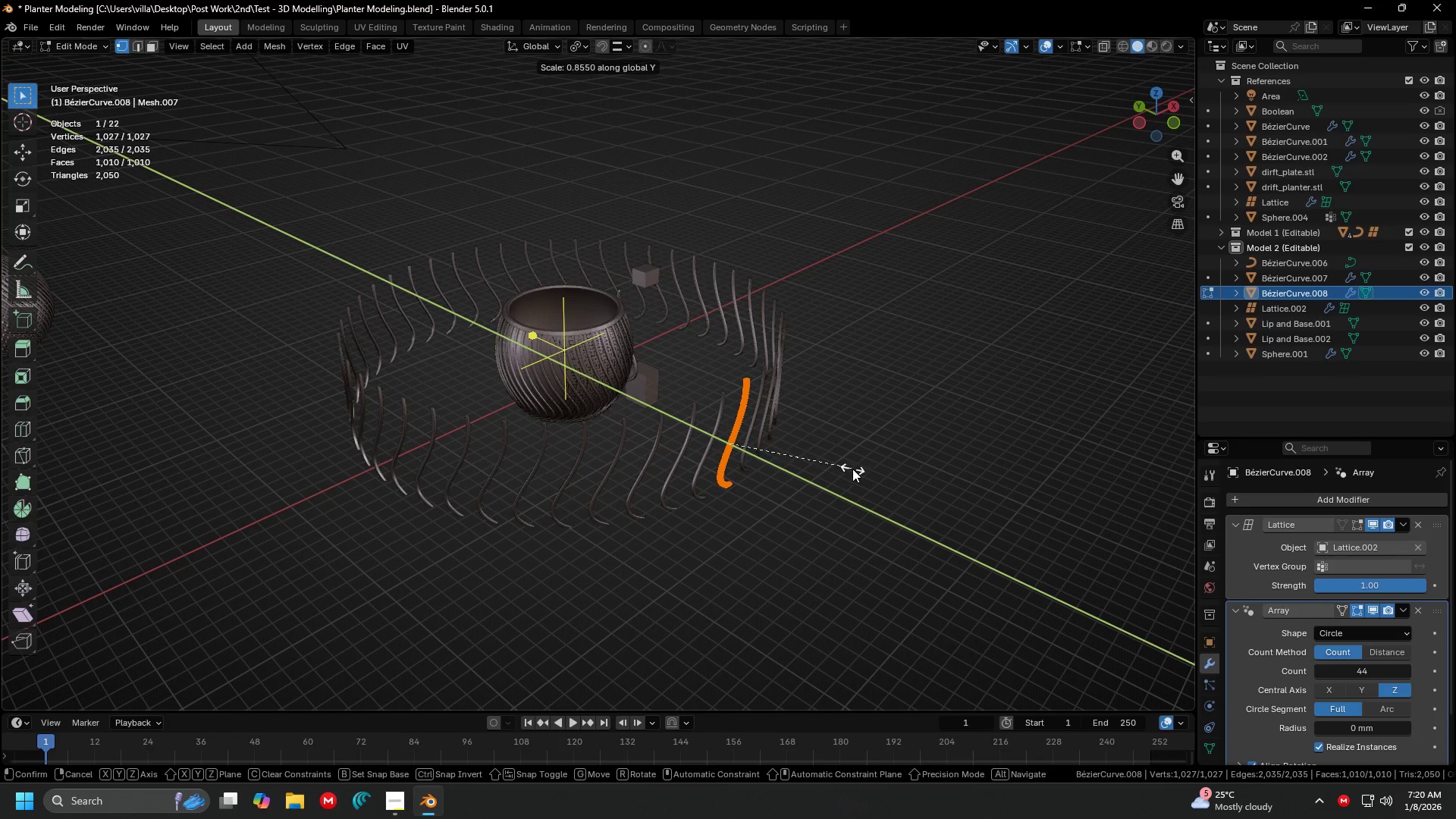 
left_click([844, 466])
 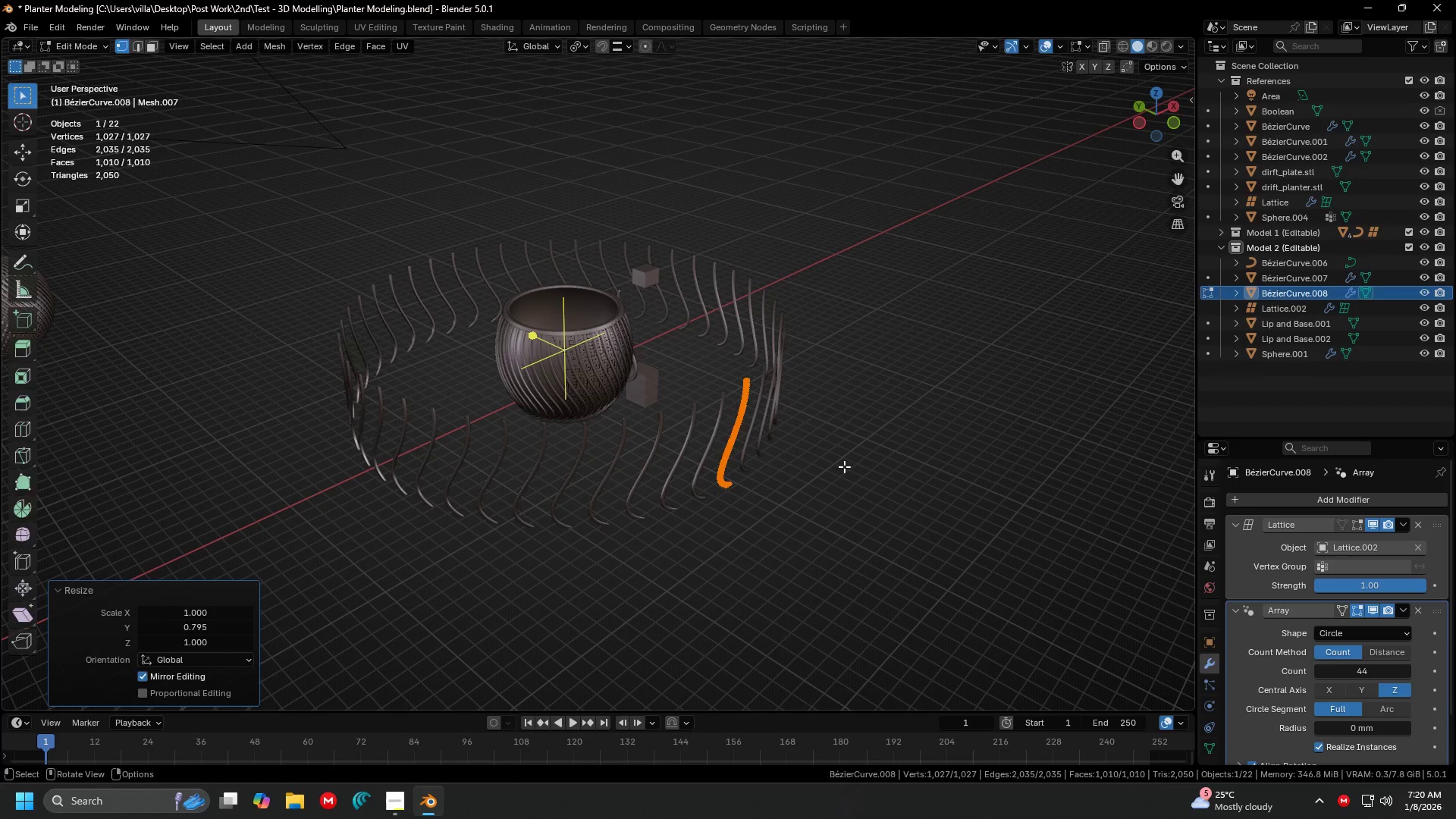 
key(Tab)
 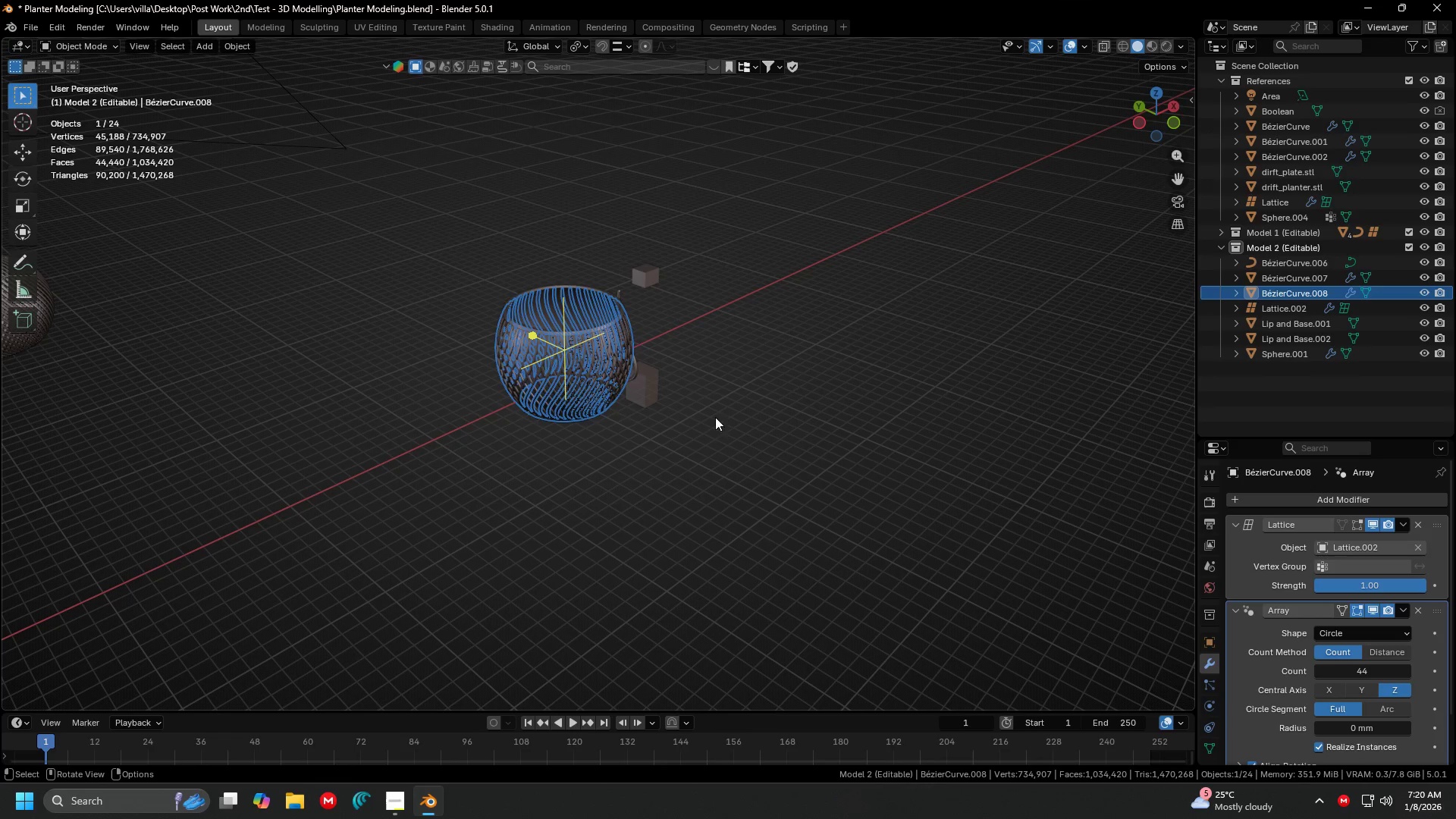 
left_click([715, 433])
 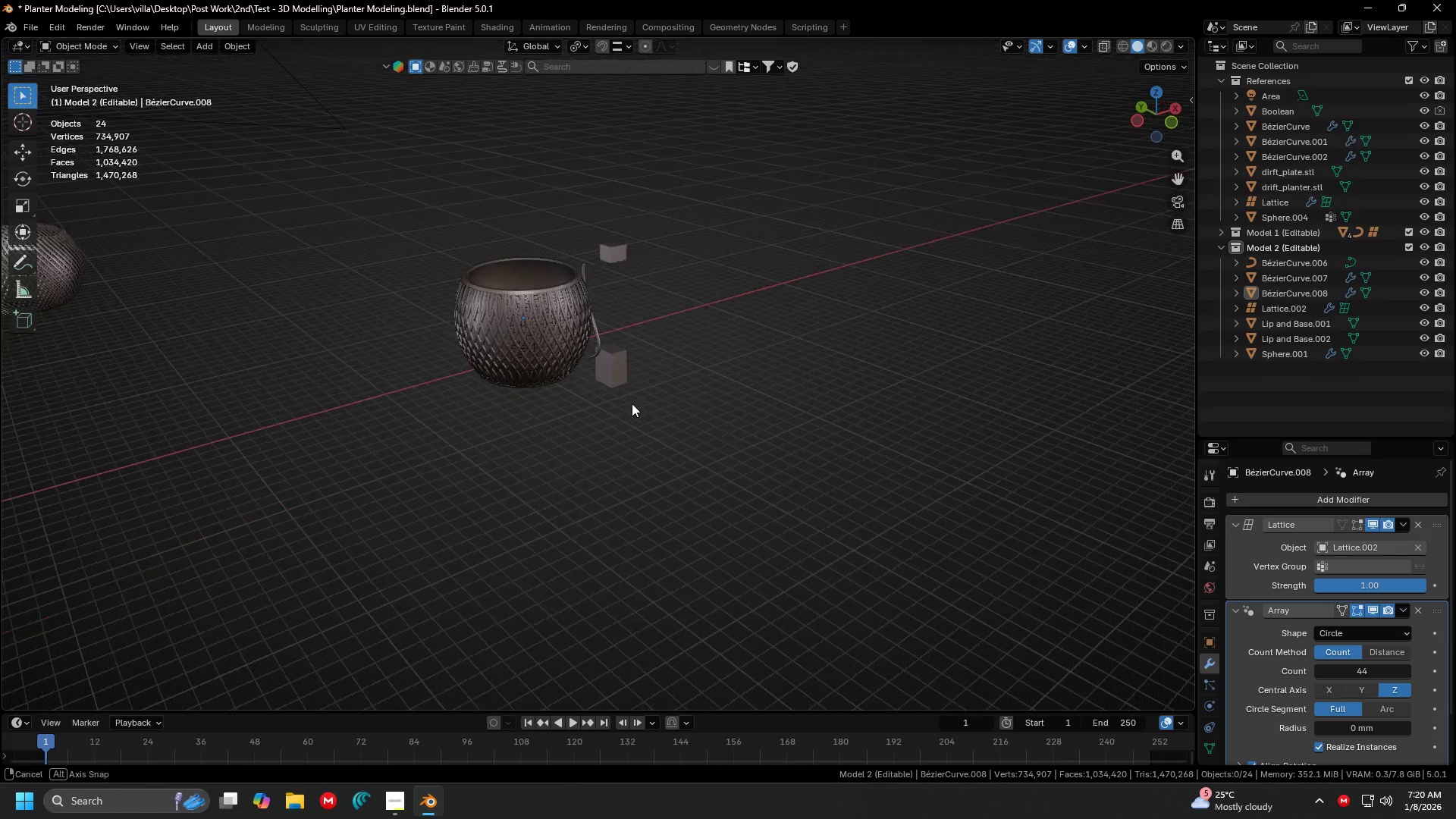 
hold_key(key=ShiftLeft, duration=0.64)
 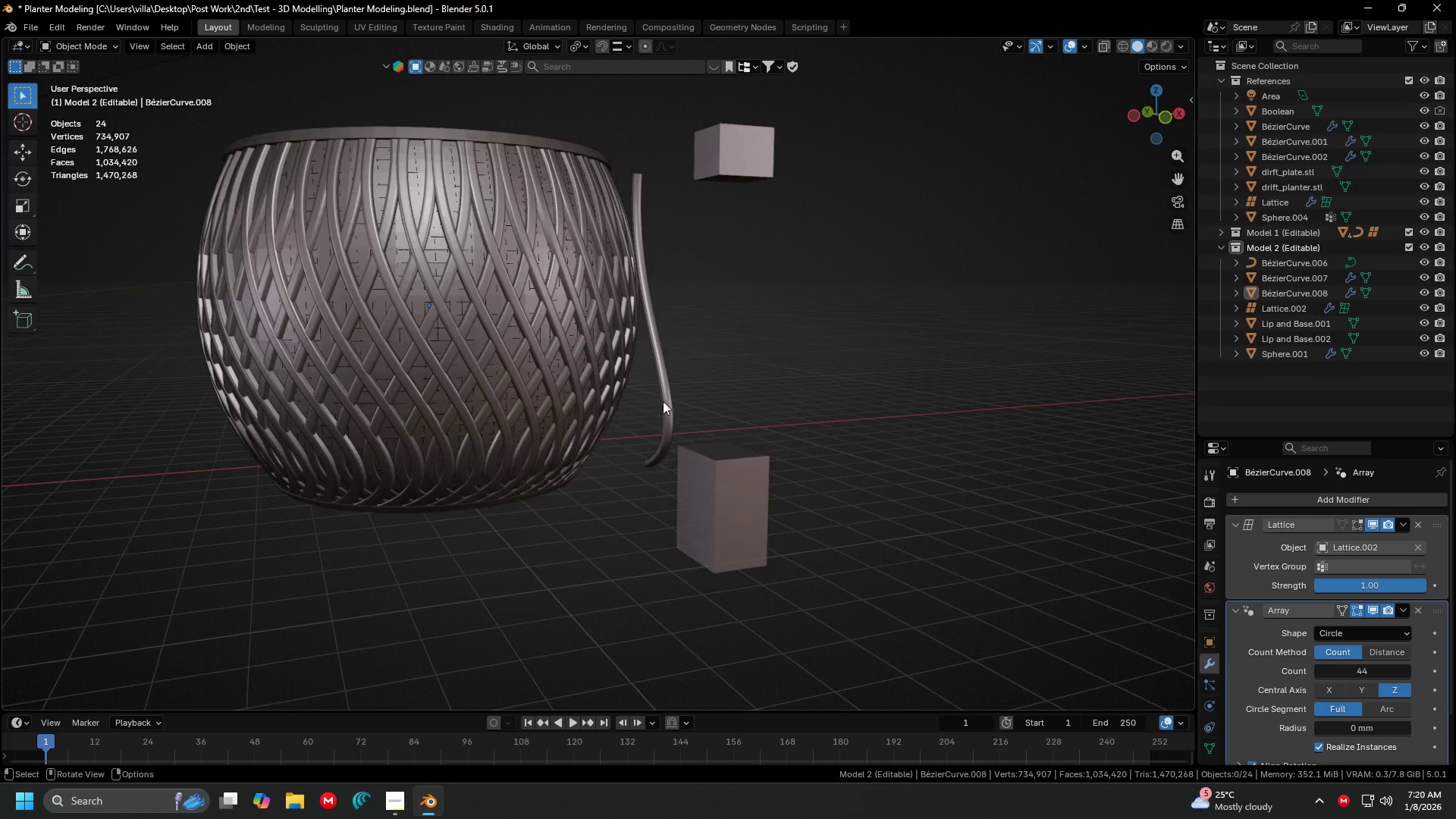 
scroll: coordinate [584, 346], scroll_direction: up, amount: 3.0
 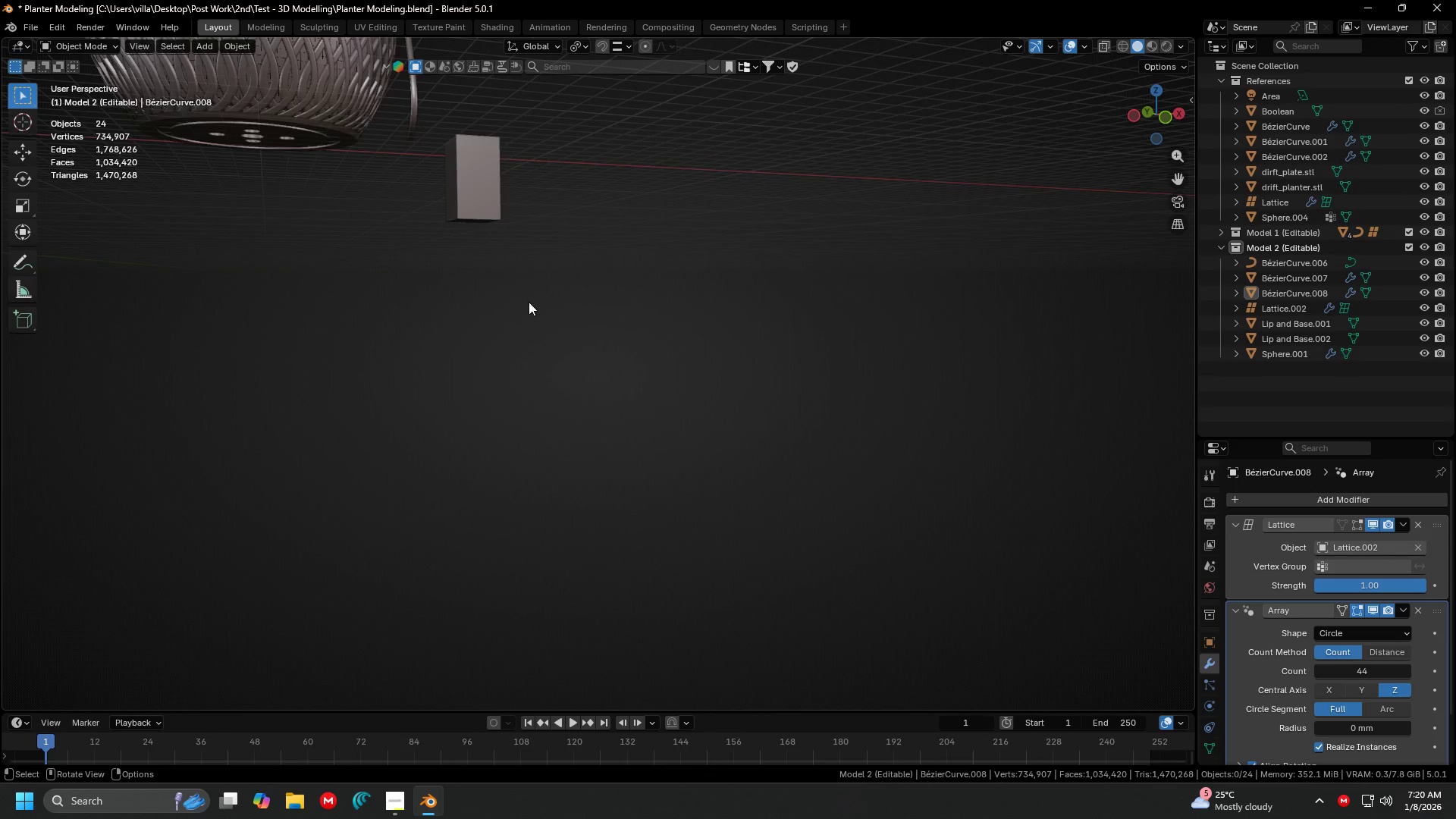 
left_click([663, 401])
 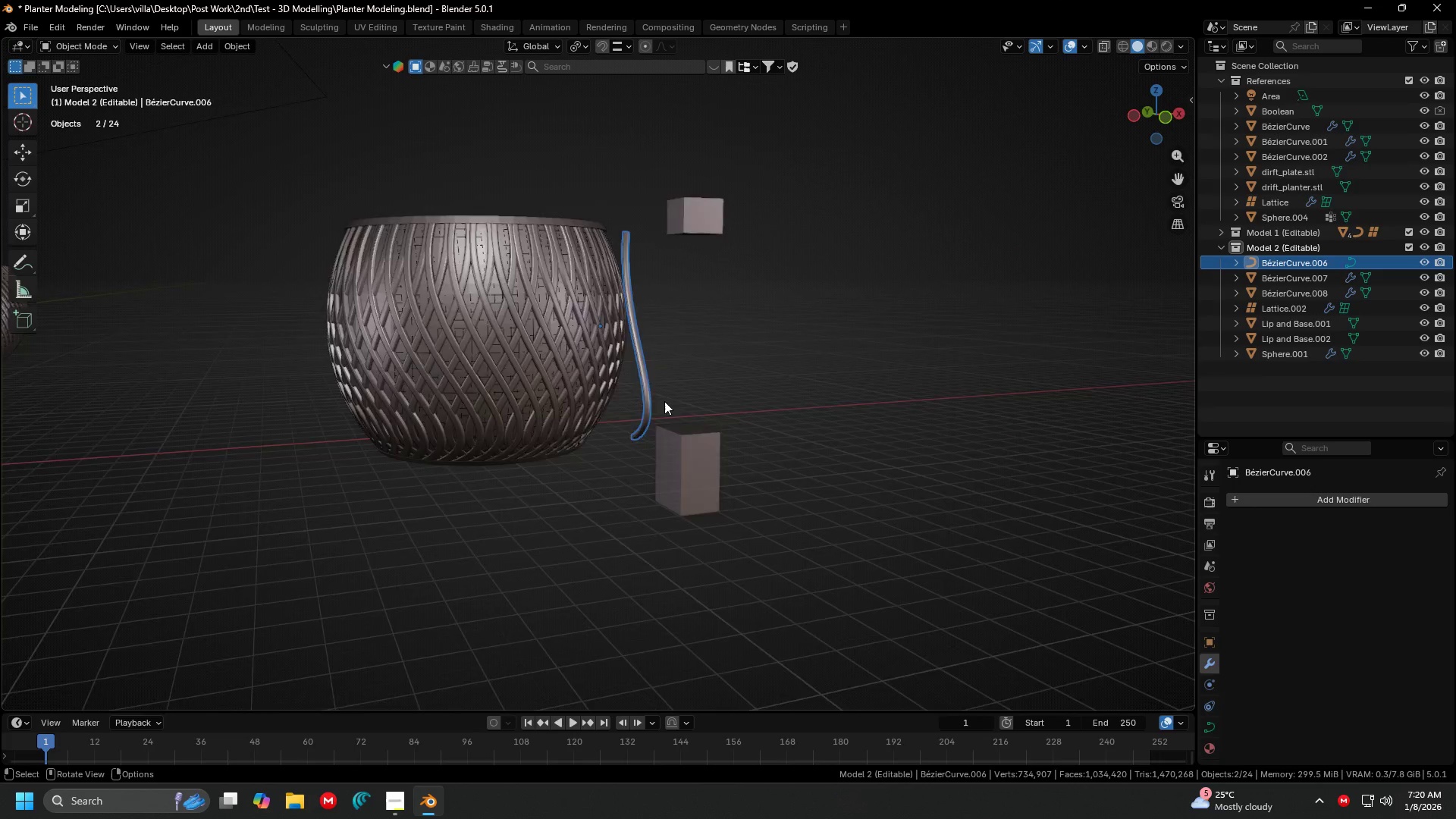 
scroll: coordinate [540, 392], scroll_direction: up, amount: 2.0
 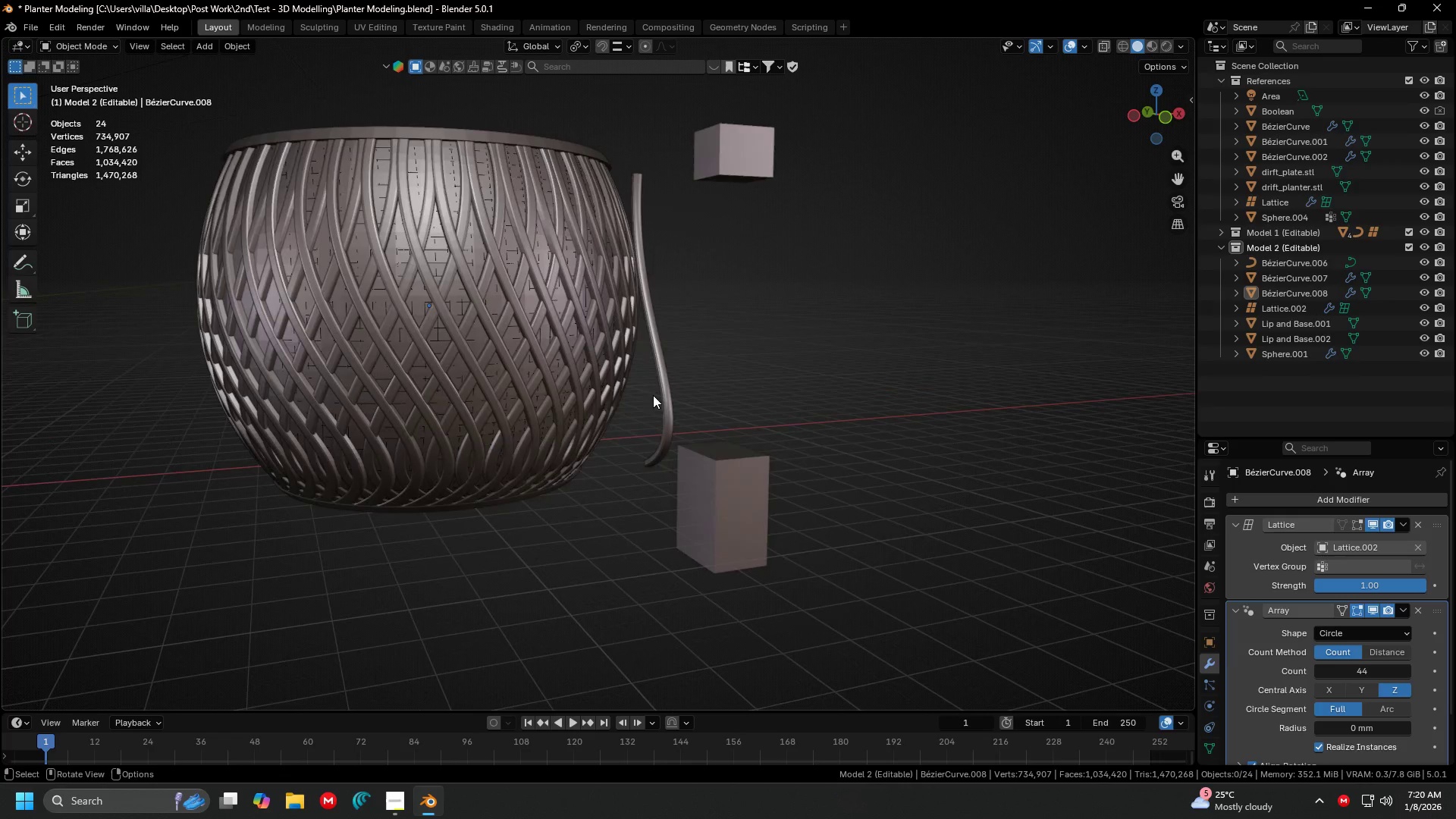 
scroll: coordinate [664, 401], scroll_direction: down, amount: 2.0
 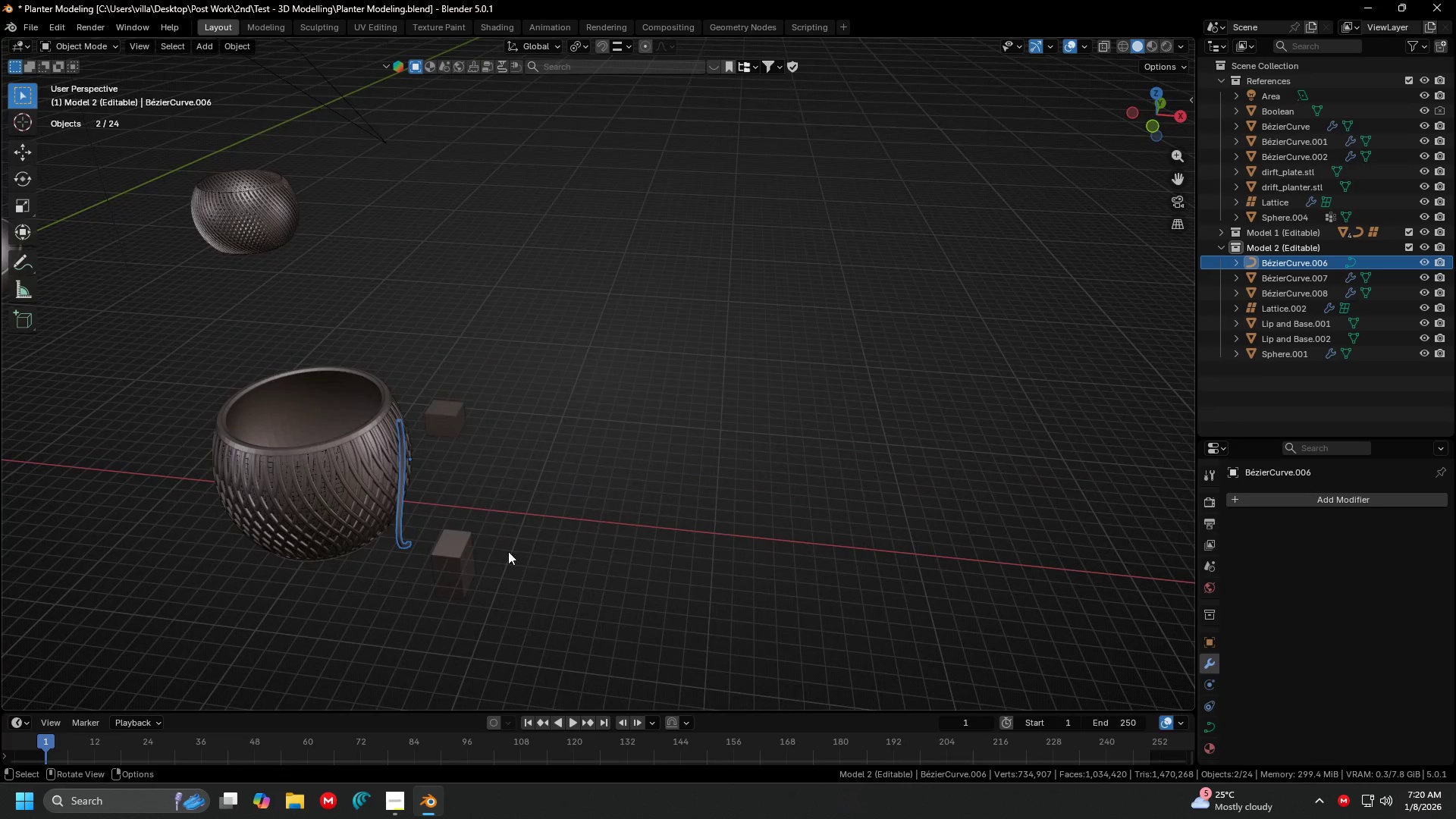 
left_click([455, 556])
 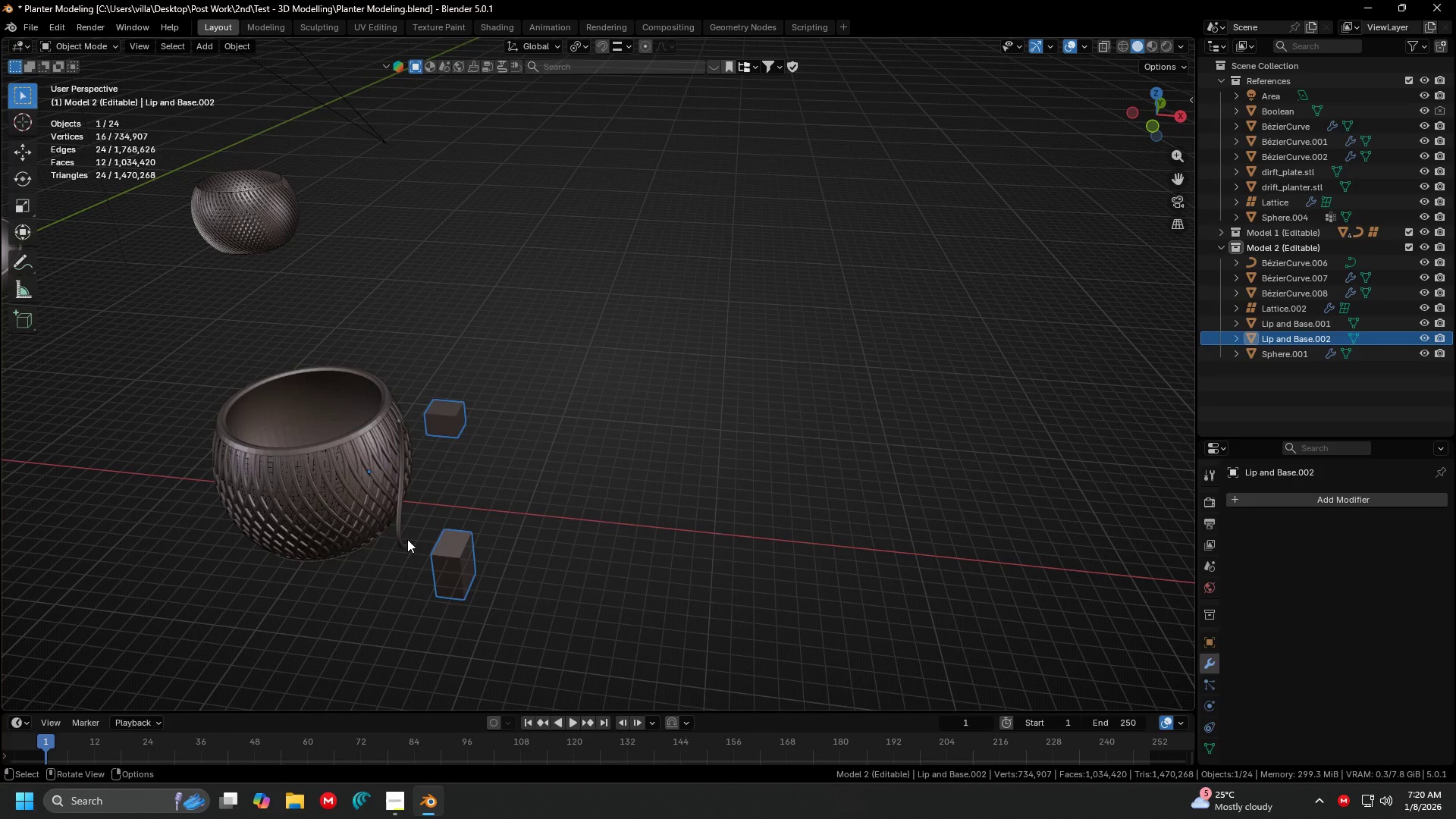 
left_click([406, 538])
 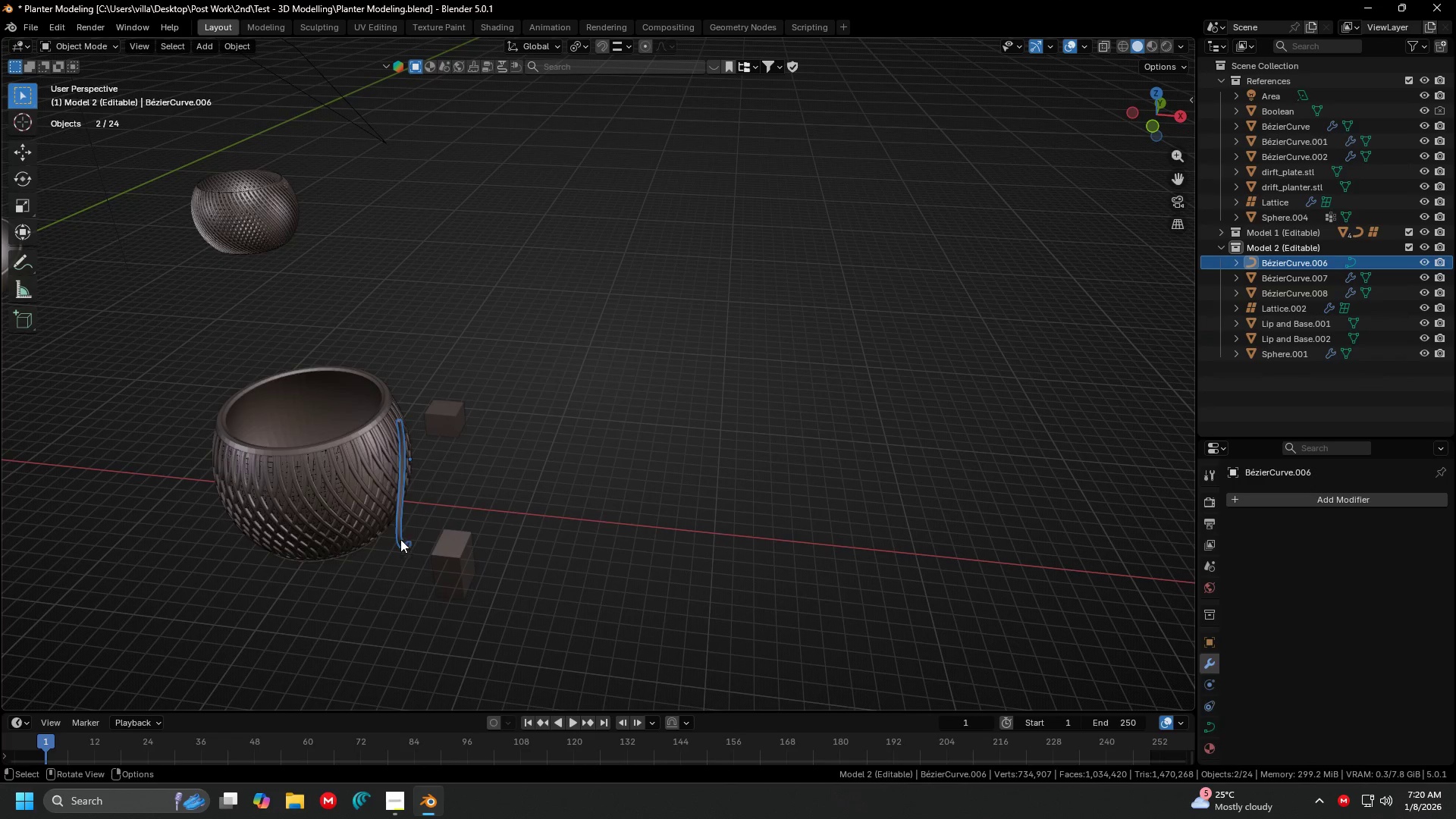 
key(Shift+ShiftLeft)
 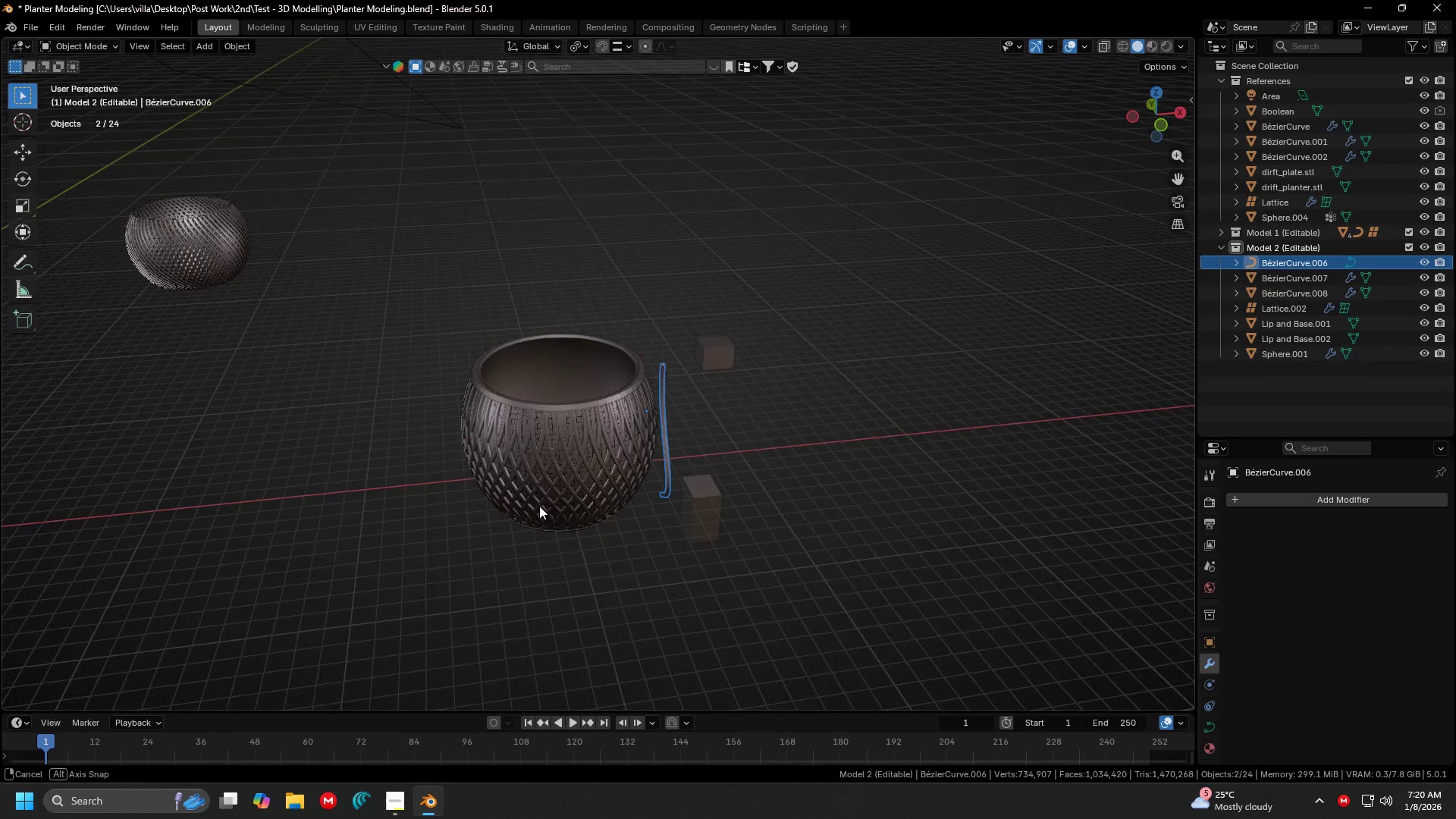 
key(Shift+ShiftLeft)
 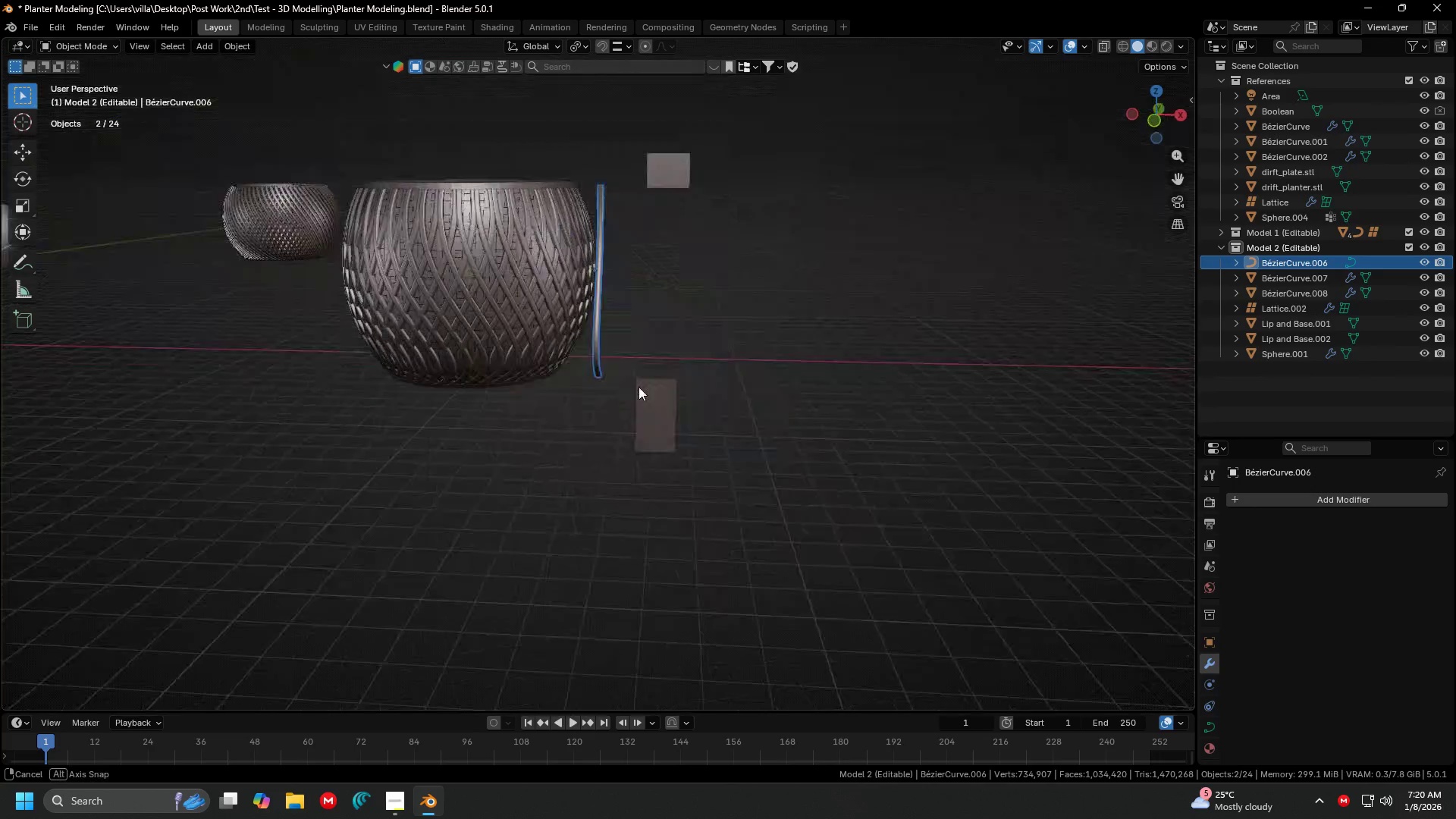 
scroll: coordinate [548, 501], scroll_direction: up, amount: 1.0
 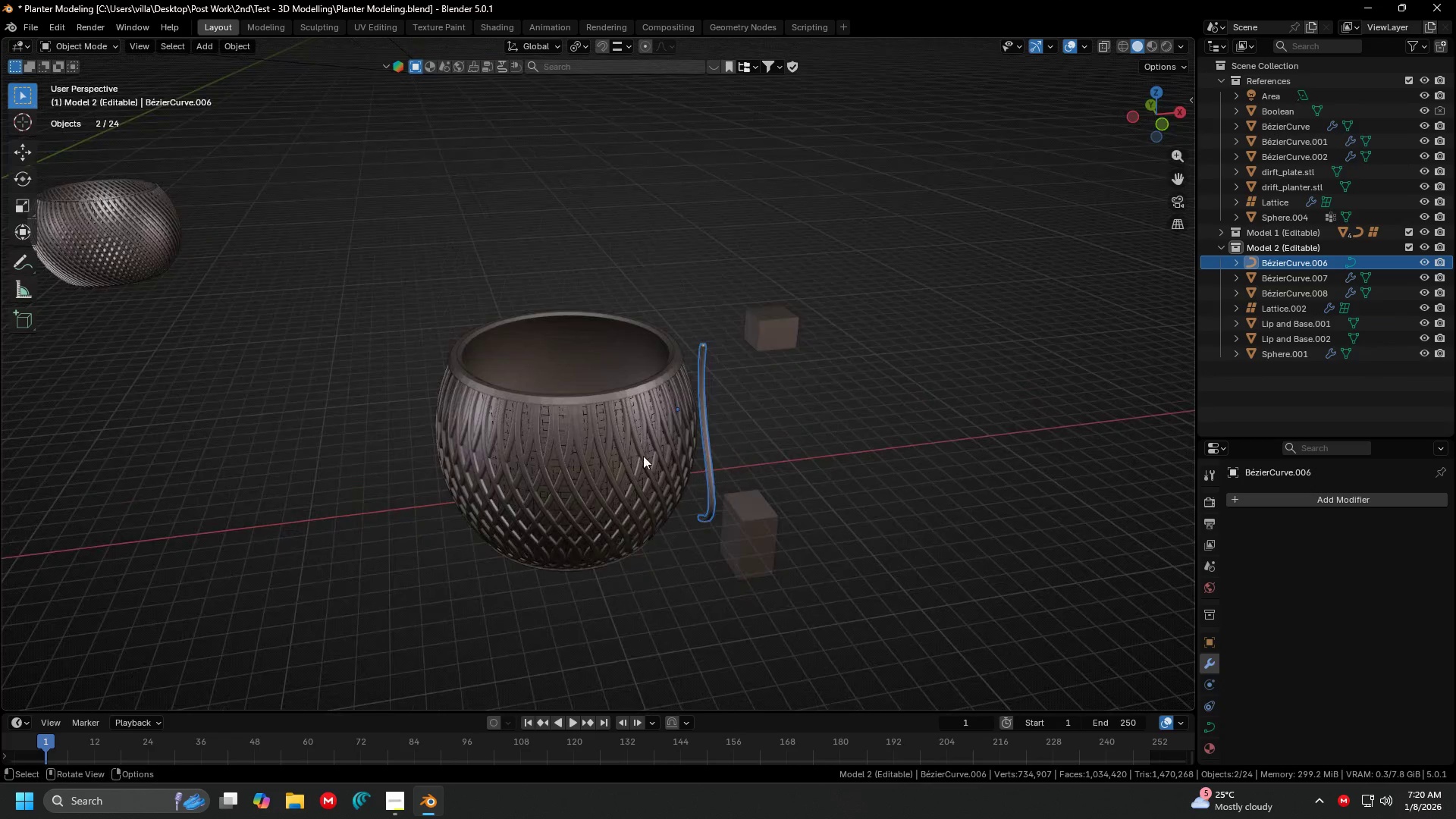 
key(Shift+ShiftLeft)
 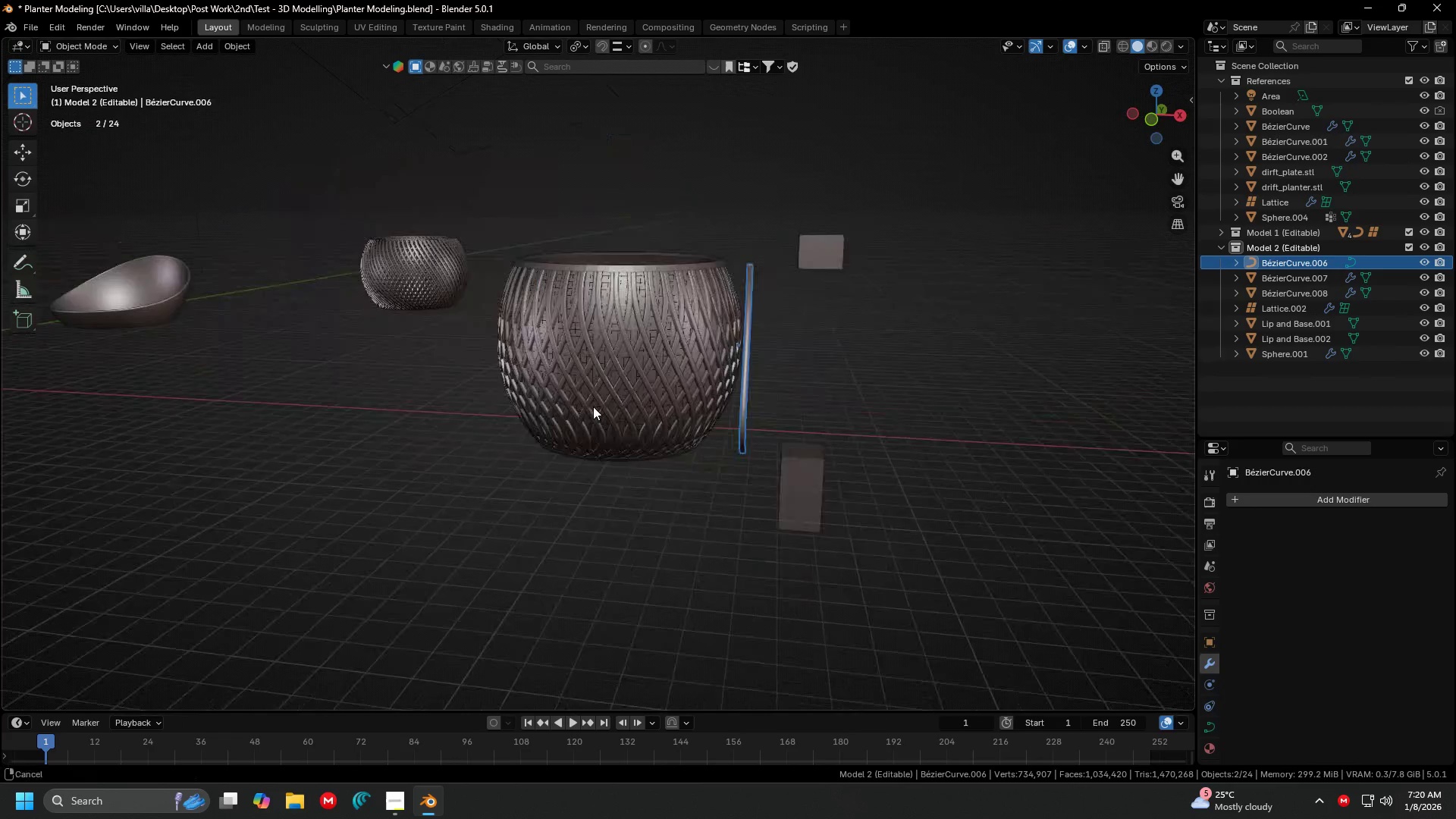 
scroll: coordinate [596, 410], scroll_direction: down, amount: 3.0
 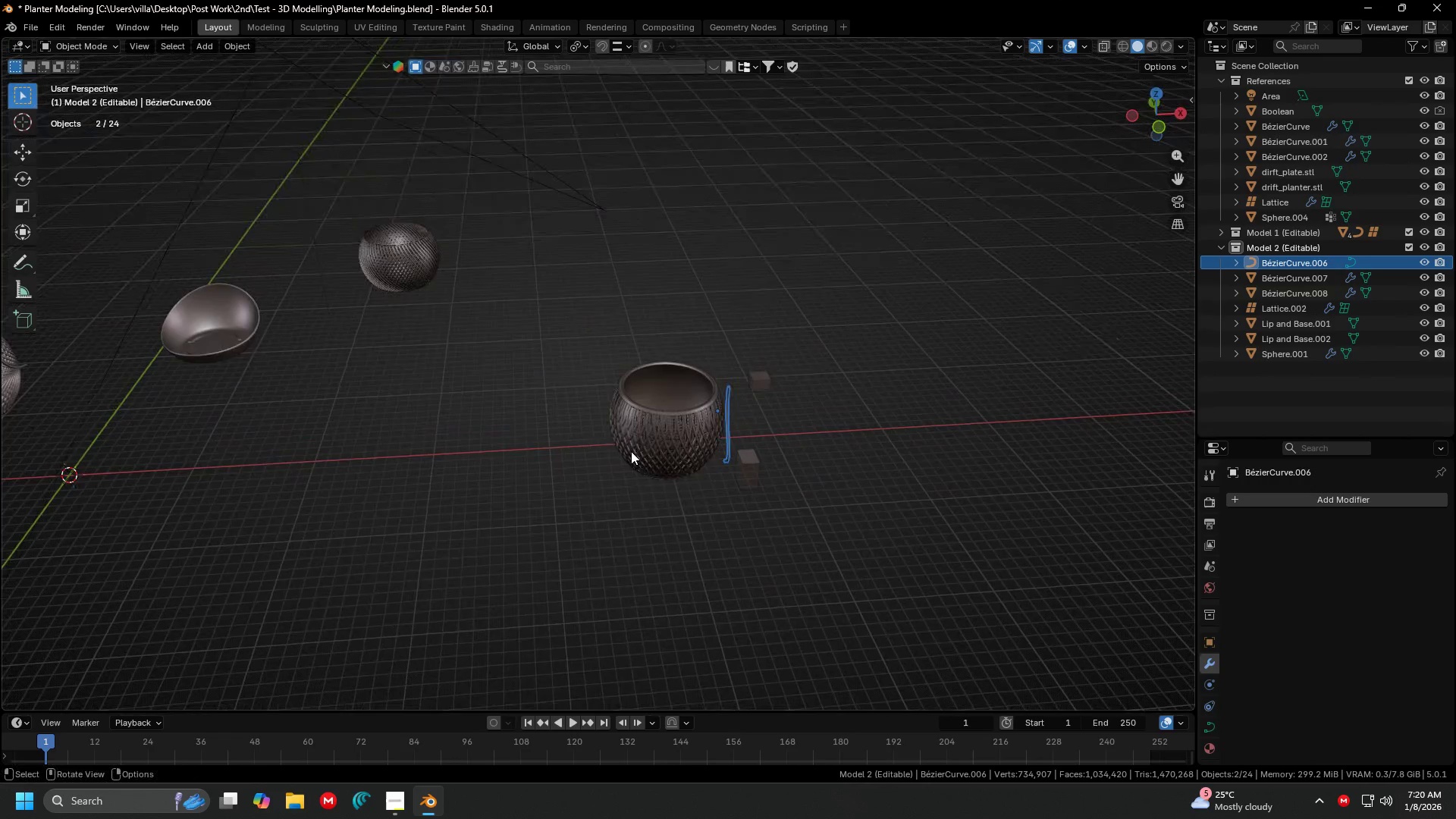 
left_click_drag(start_coordinate=[570, 309], to_coordinate=[685, 507])
 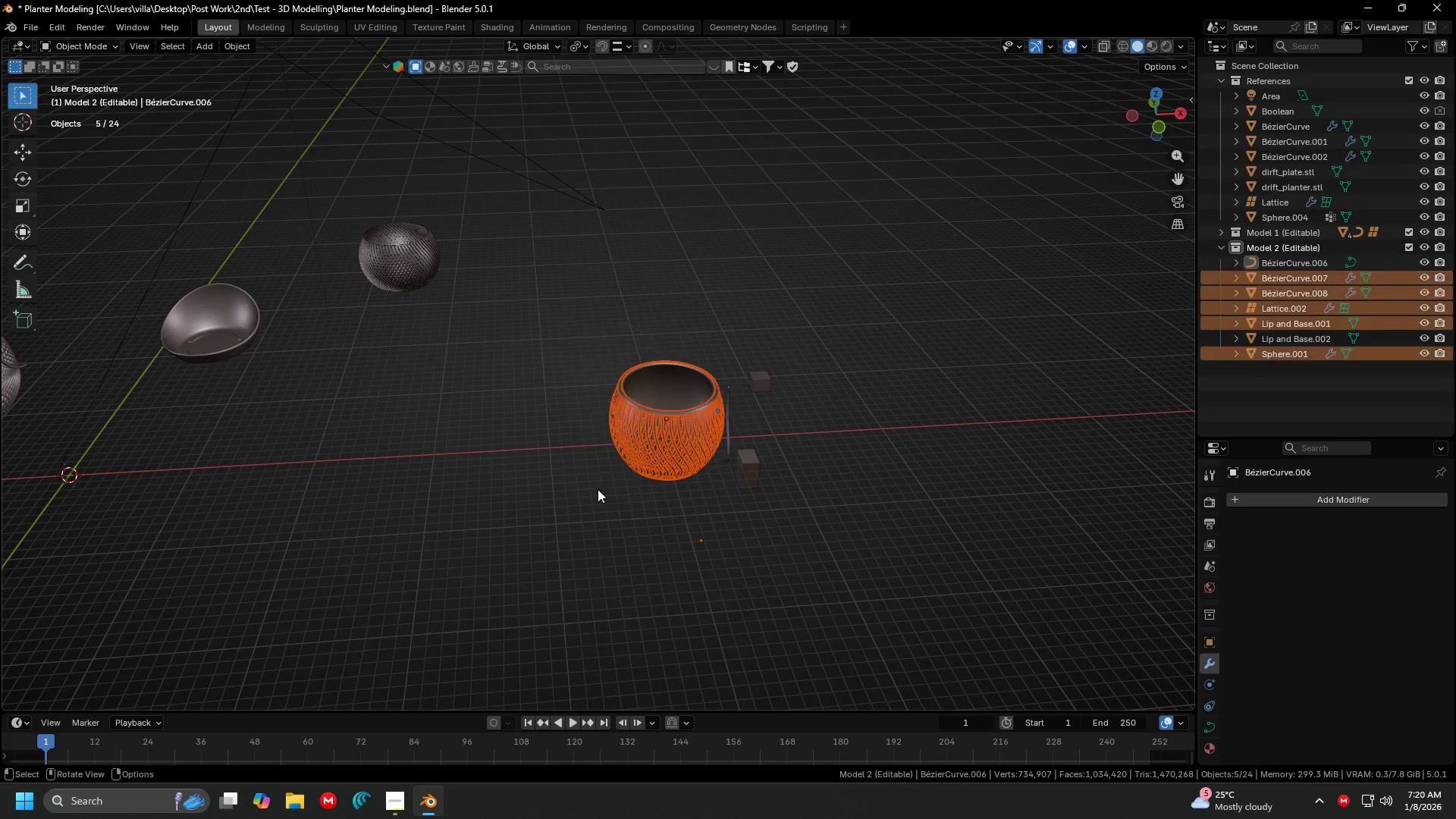 
hold_key(key=ShiftLeft, duration=0.33)
 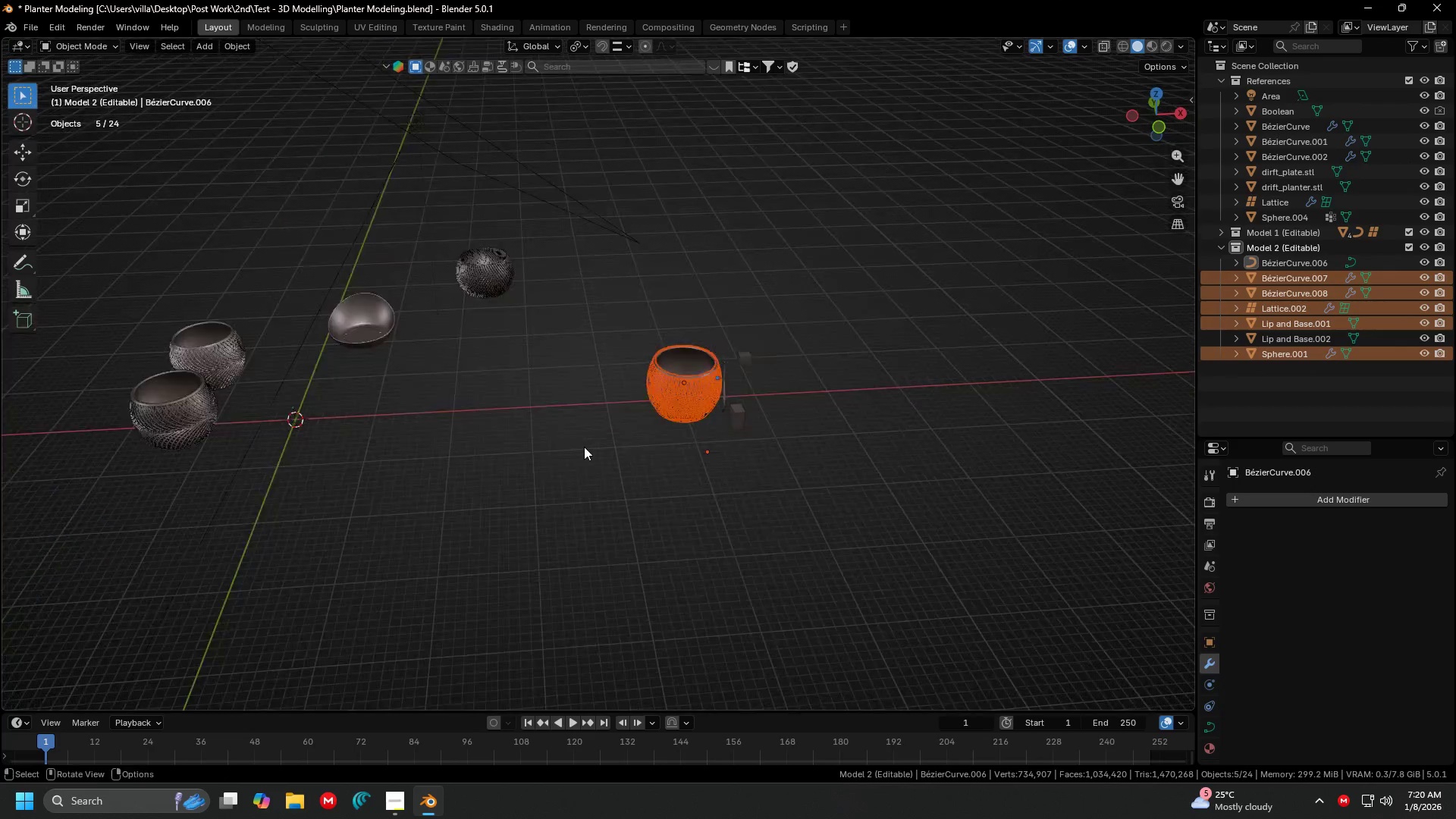 
scroll: coordinate [584, 447], scroll_direction: down, amount: 4.0
 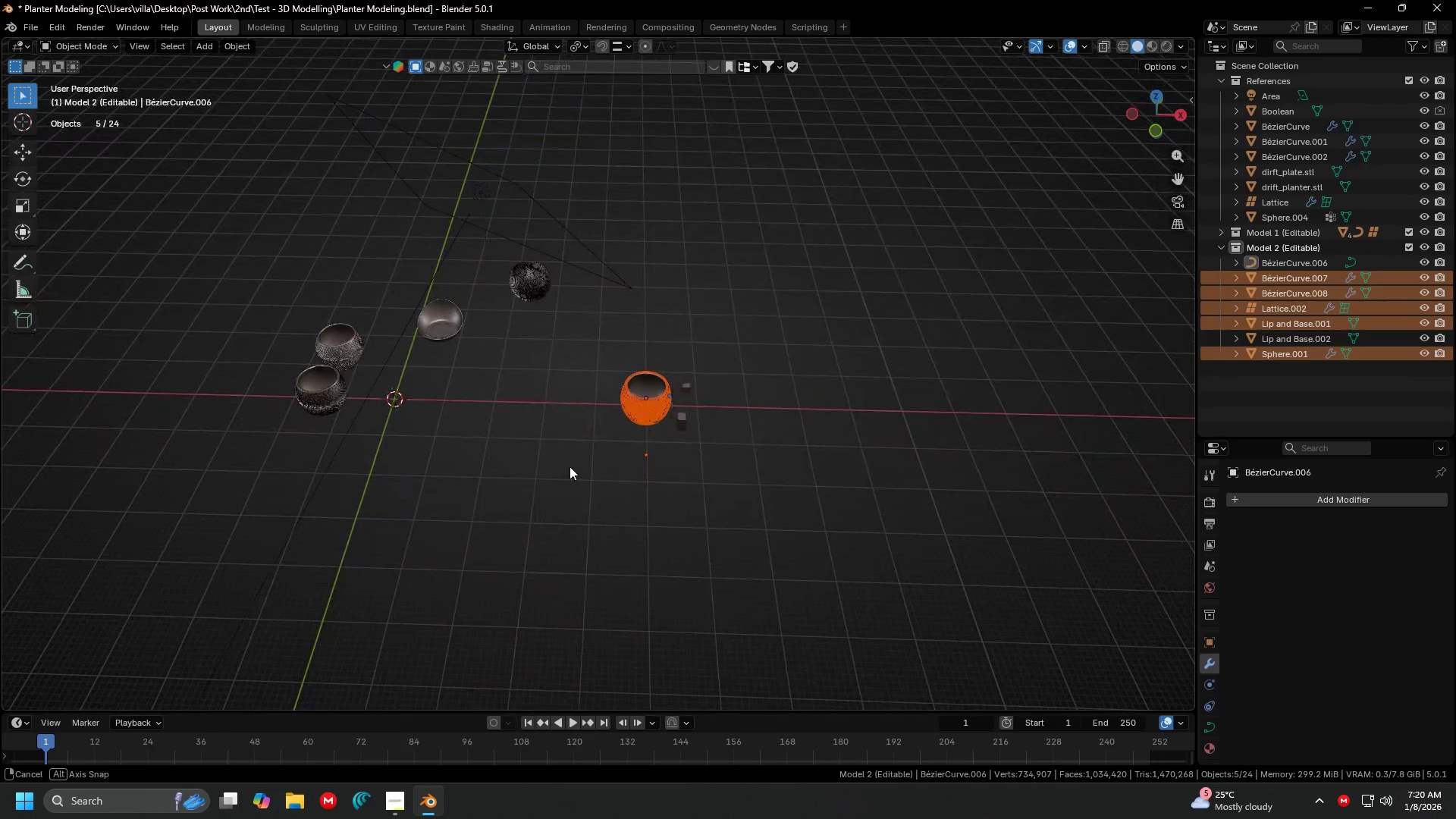 
key(Shift+ShiftLeft)
 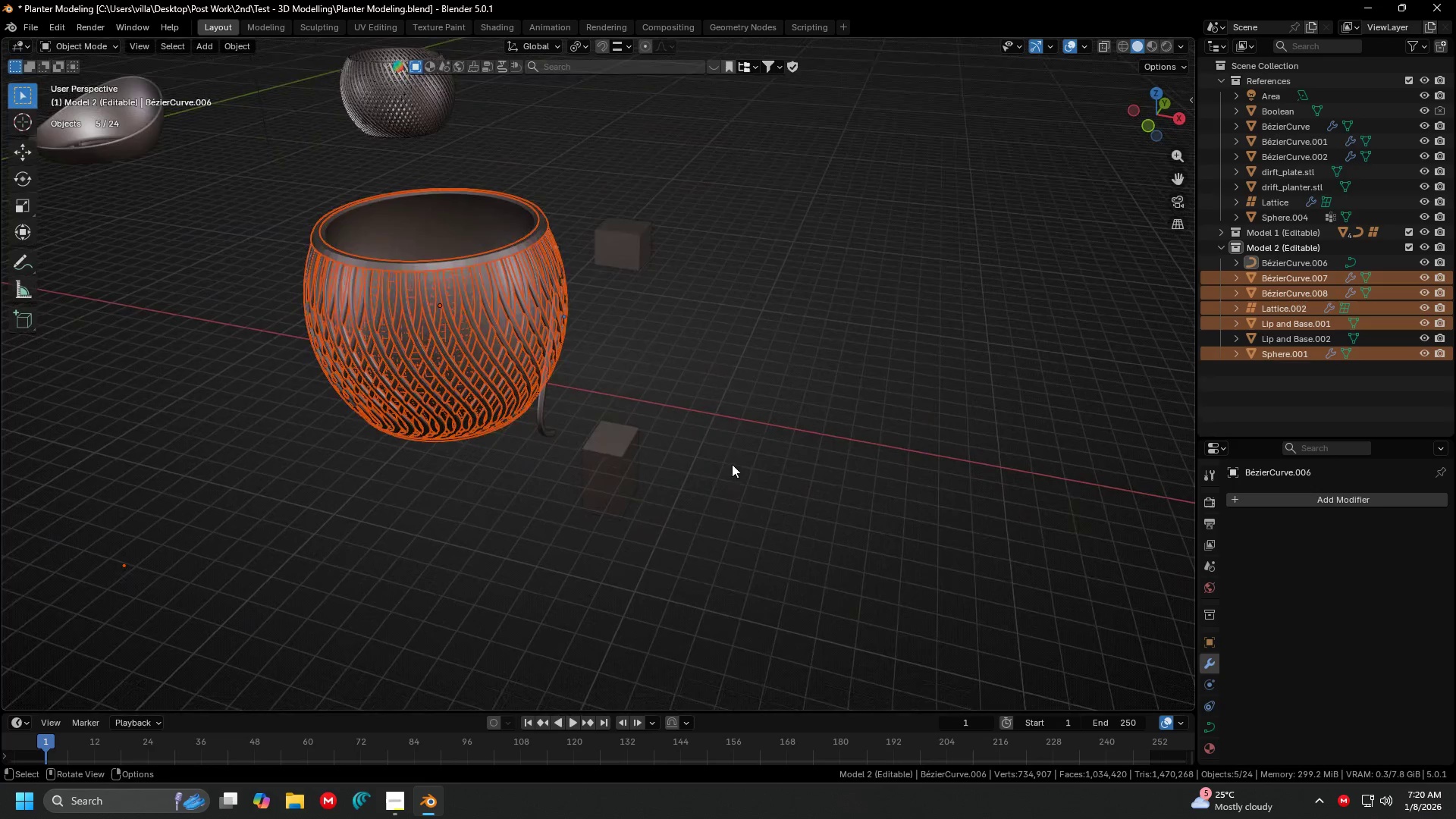 
scroll: coordinate [779, 435], scroll_direction: up, amount: 7.0
 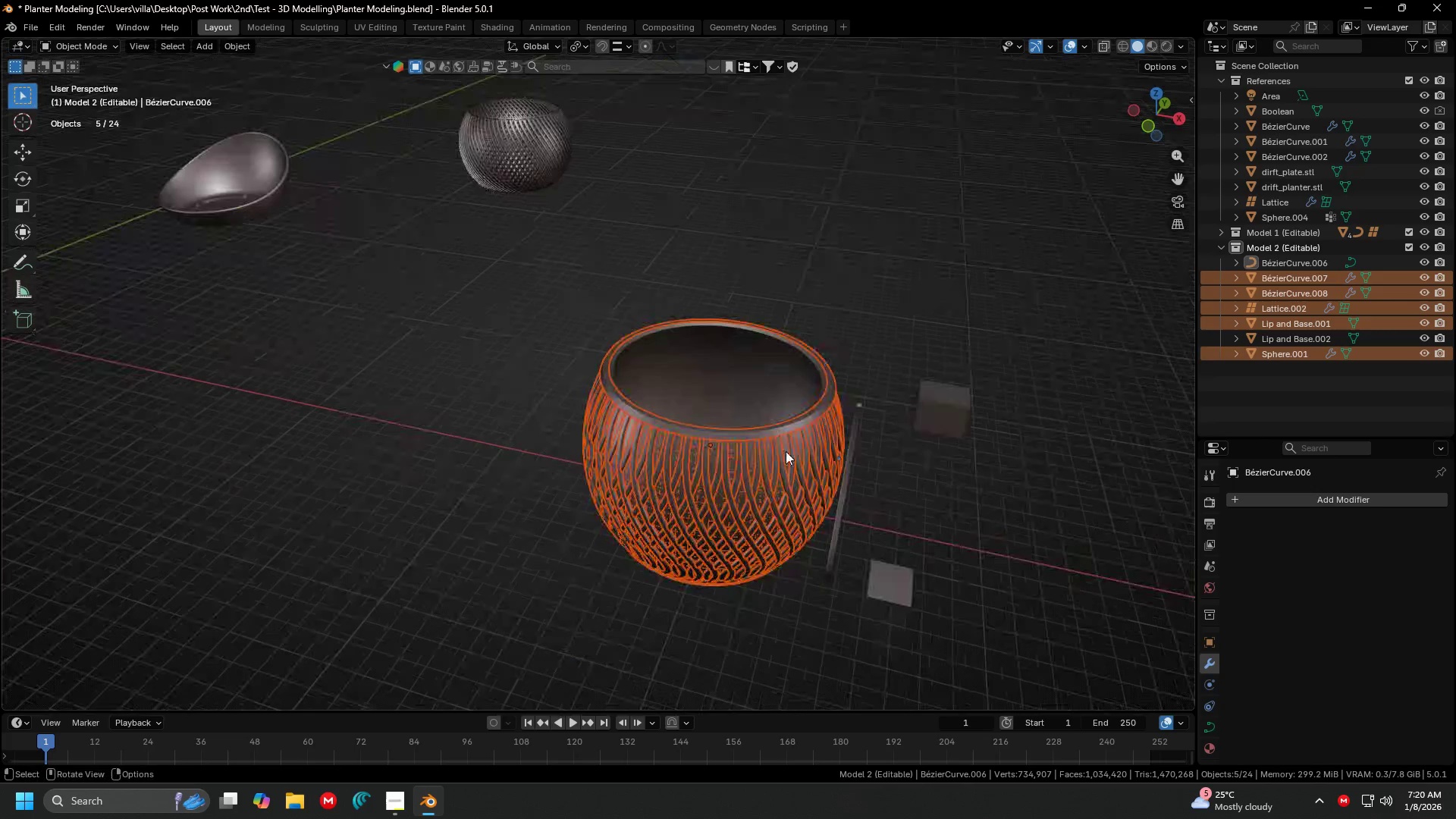 
left_click([633, 461])
 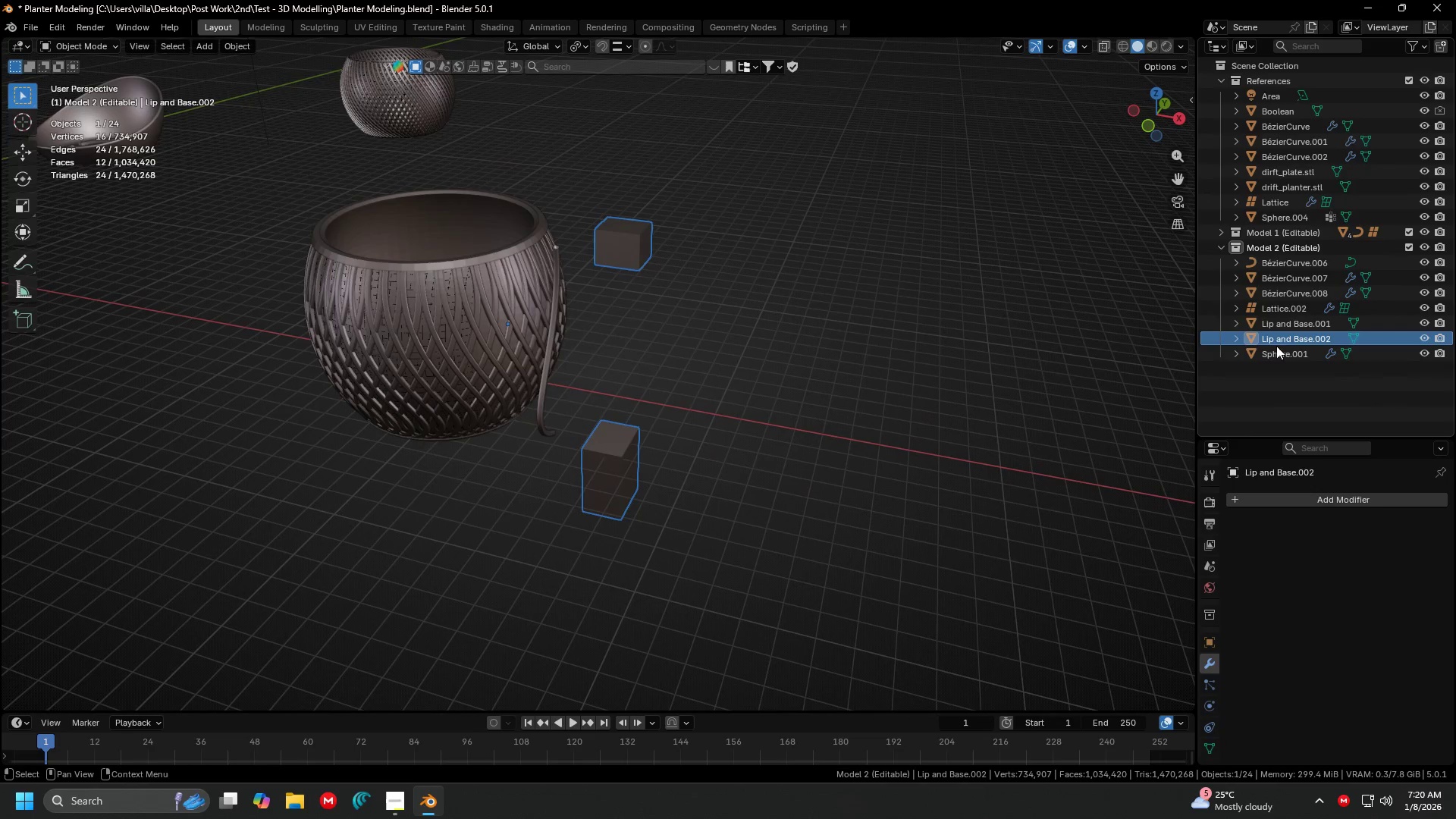 
left_click_drag(start_coordinate=[1279, 339], to_coordinate=[1298, 110])
 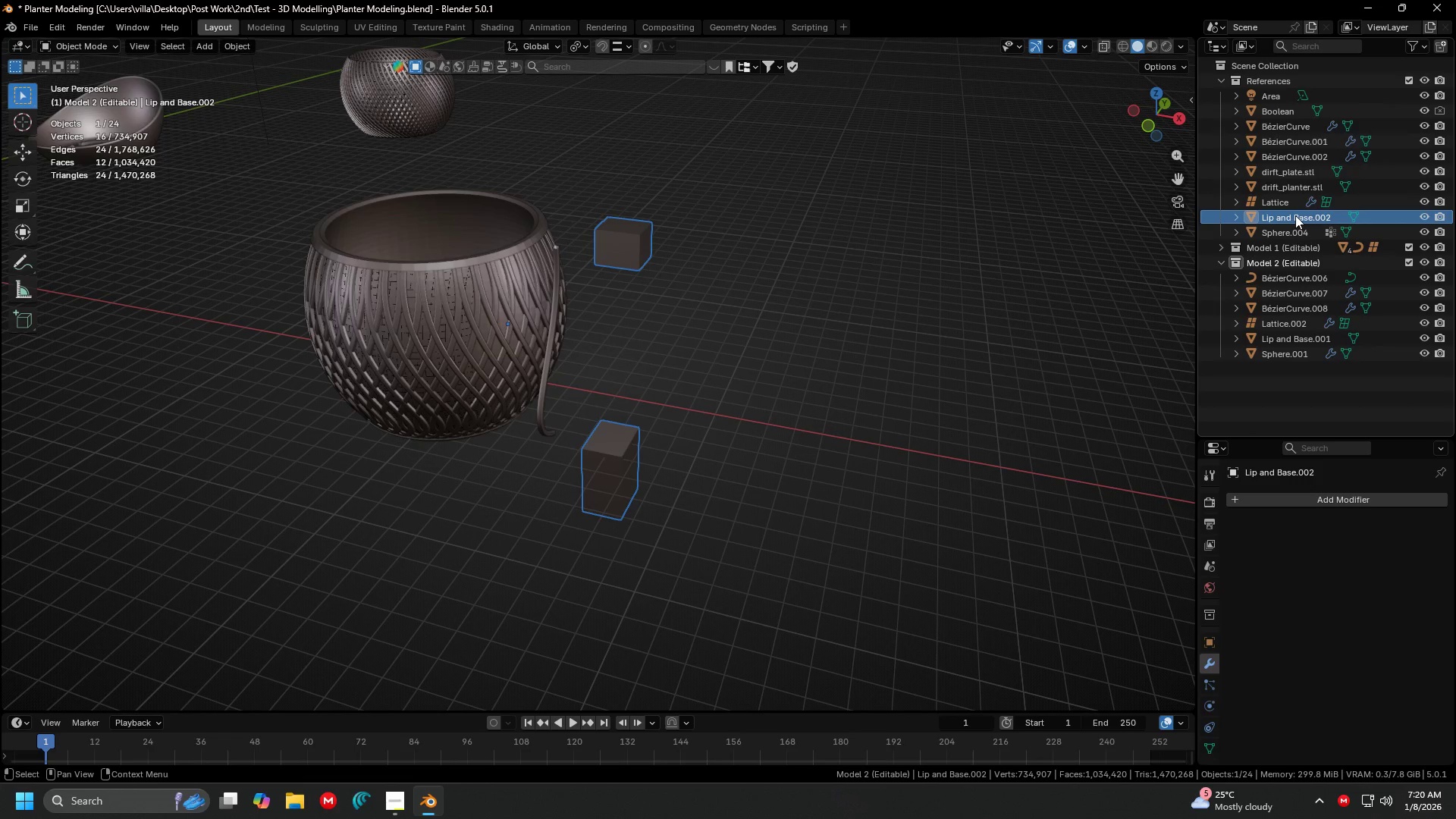 
double_click([1295, 215])
 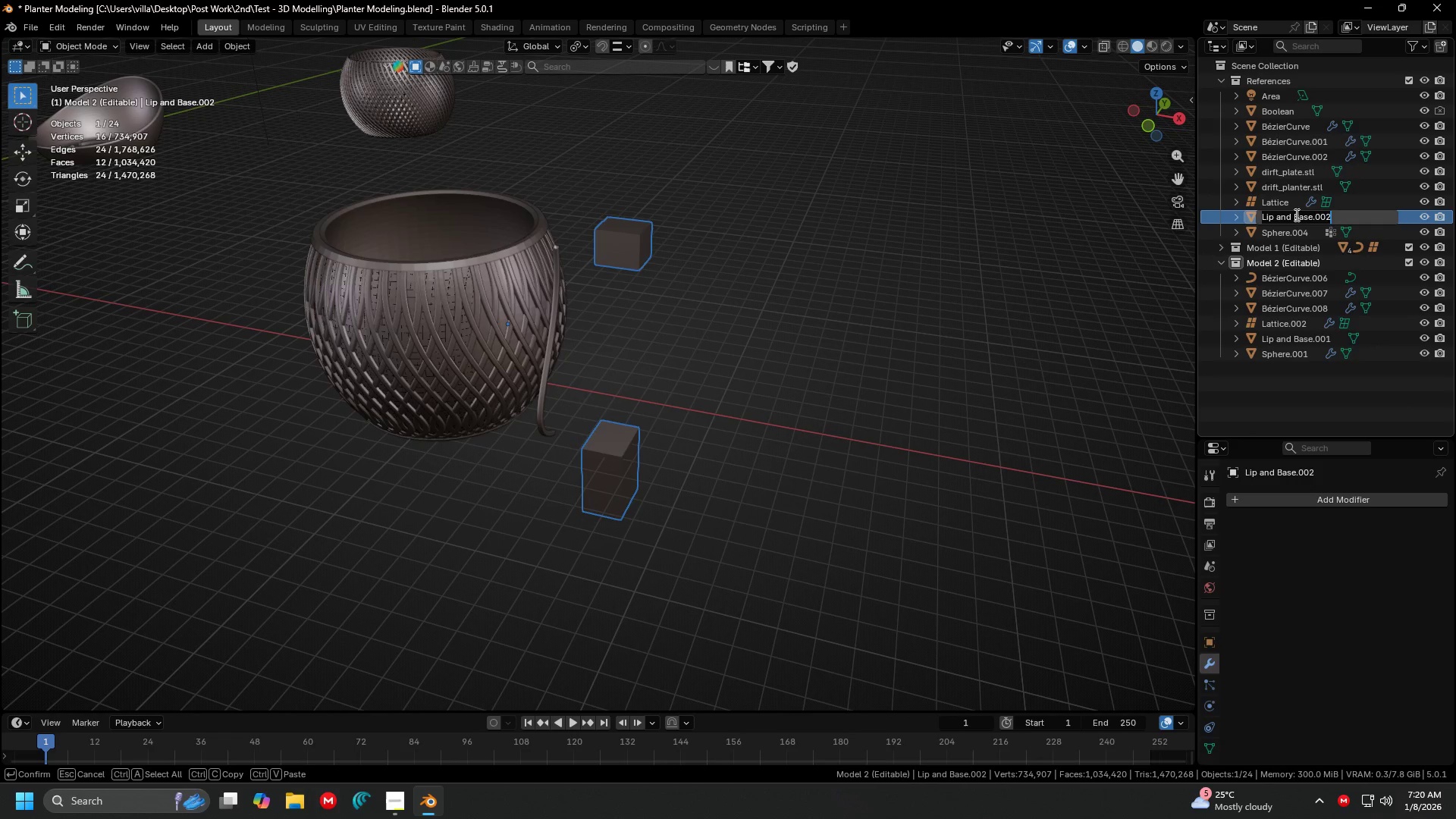 
type(Boolean)
 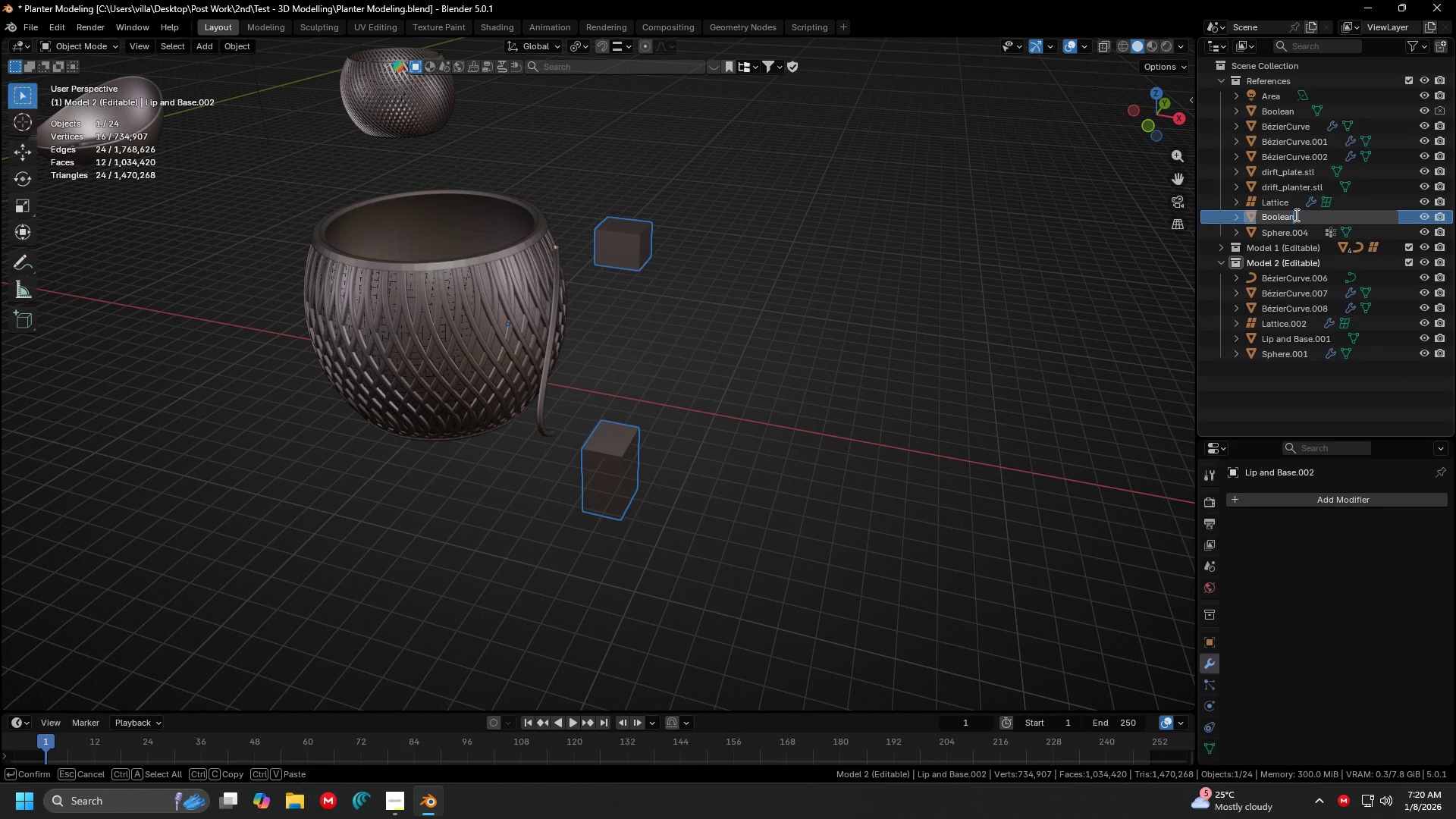 
key(Enter)
 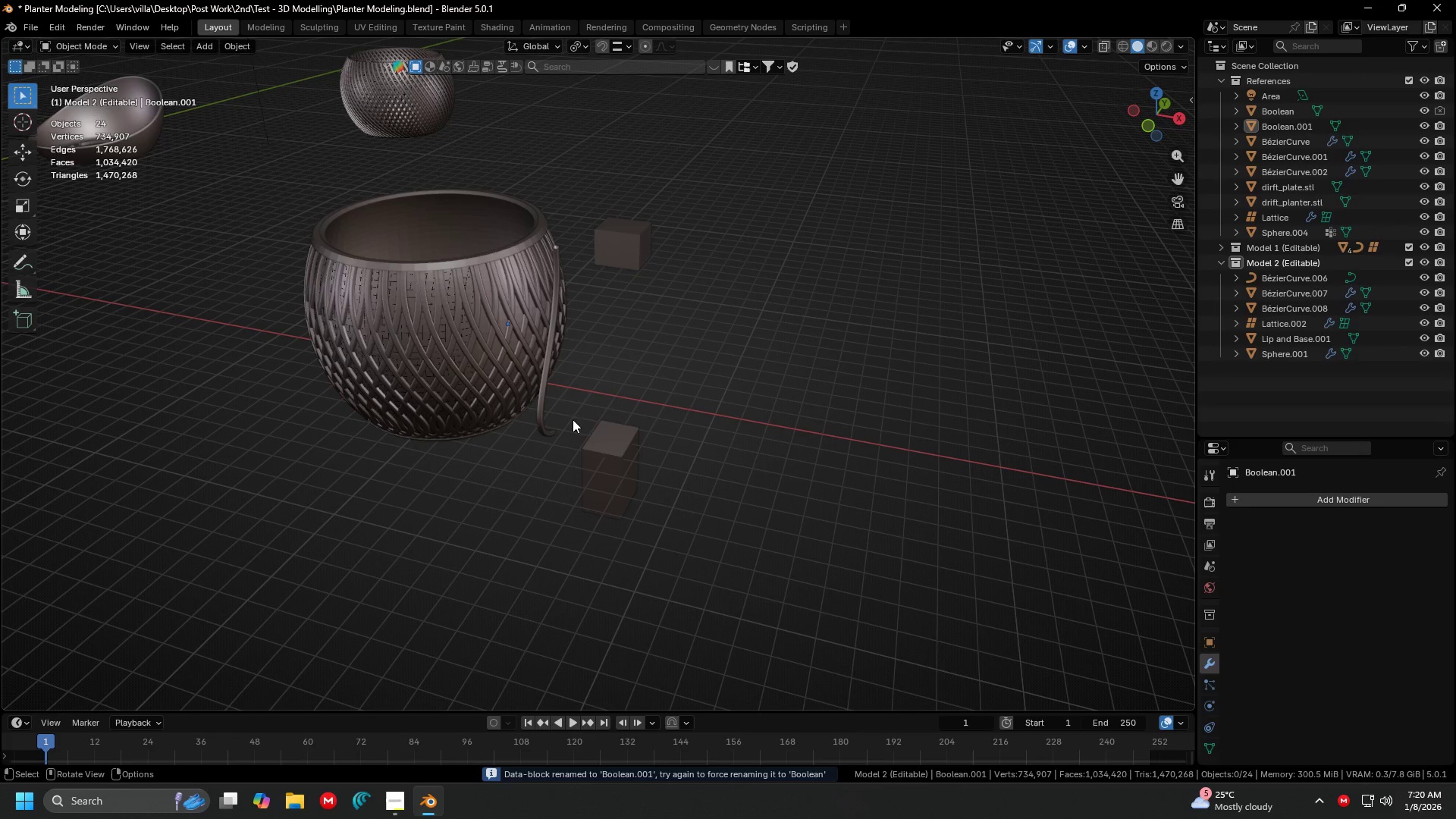 
double_click([618, 440])
 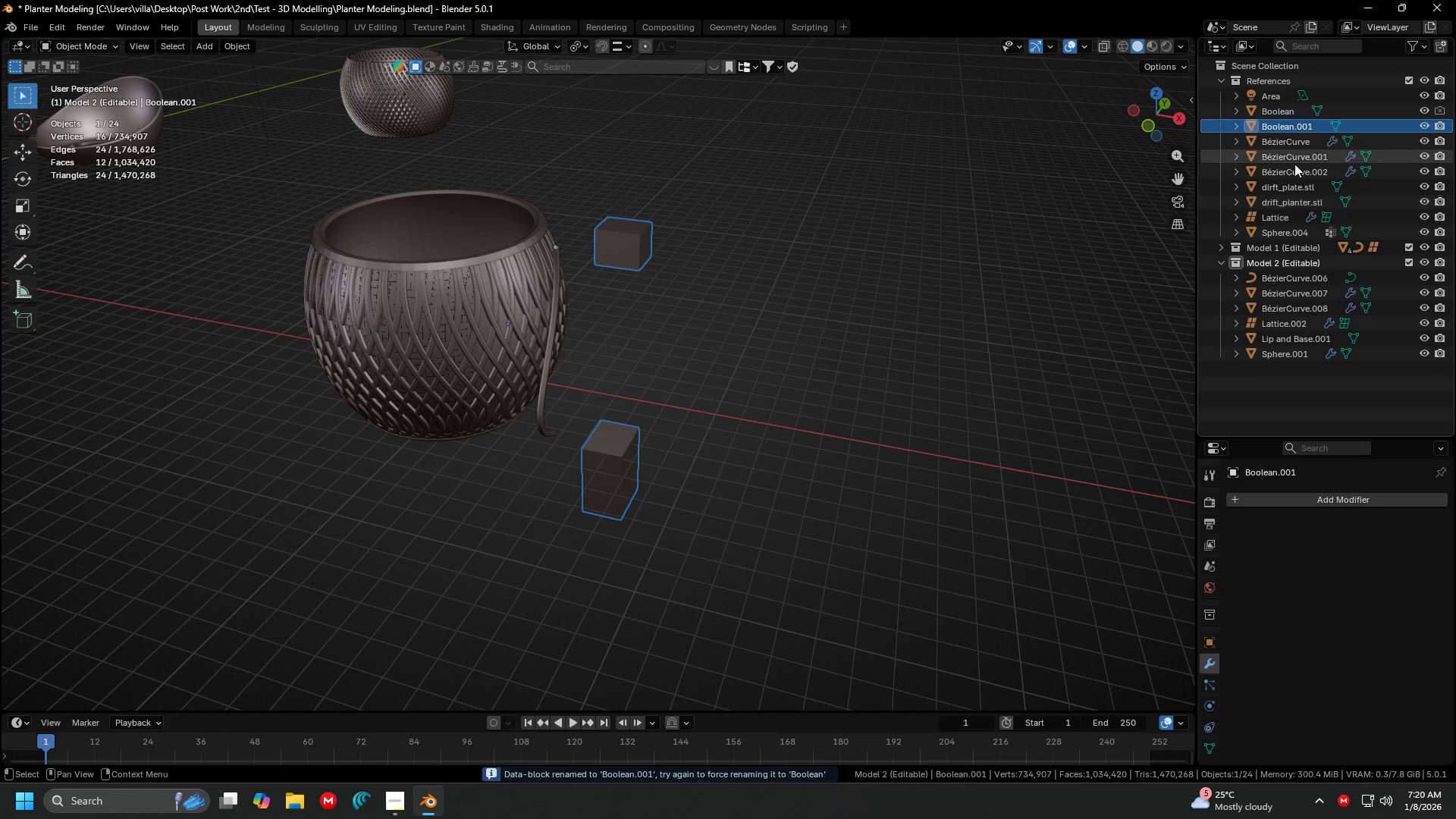 
hold_key(key=ShiftLeft, duration=0.58)
 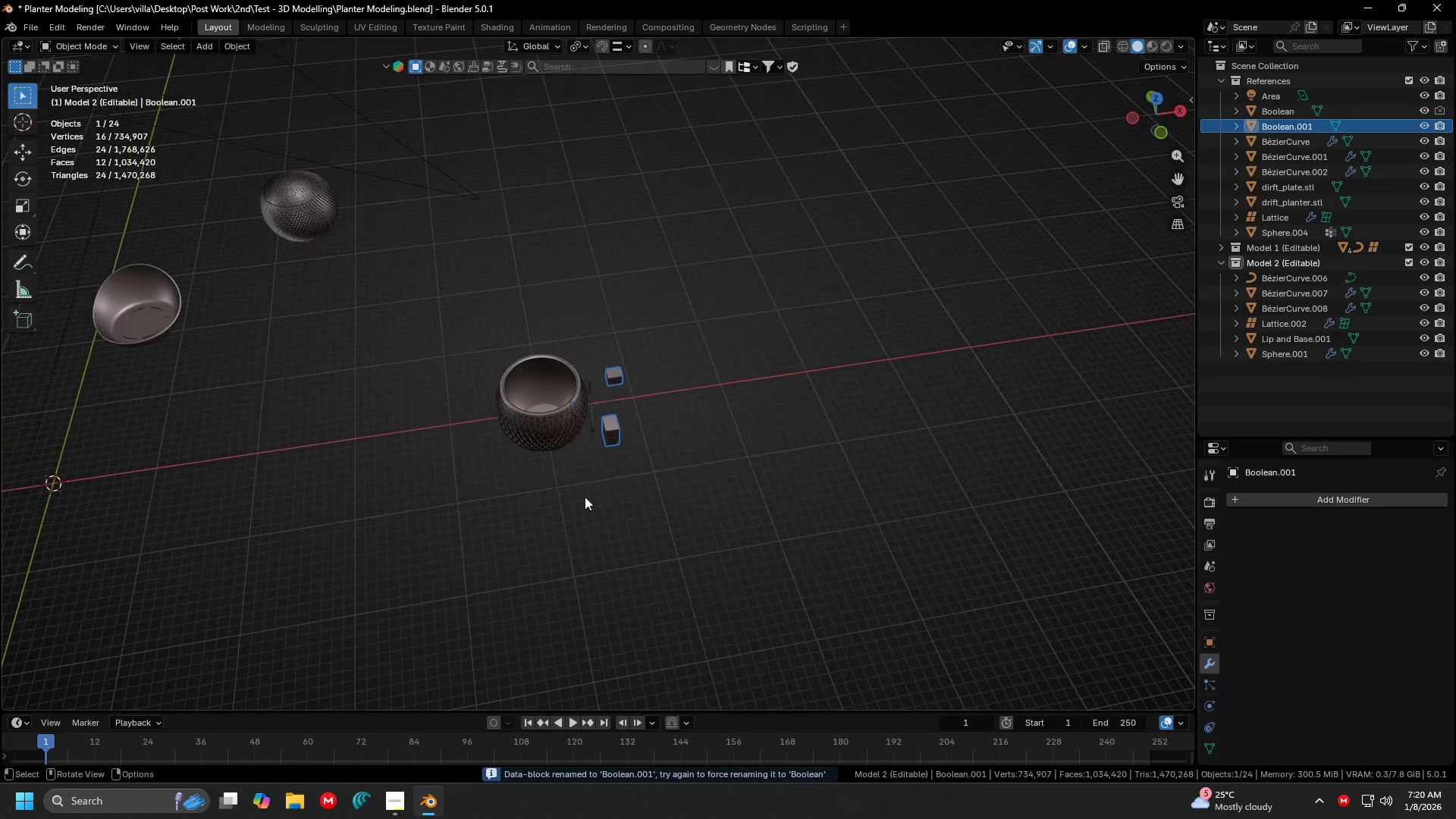 
scroll: coordinate [664, 353], scroll_direction: down, amount: 4.0
 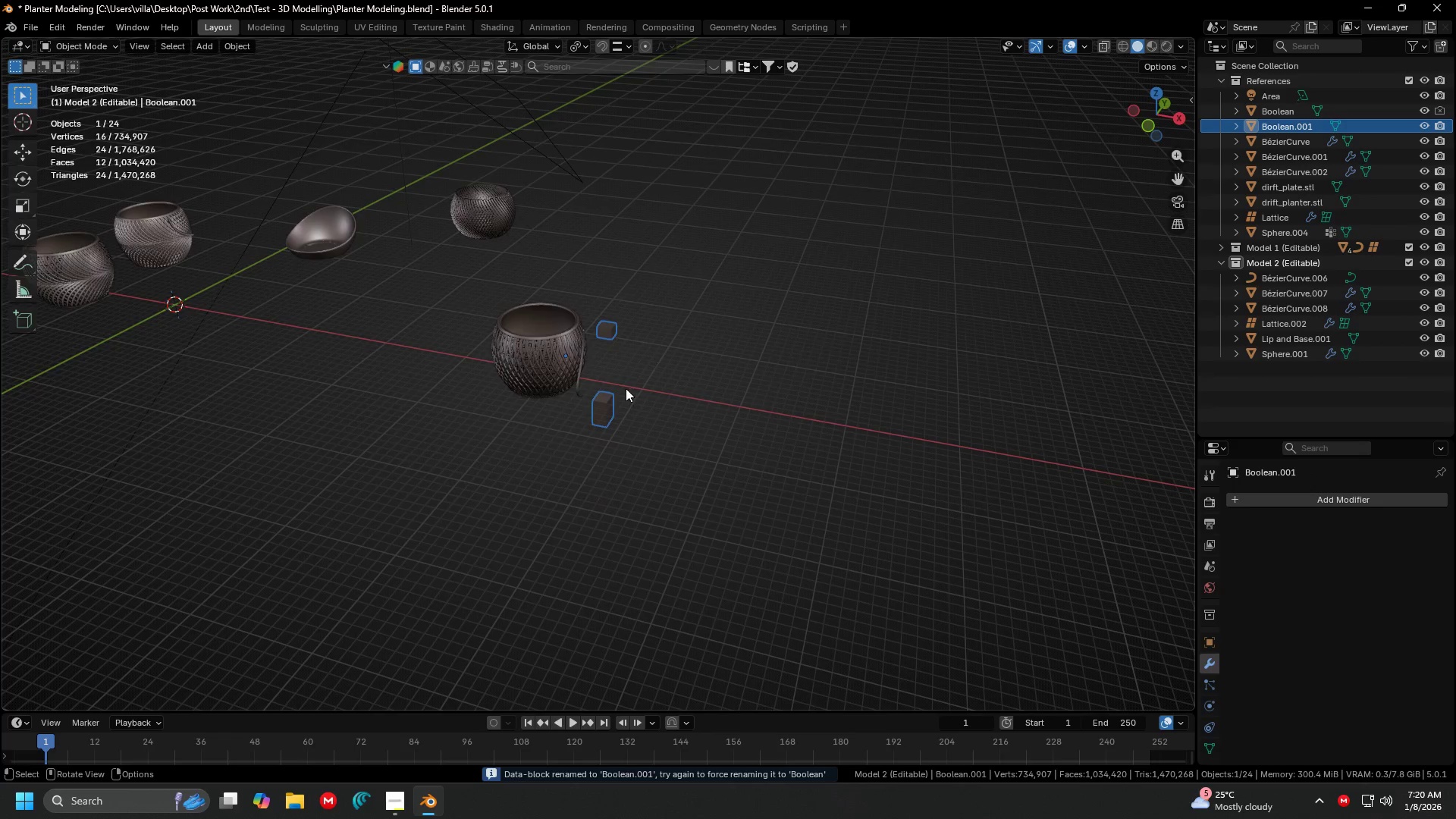 
key(Shift+ShiftLeft)
 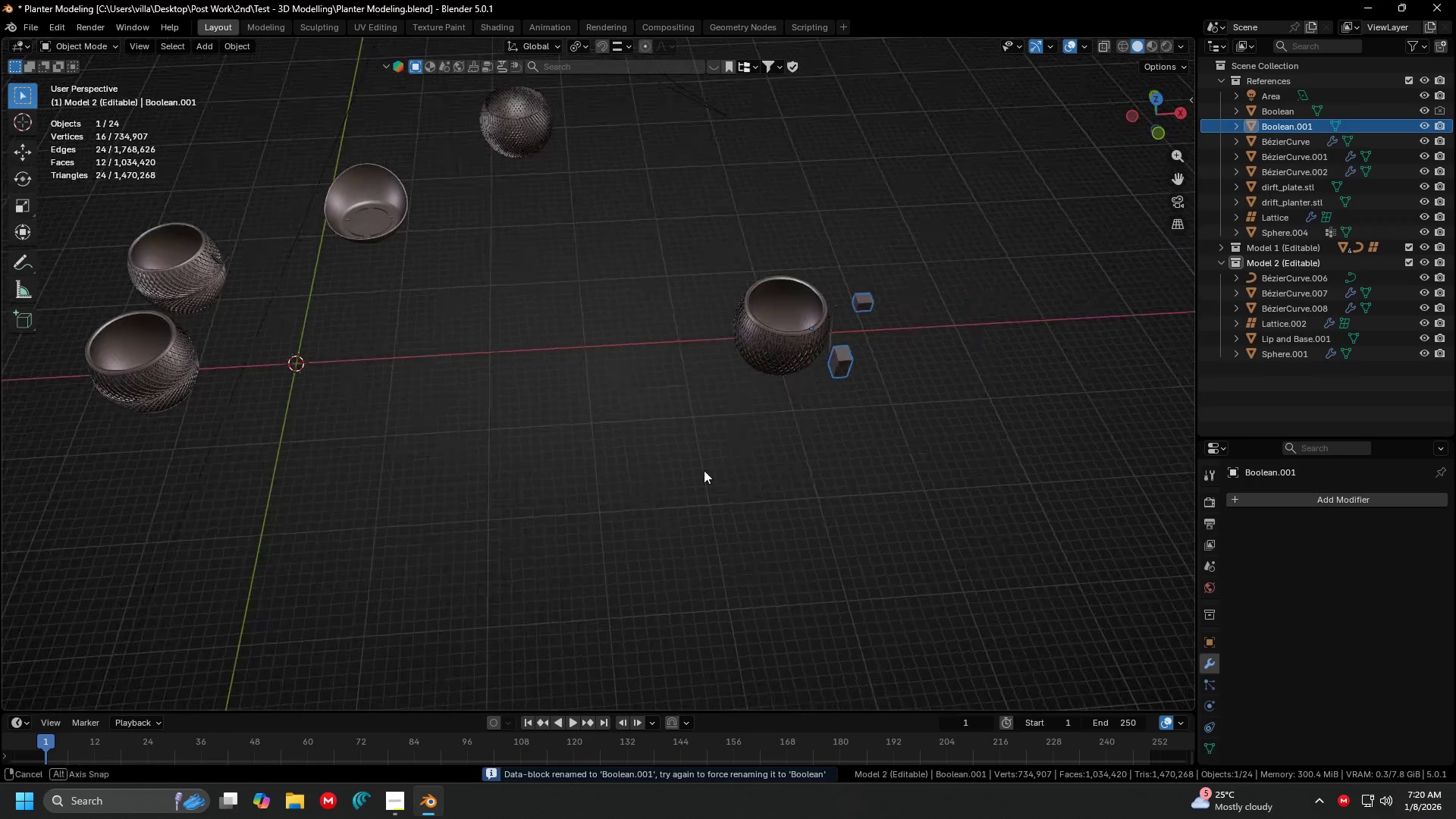 
key(G)
 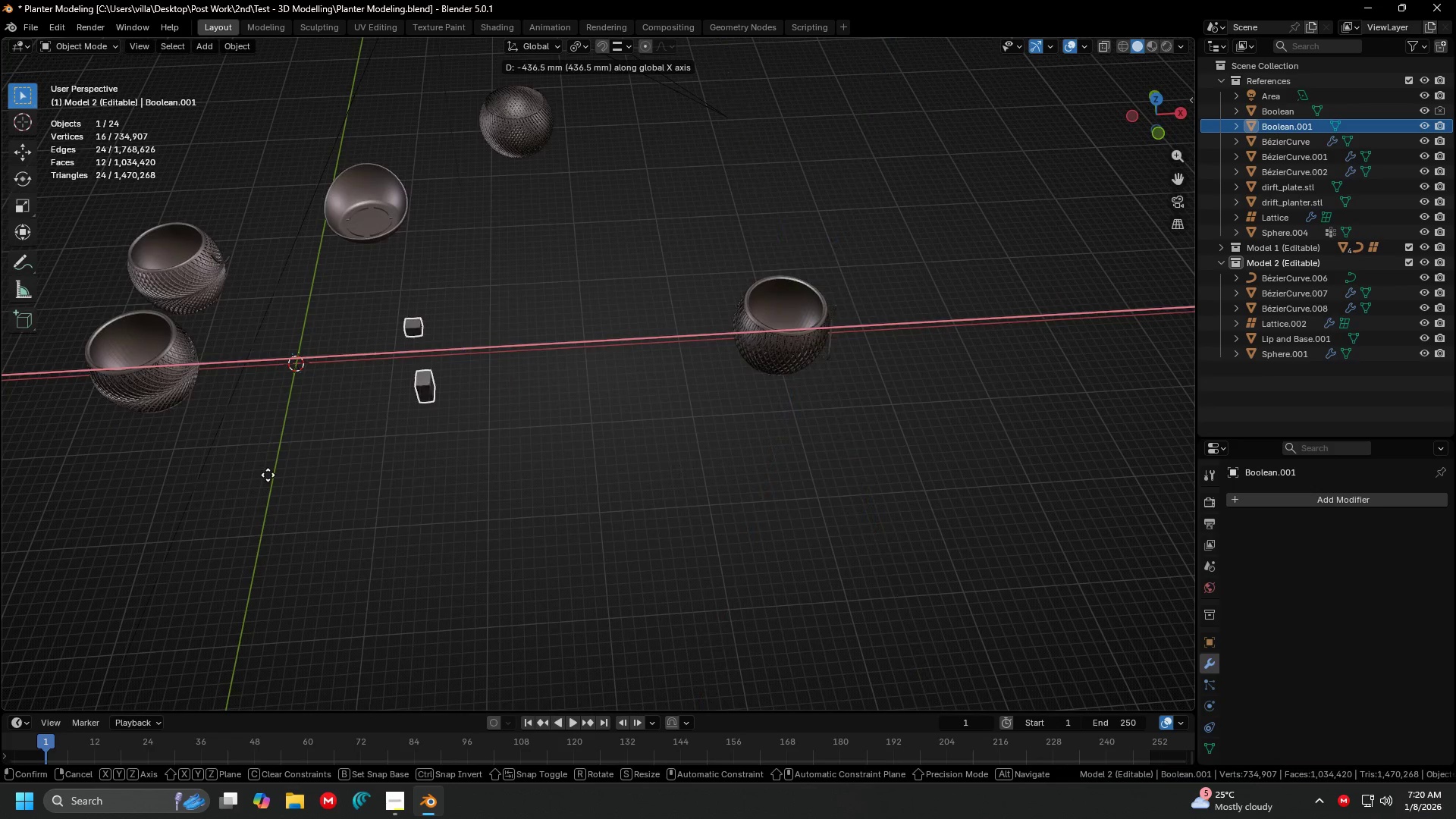 
left_click([268, 475])
 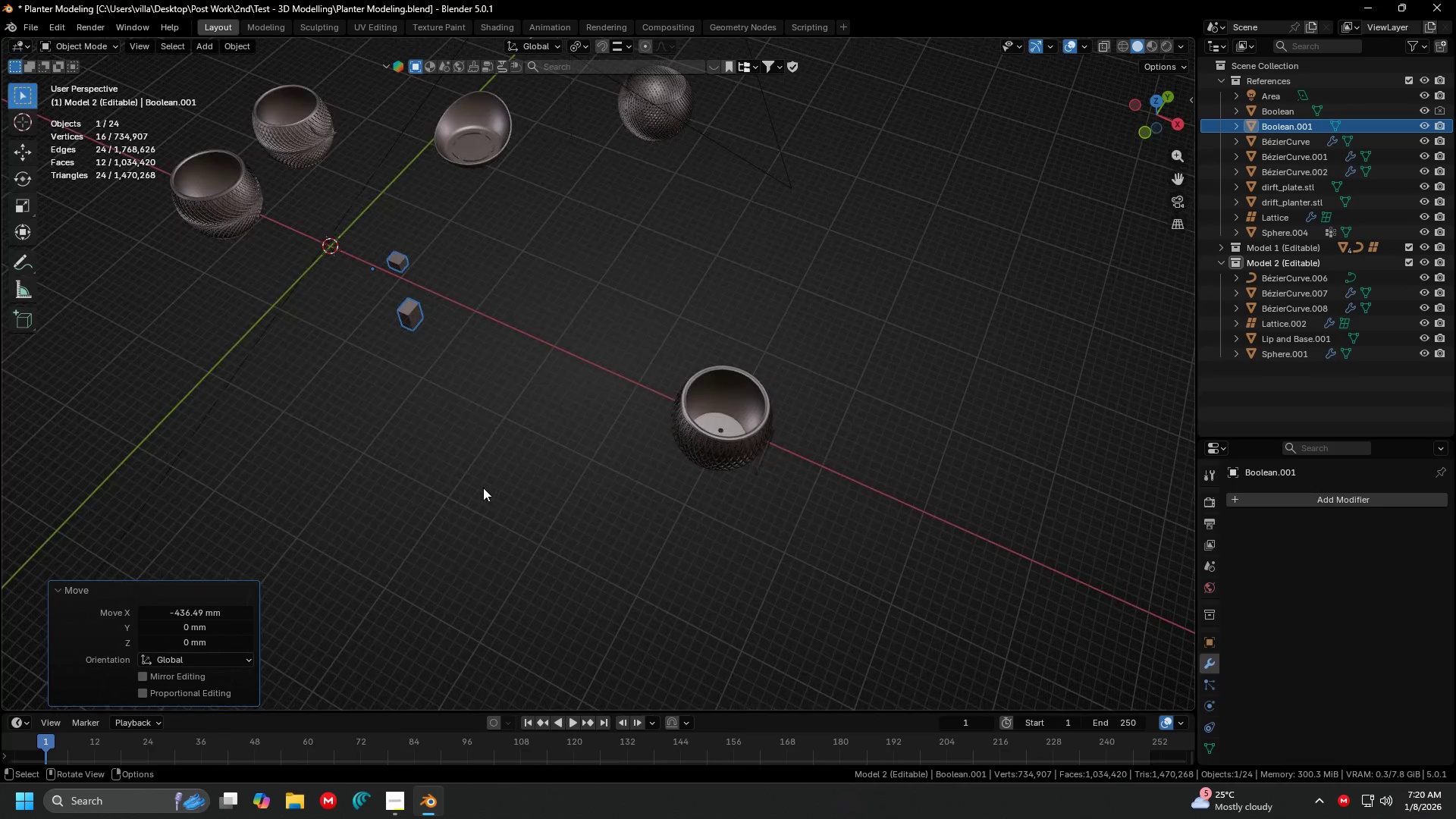 
left_click([539, 411])
 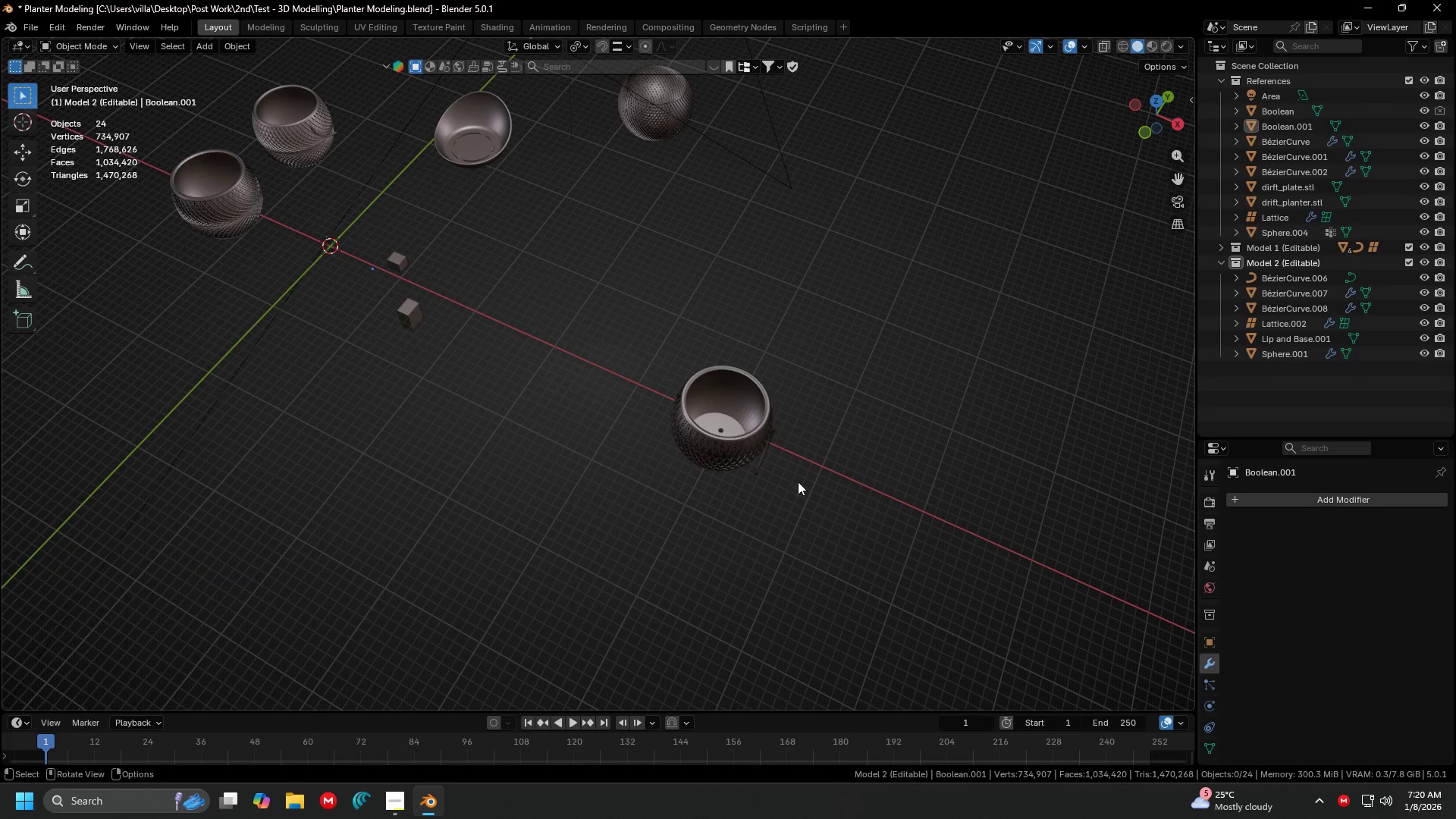 
left_click([748, 449])
 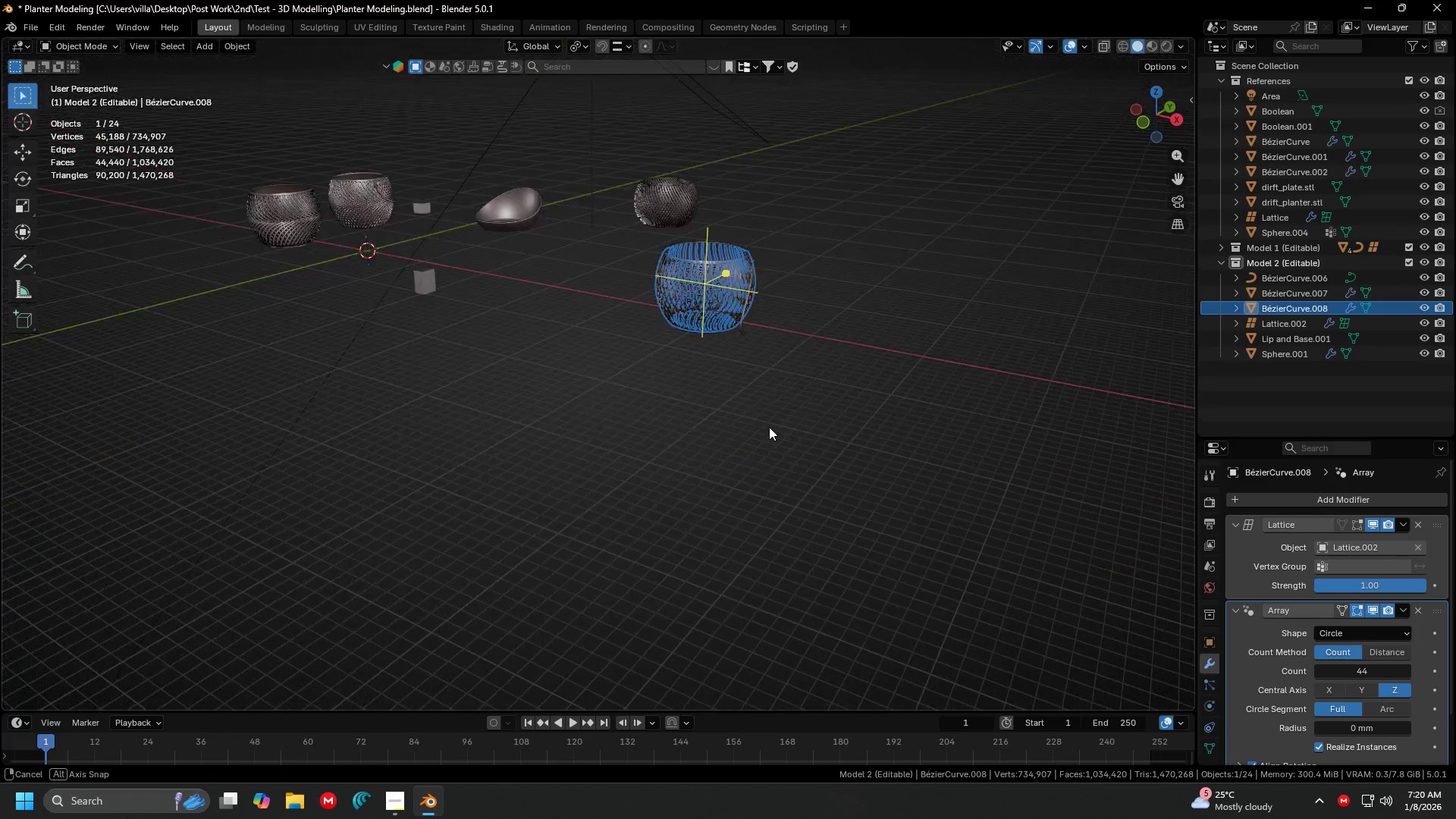 
key(Shift+ShiftLeft)
 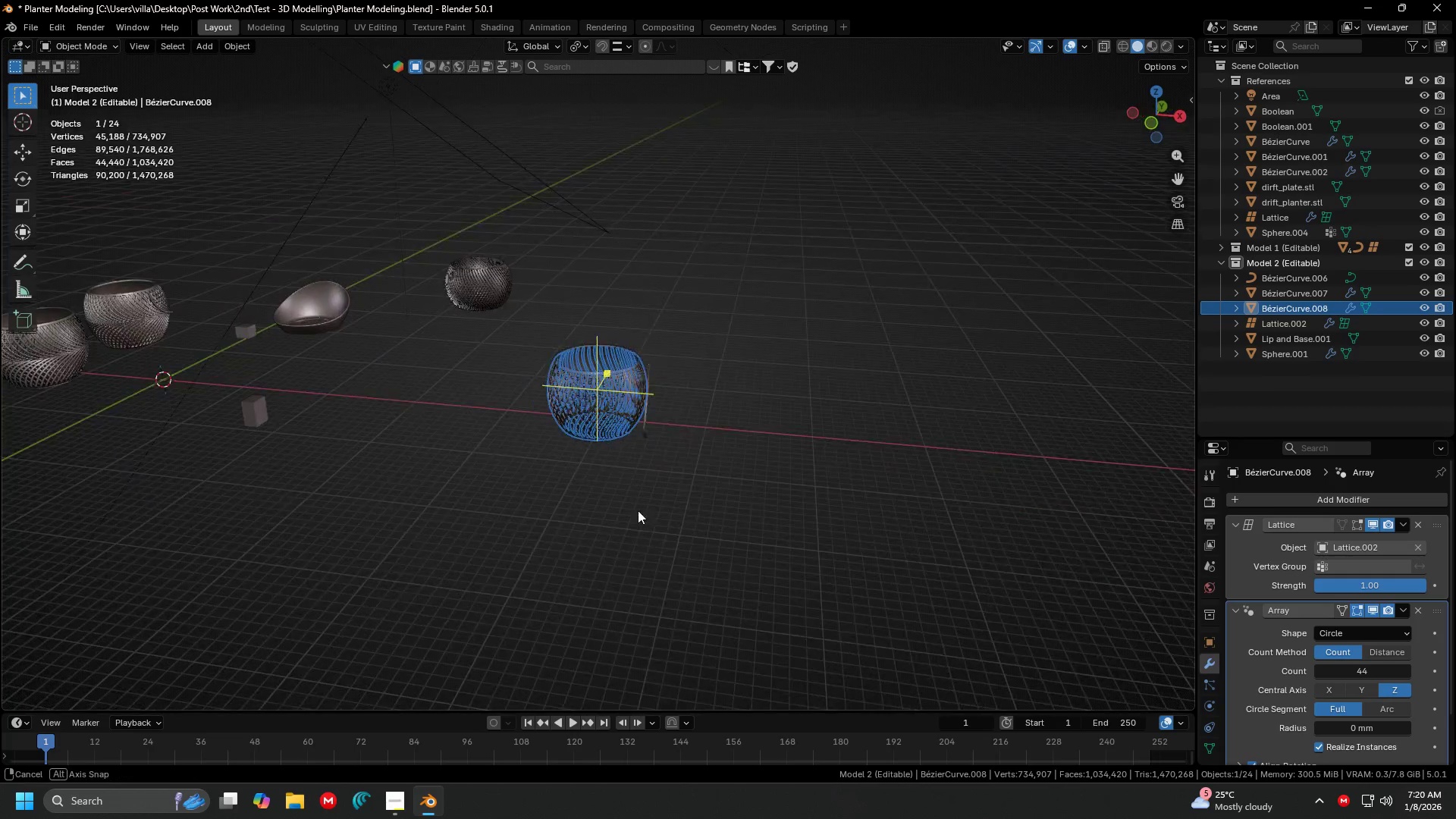 
scroll: coordinate [574, 500], scroll_direction: none, amount: 0.0
 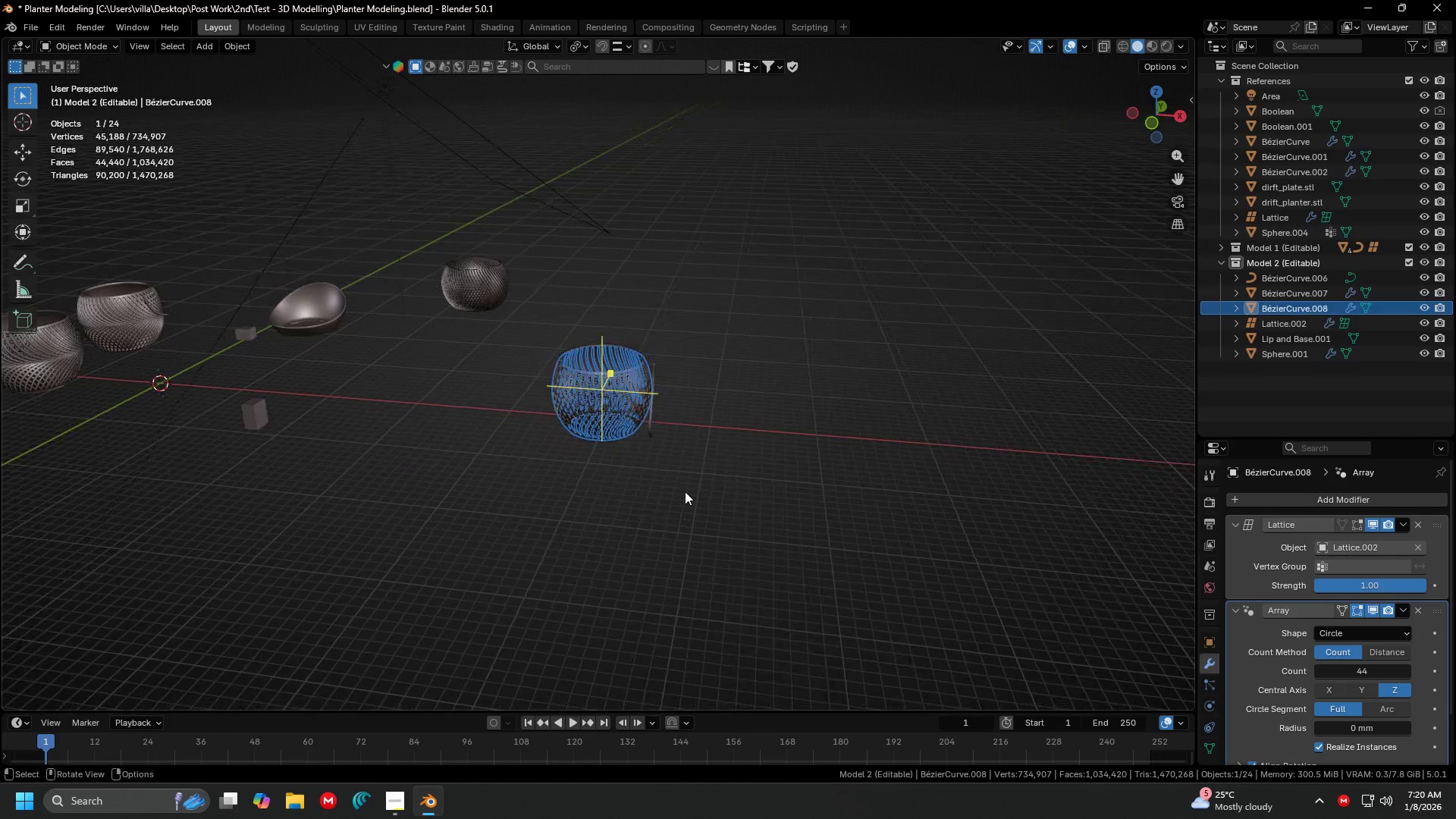 
left_click([685, 491])
 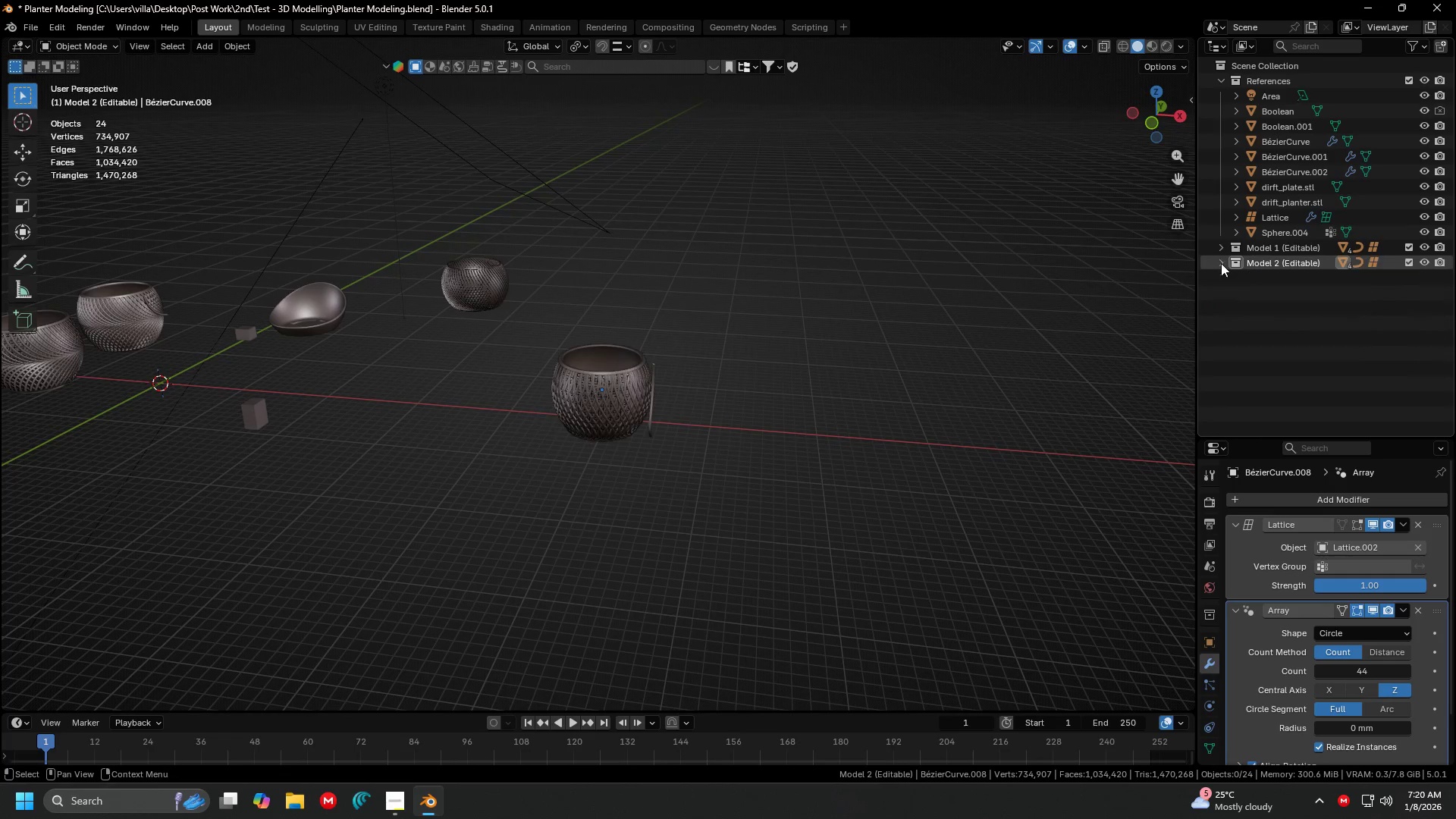 
double_click([1275, 264])
 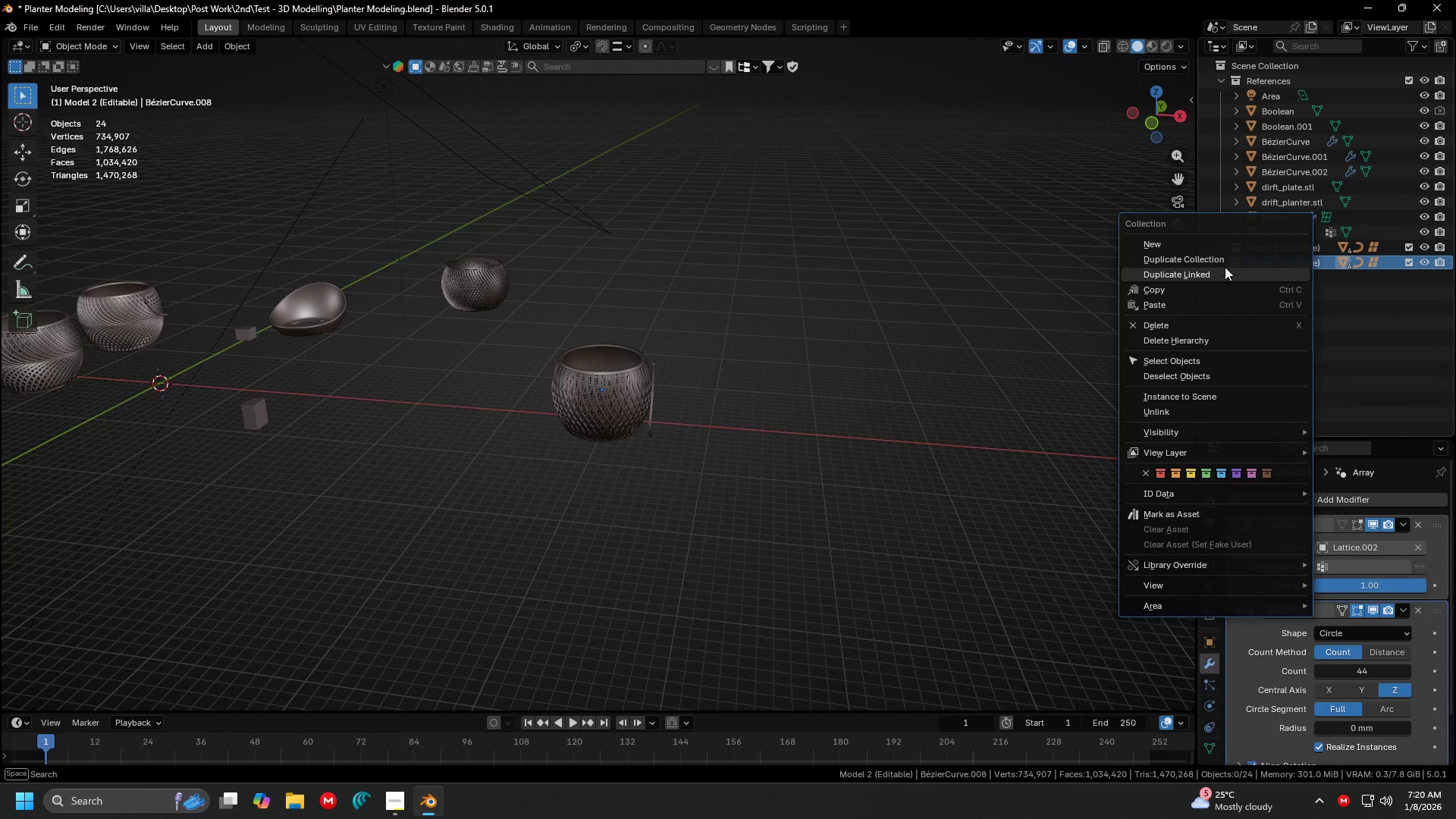 
double_click([864, 384])
 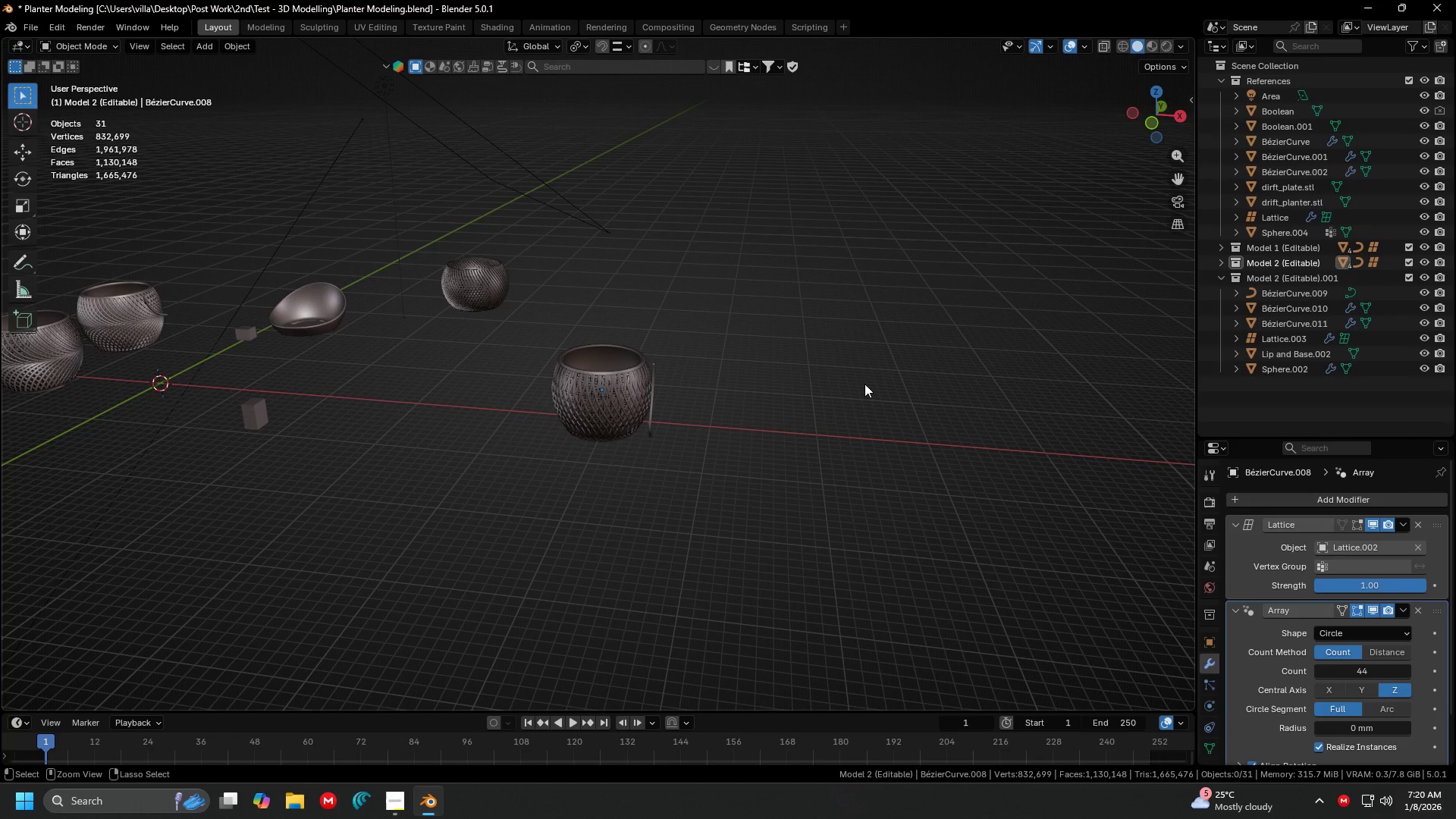 
key(Control+ControlLeft)
 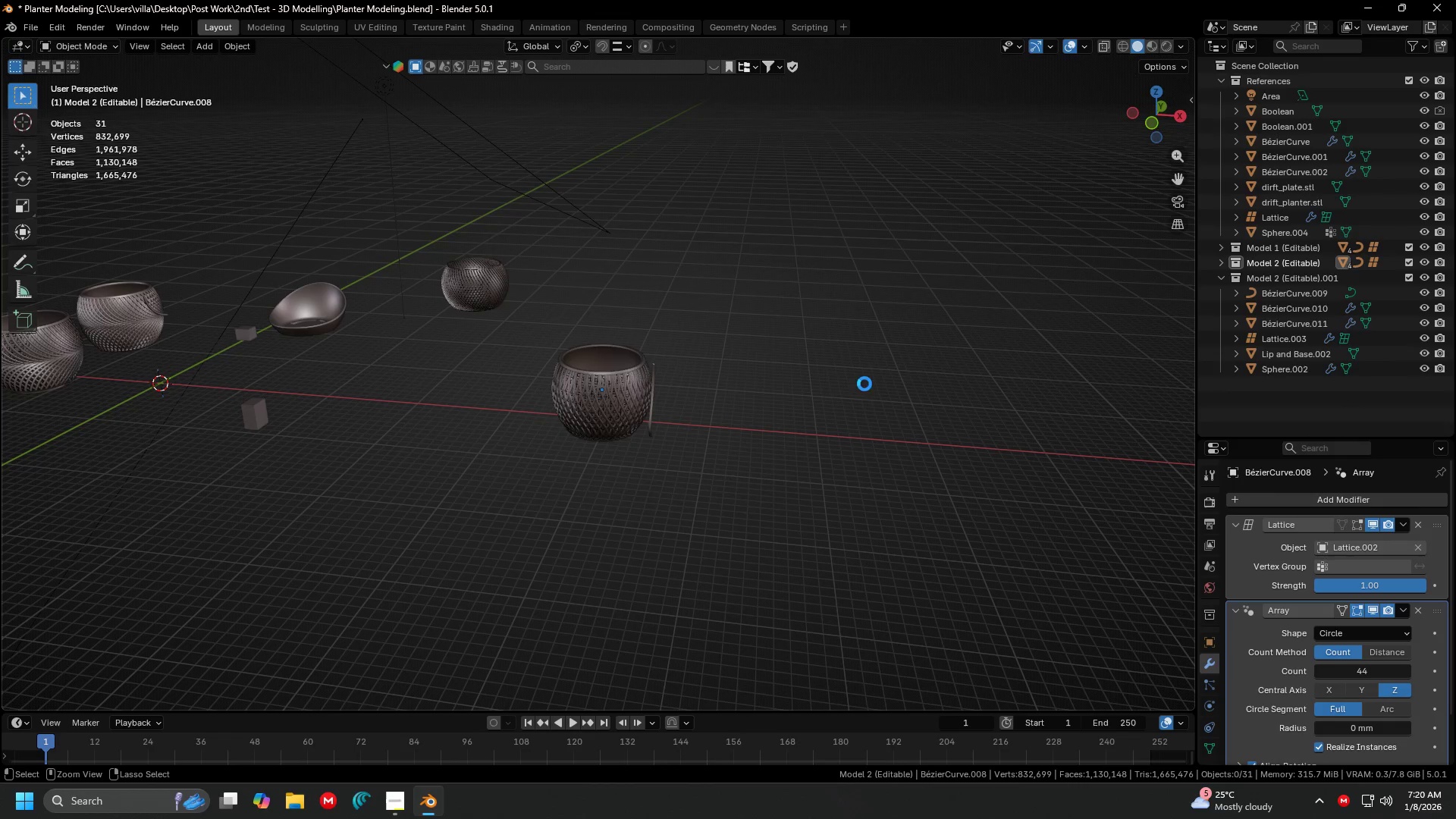 
key(Control+S)
 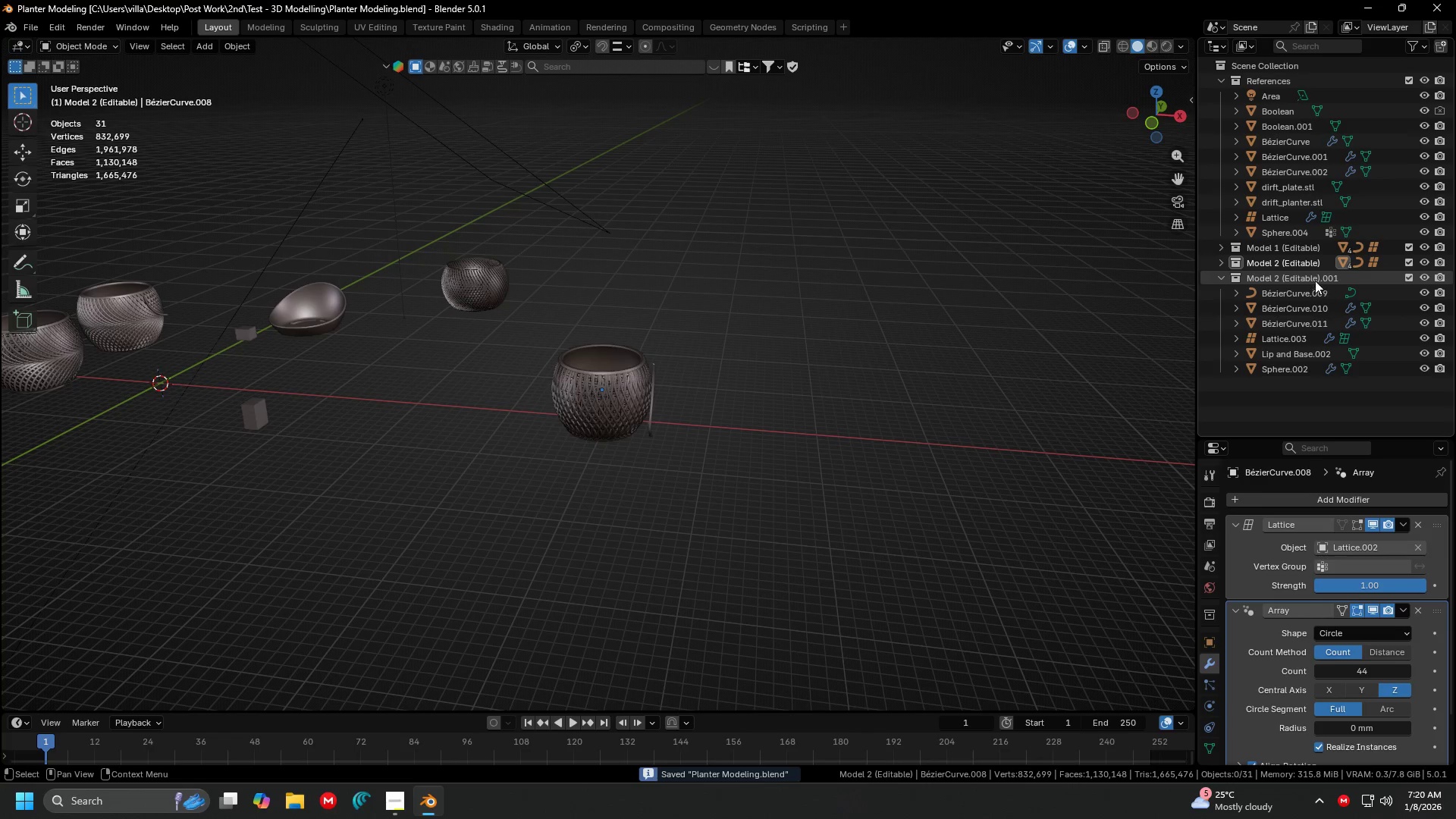 
left_click([1304, 278])
 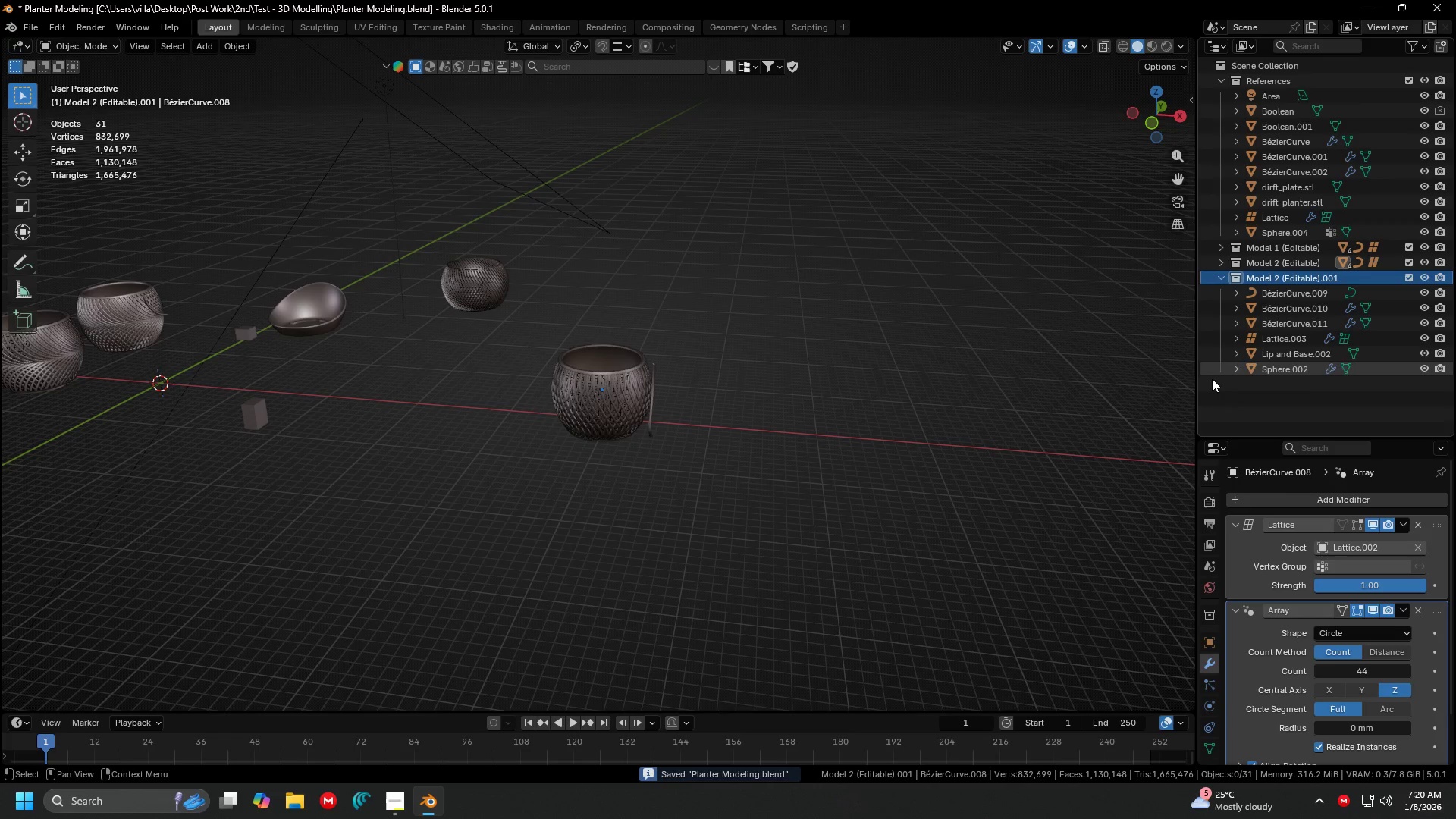 
key(Shift+ShiftLeft)
 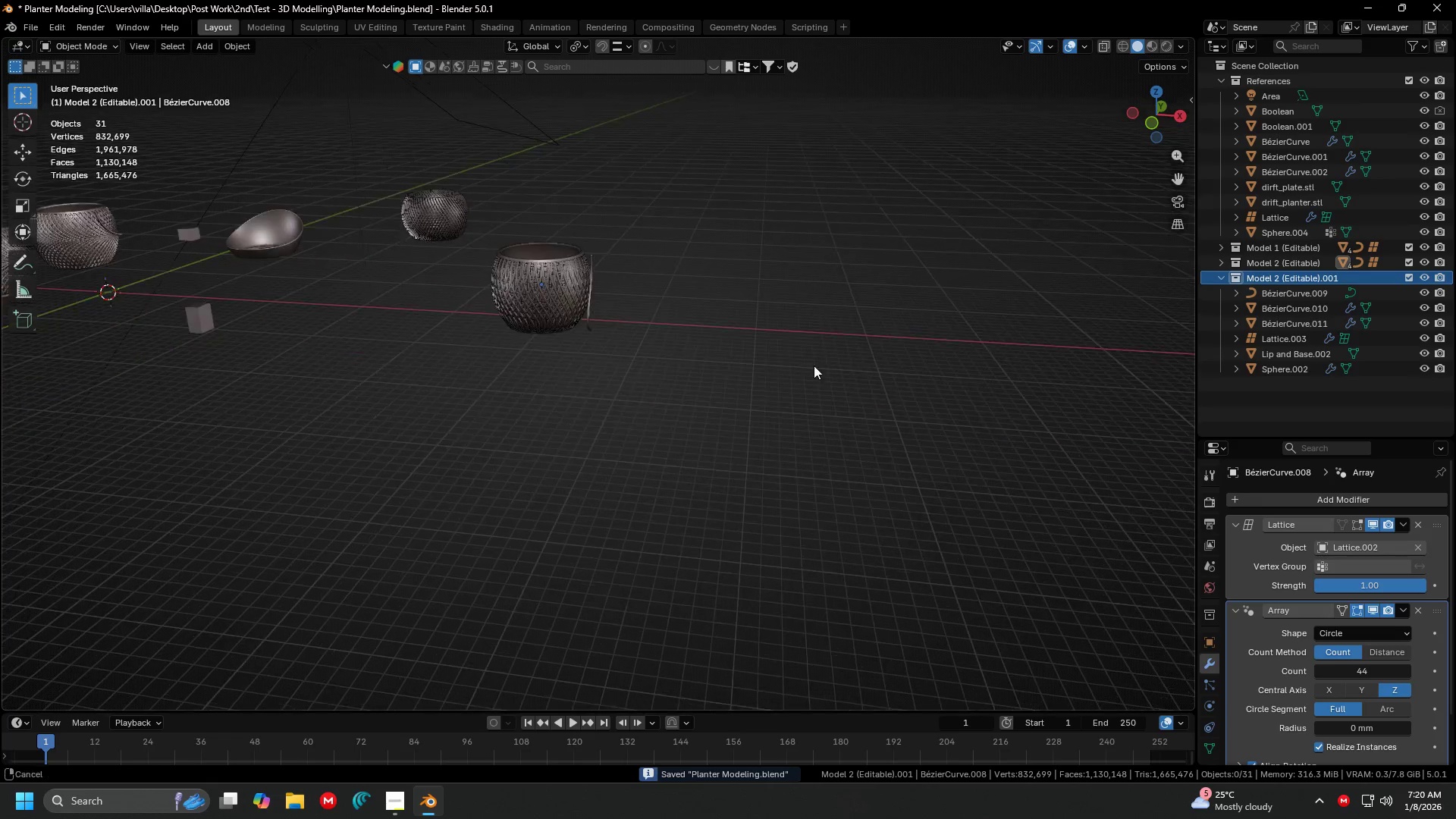 
scroll: coordinate [812, 349], scroll_direction: down, amount: 3.0
 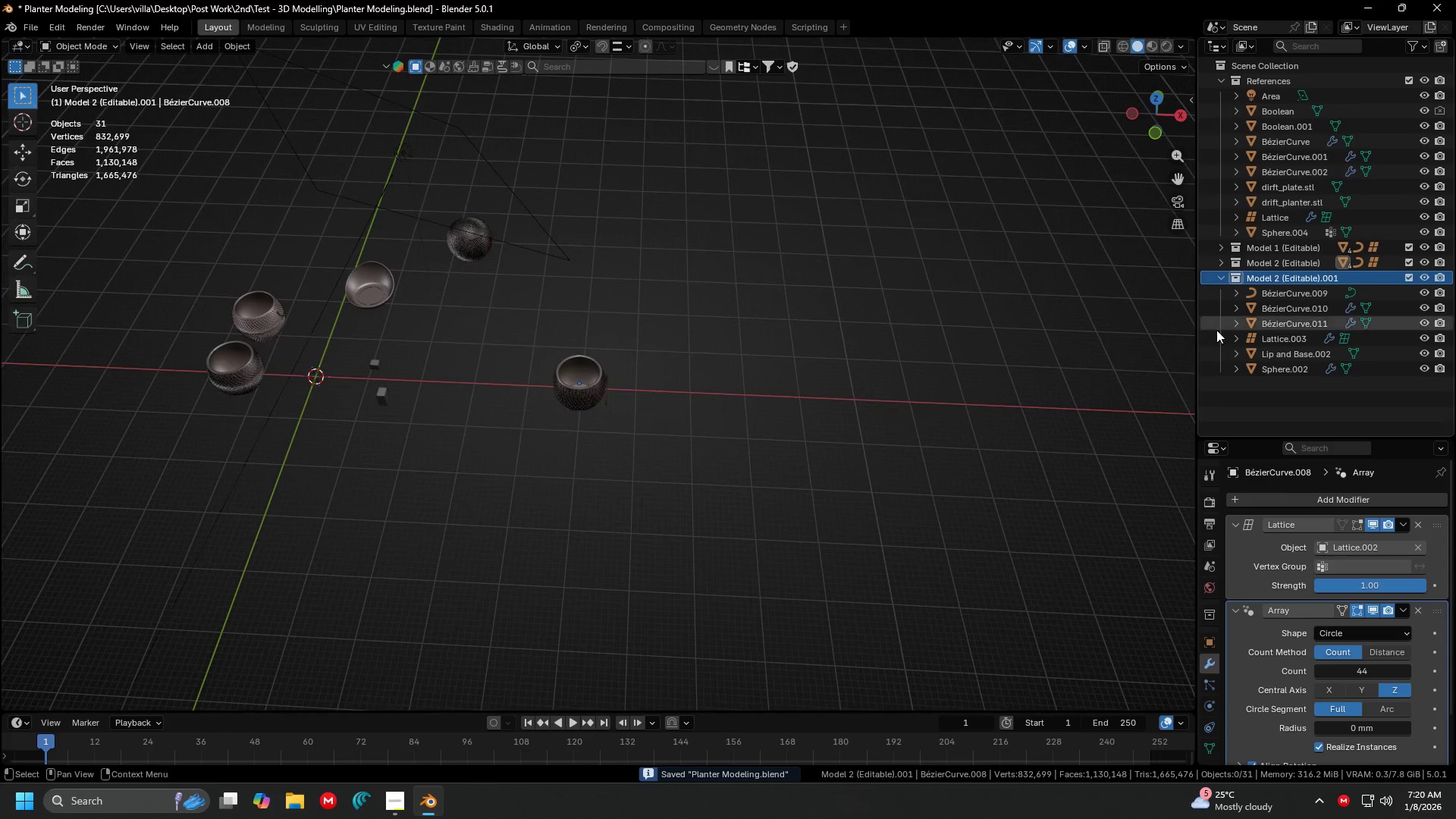 
hold_key(key=ShiftLeft, duration=0.56)
left_click([1277, 369])
 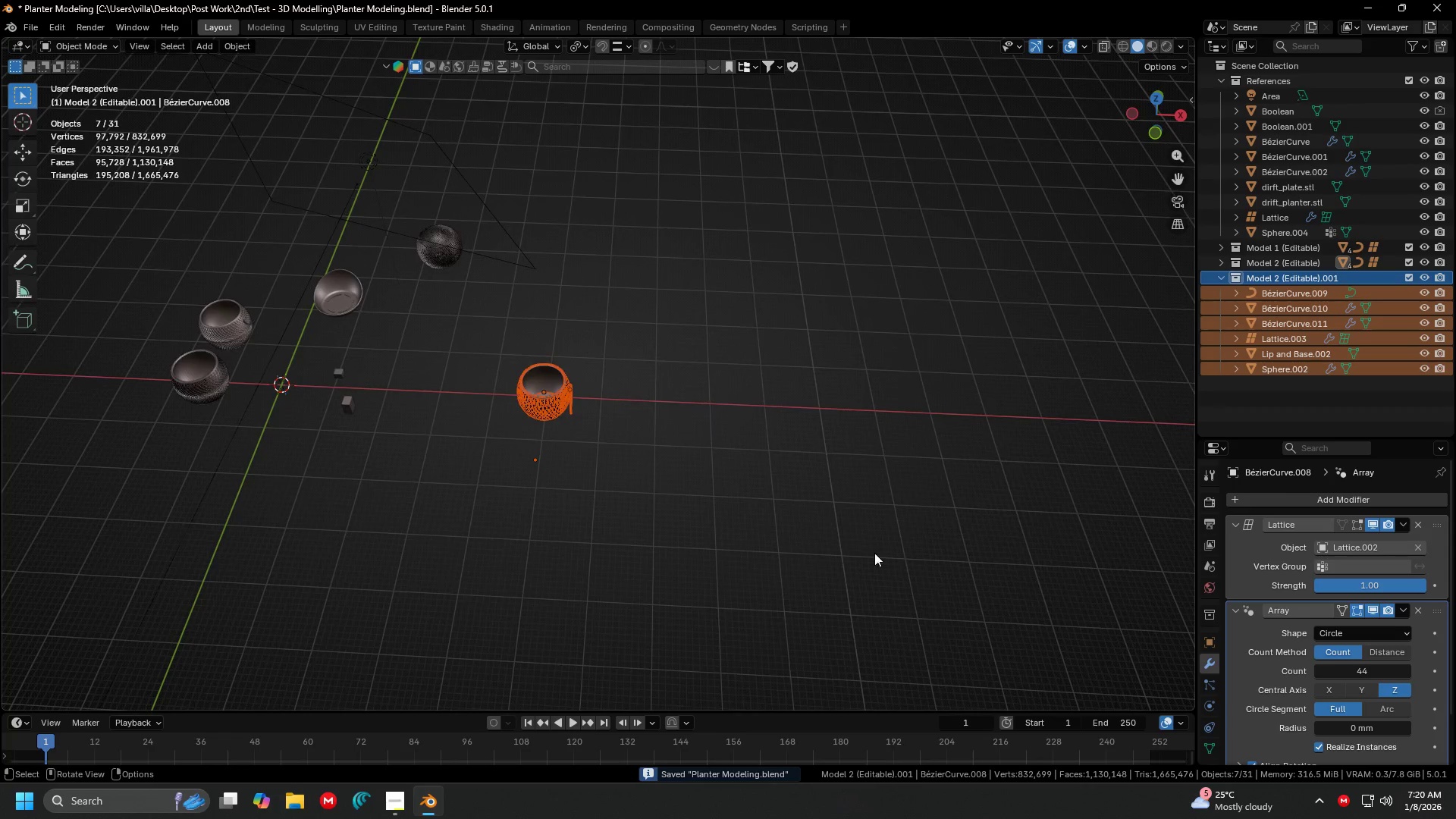 
key(G)
 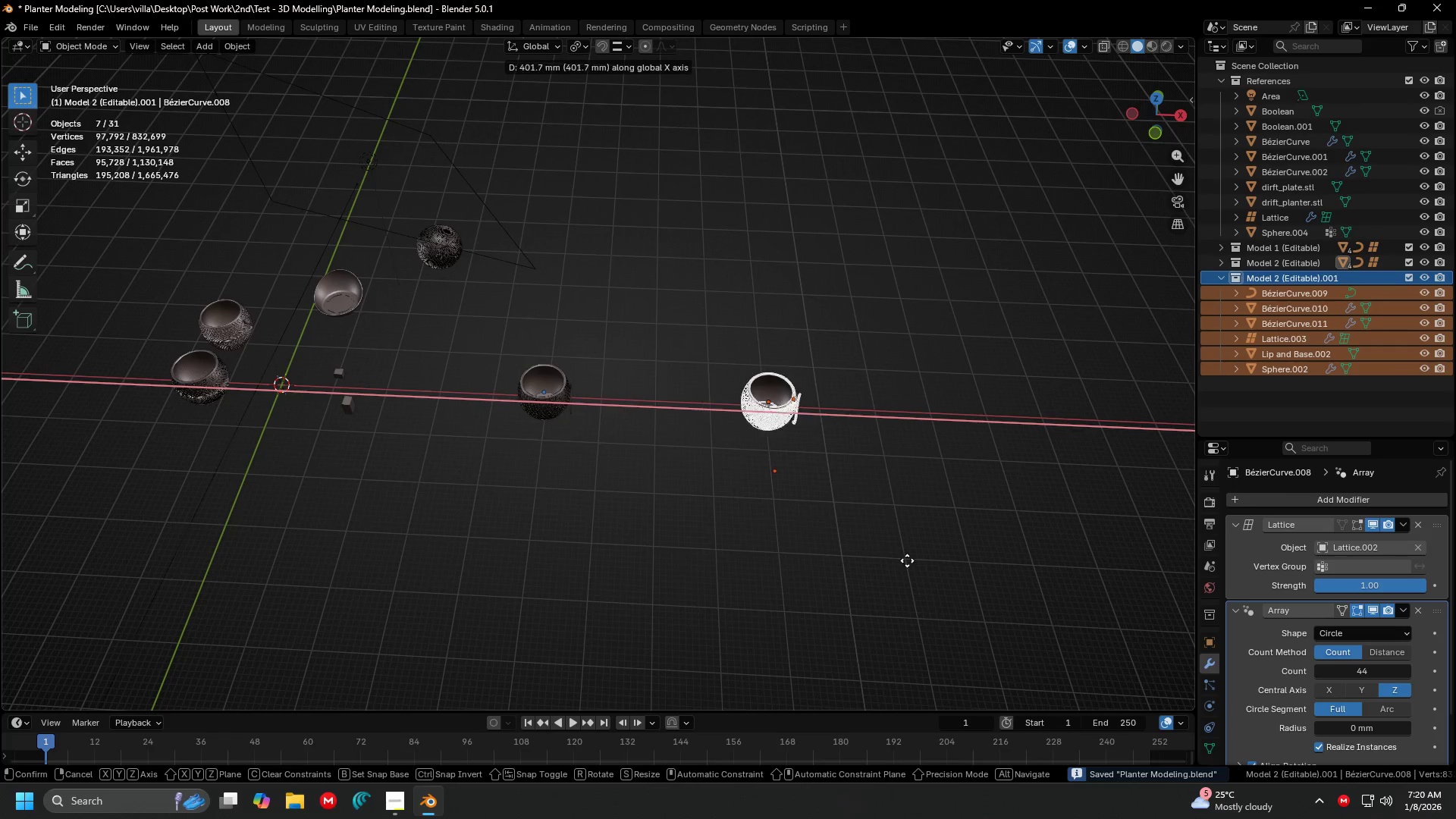 
left_click([922, 563])
 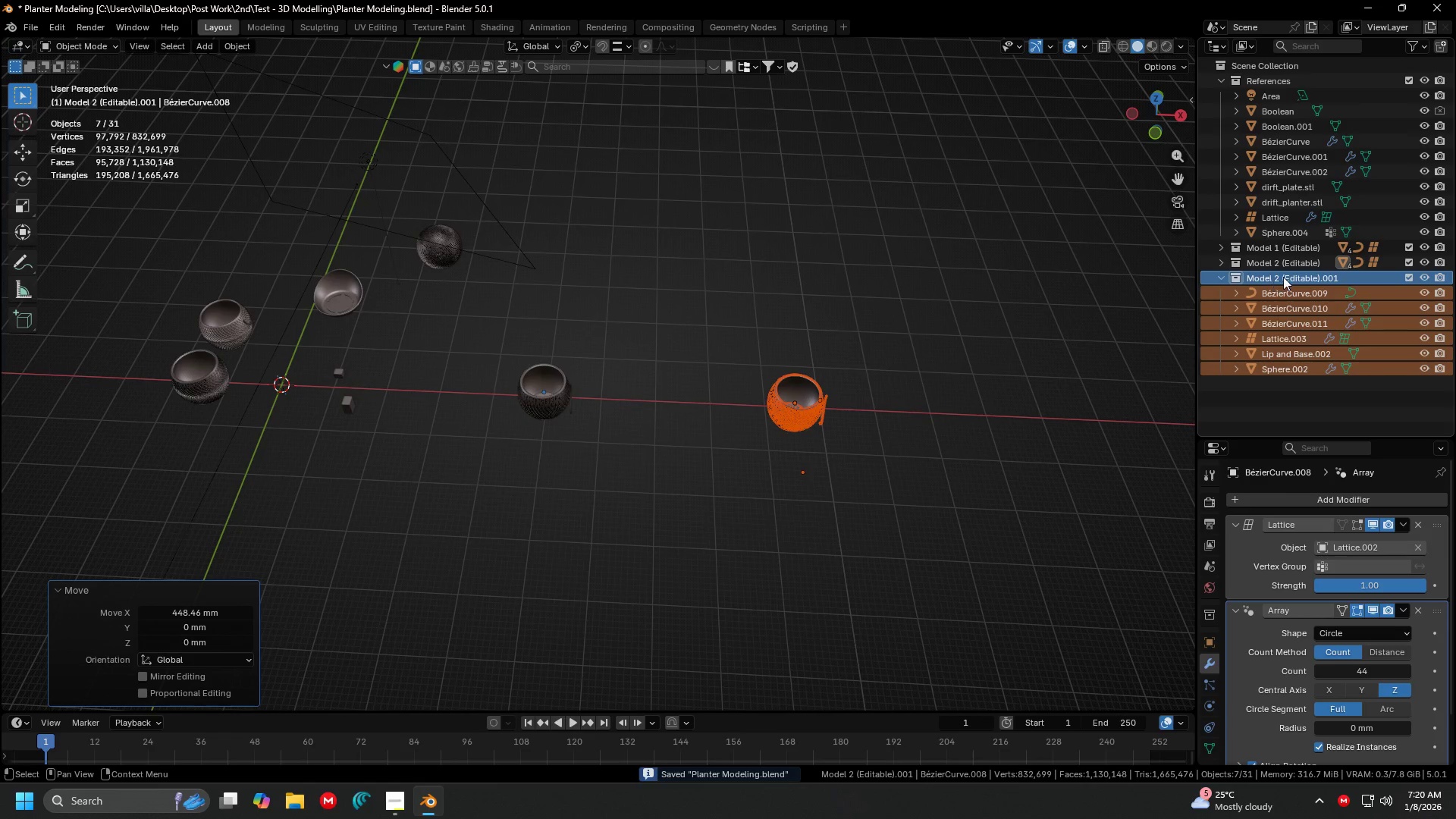 
double_click([1284, 277])
 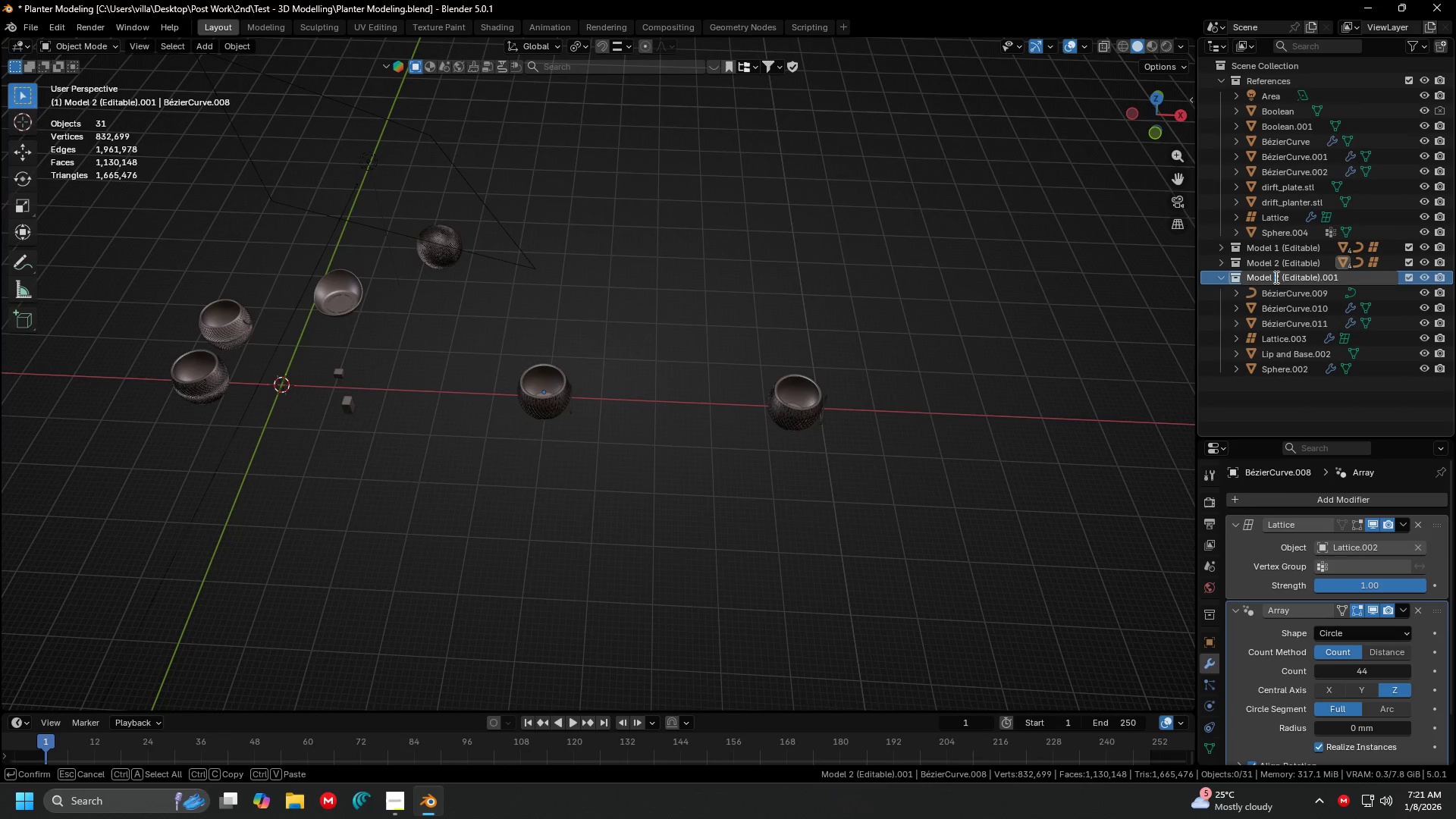 
double_click([1278, 277])
 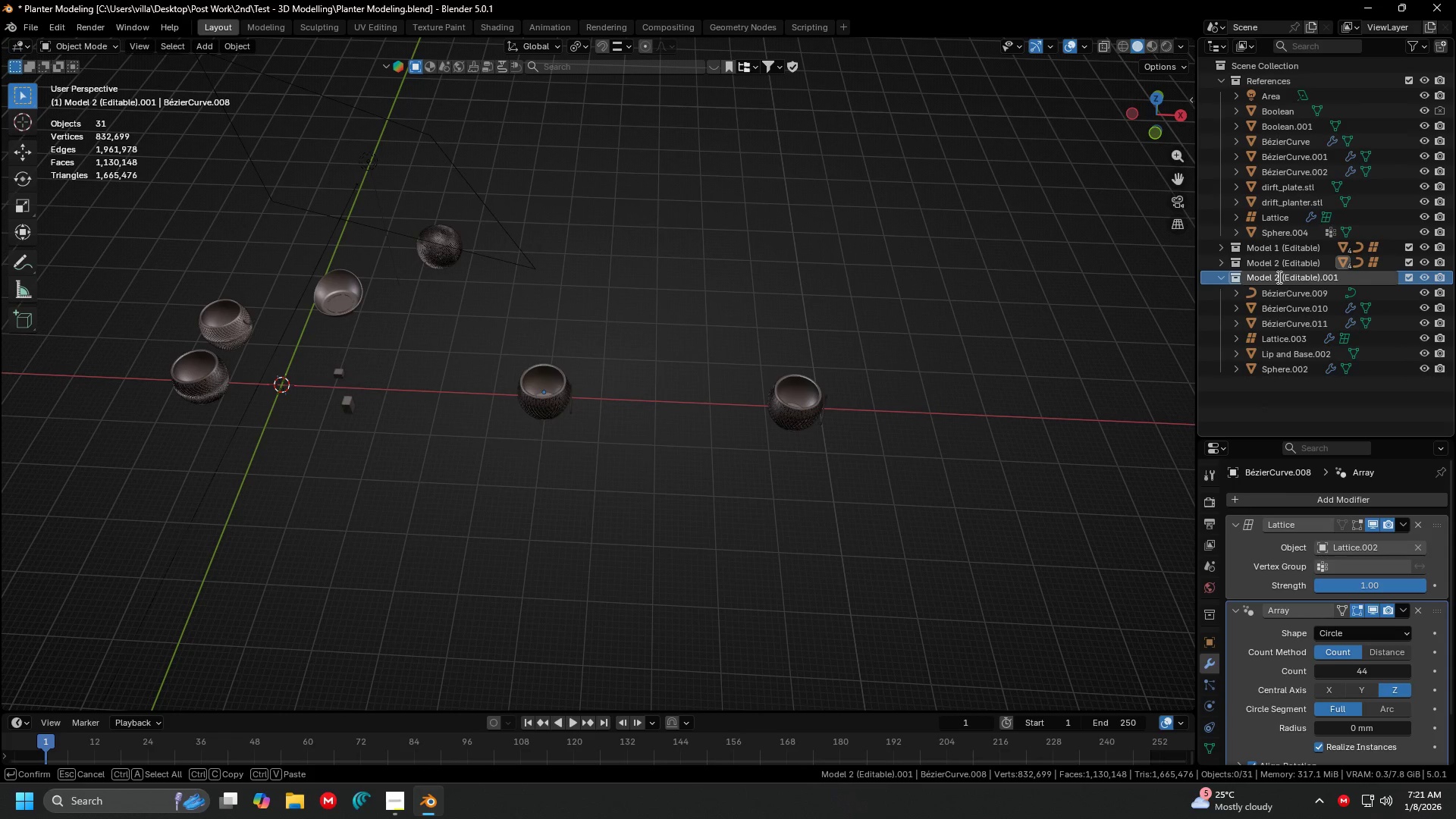 
key(Backspace)
 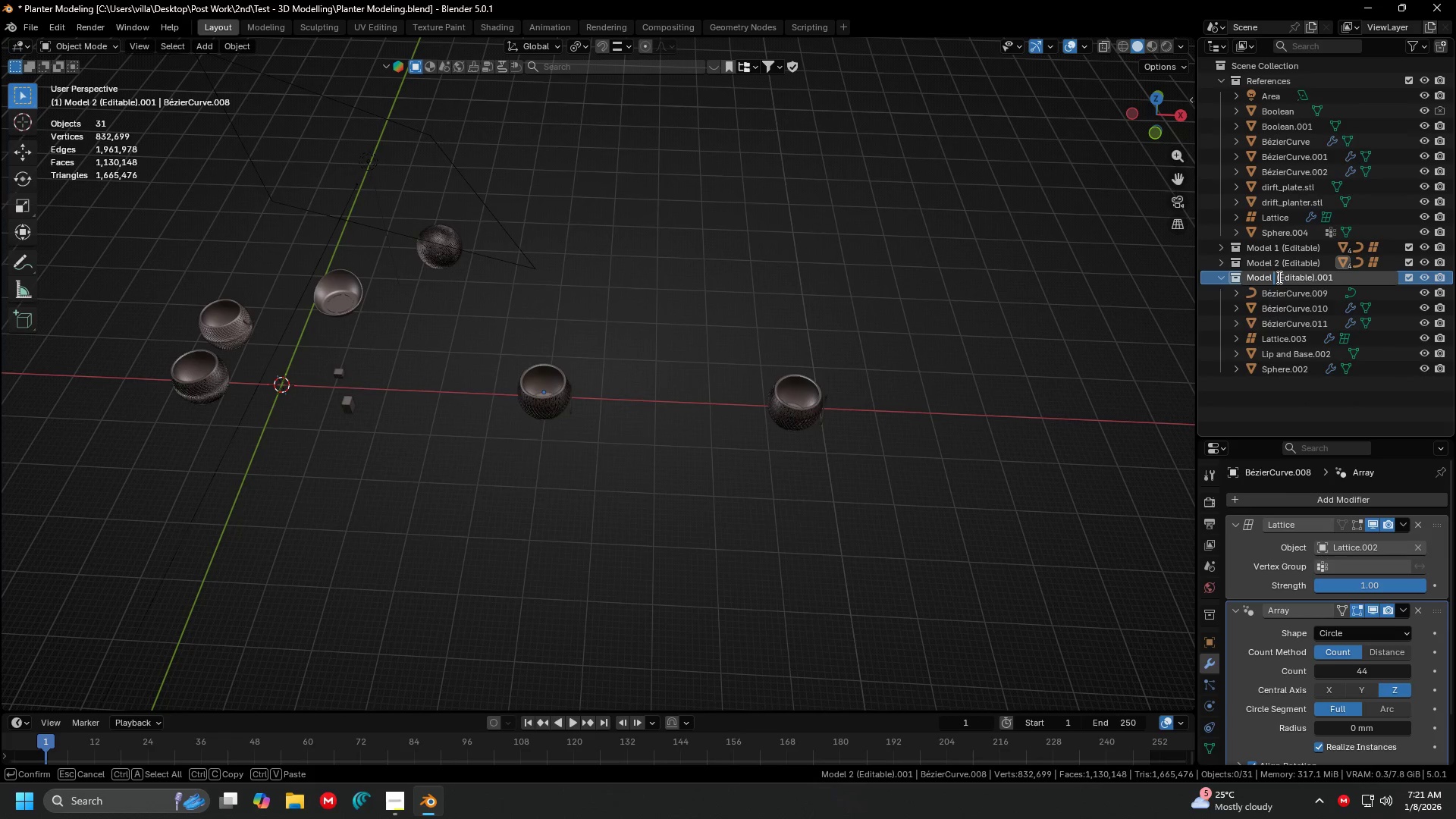 
key(3)
 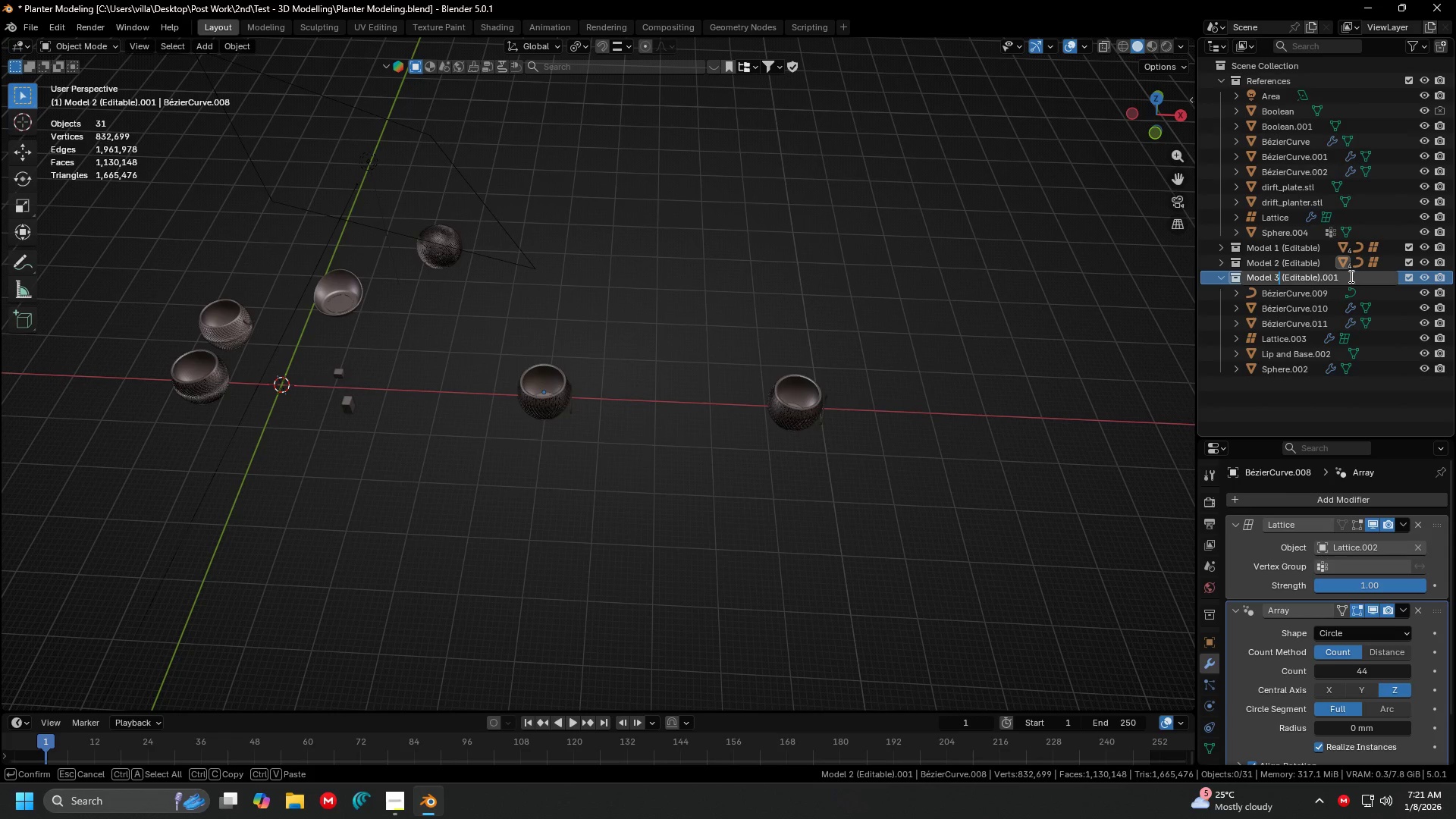 
left_click([1350, 276])
 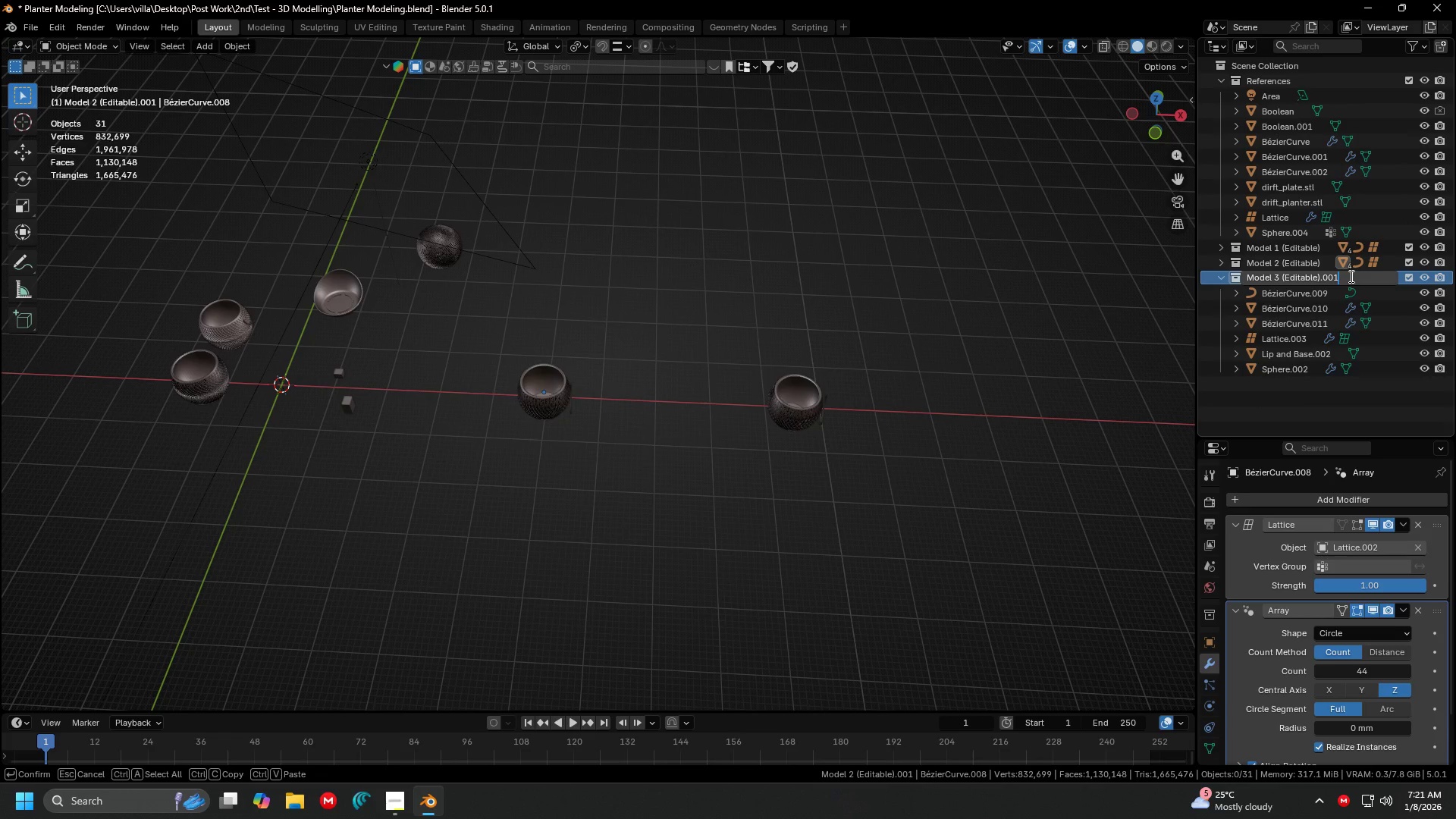 
key(Backspace)
 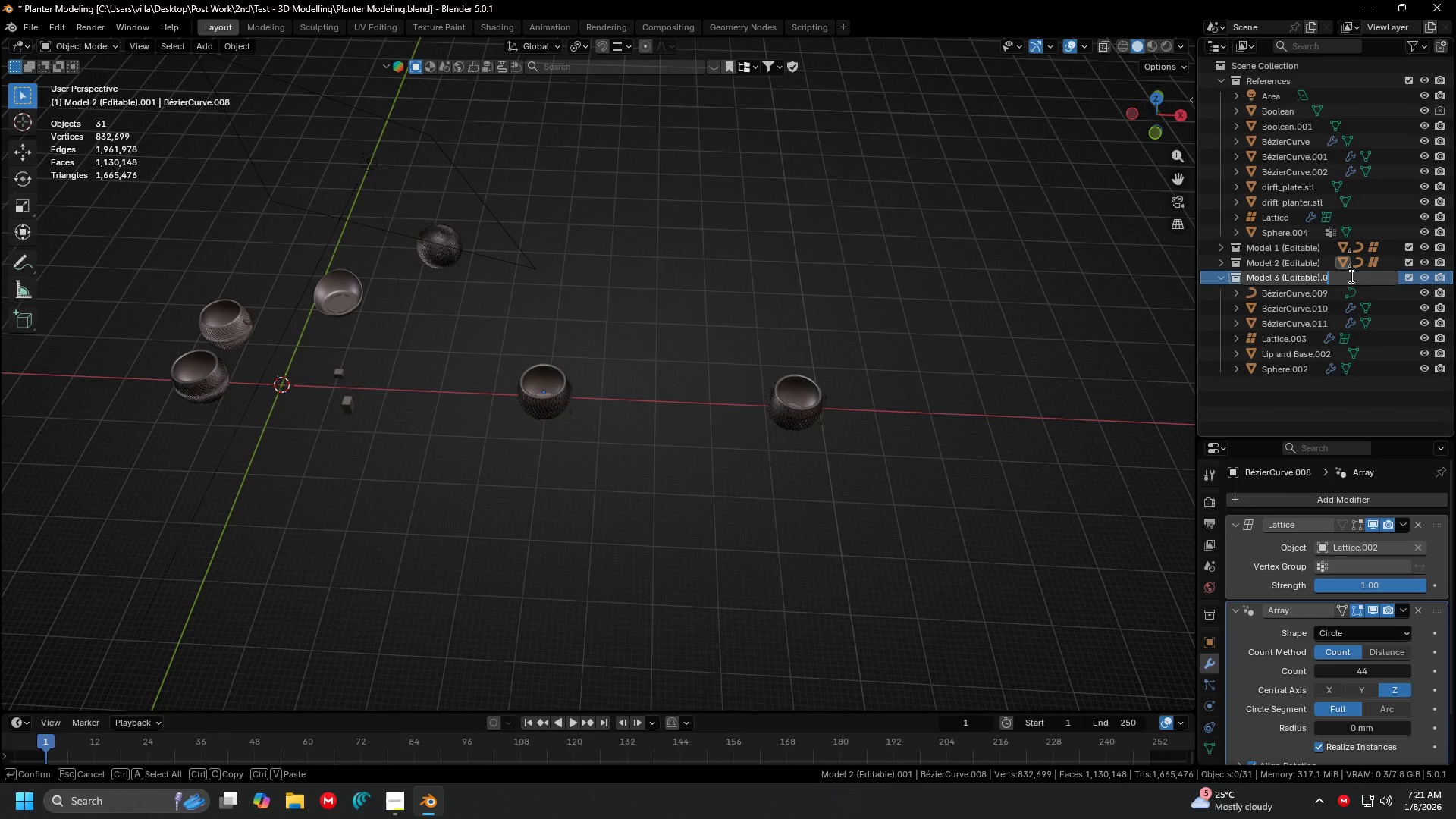 
key(Backspace)
 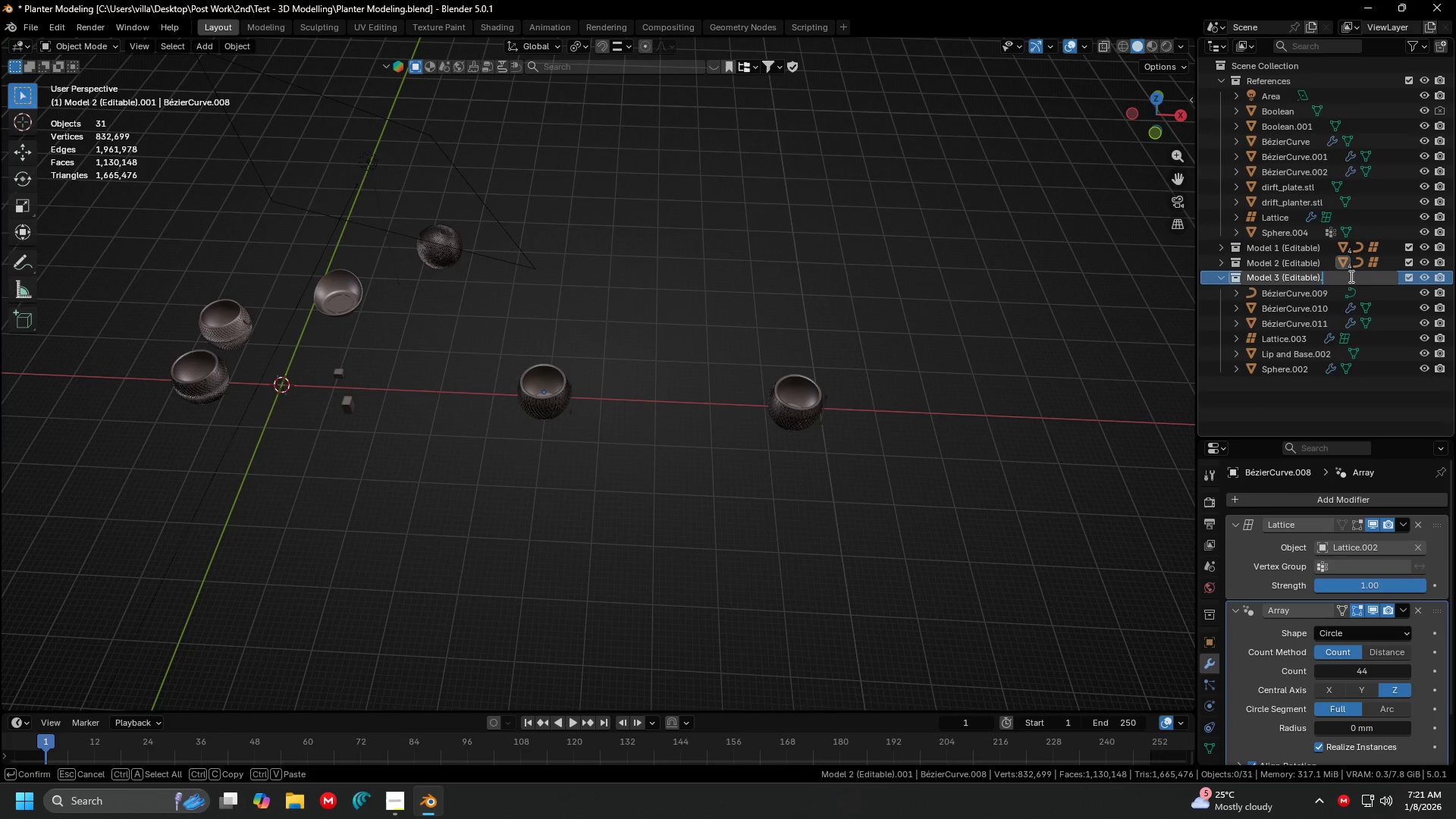 
key(Backspace)
 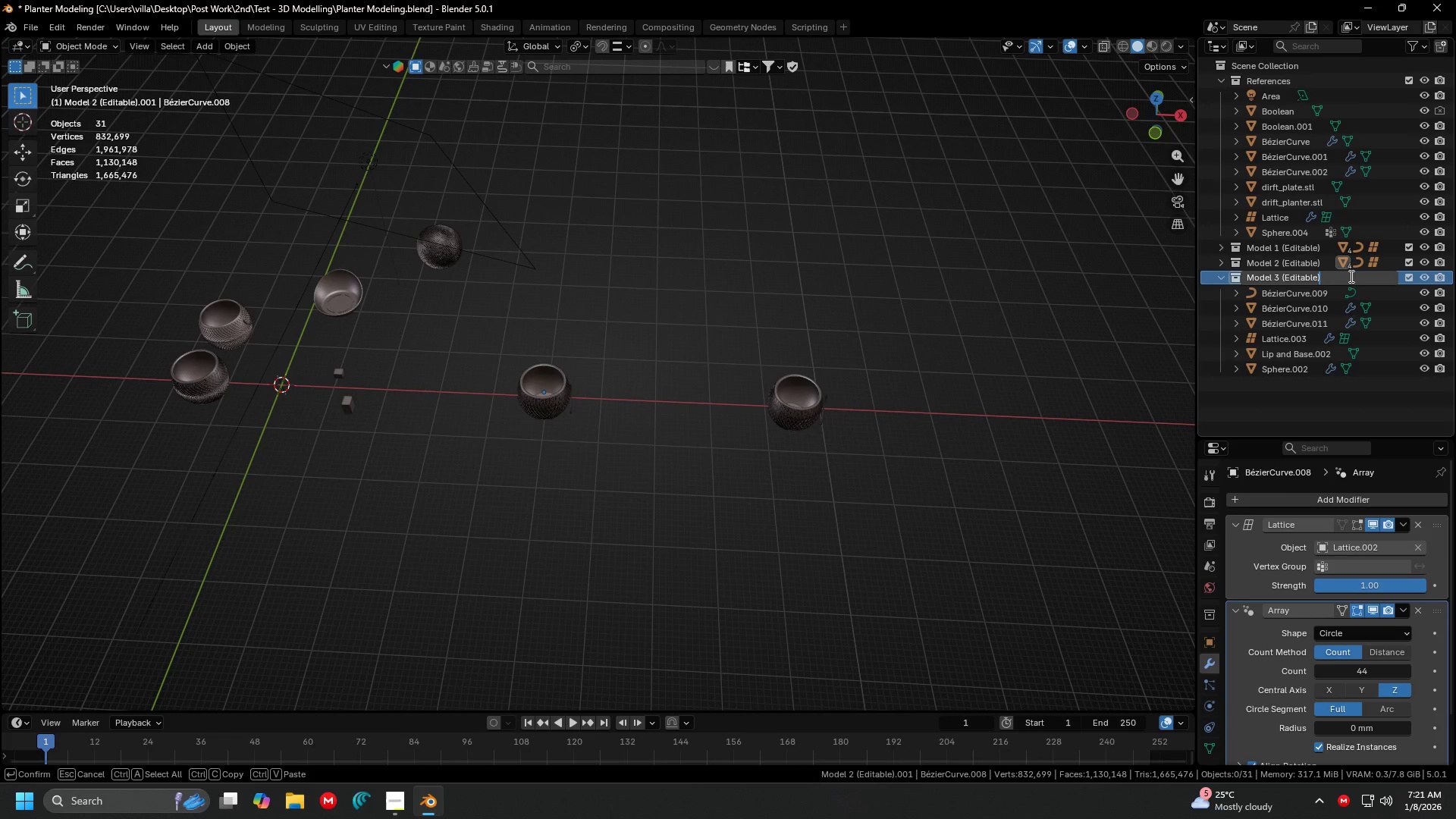 
key(Backspace)
 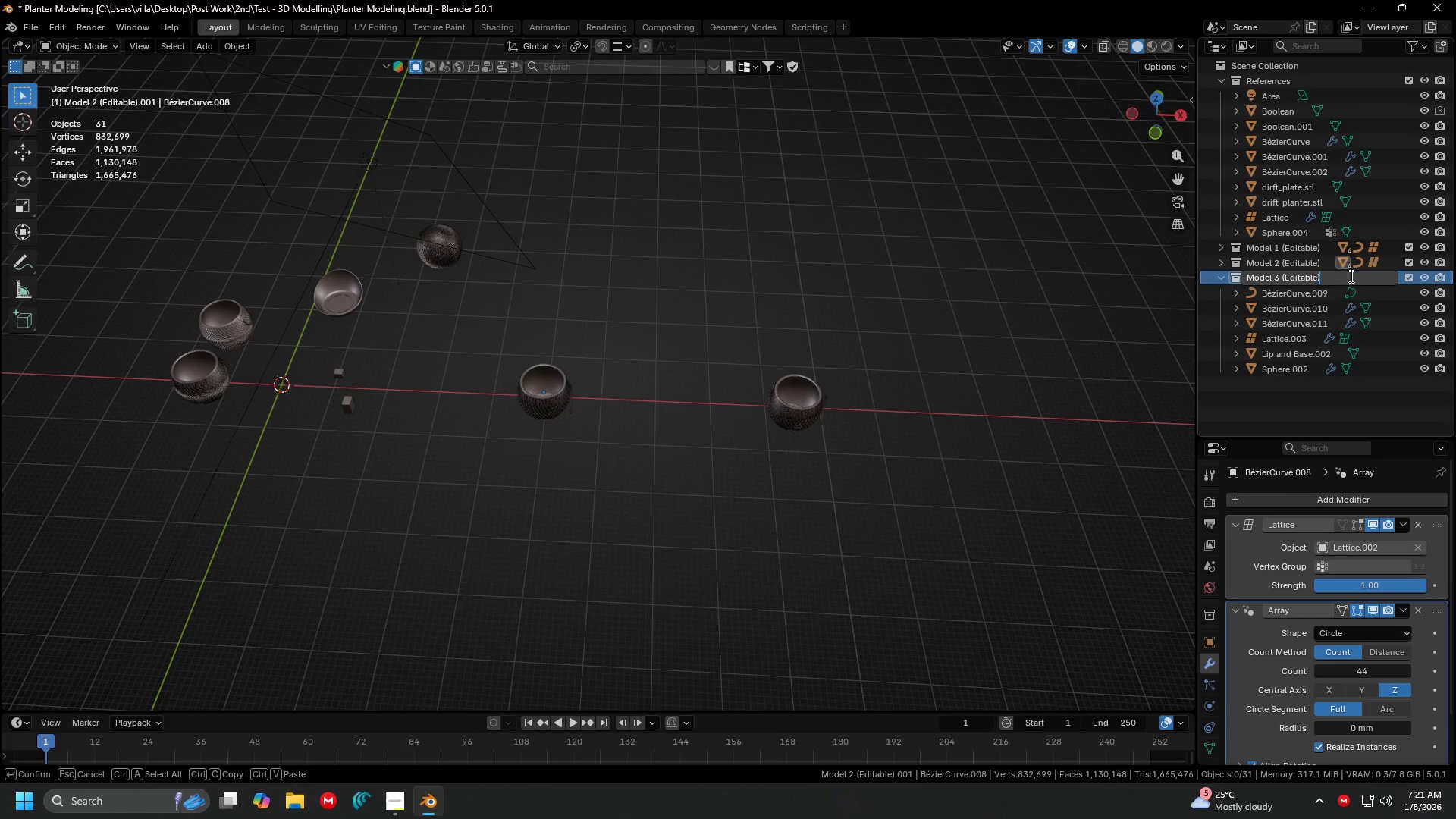 
key(Enter)
 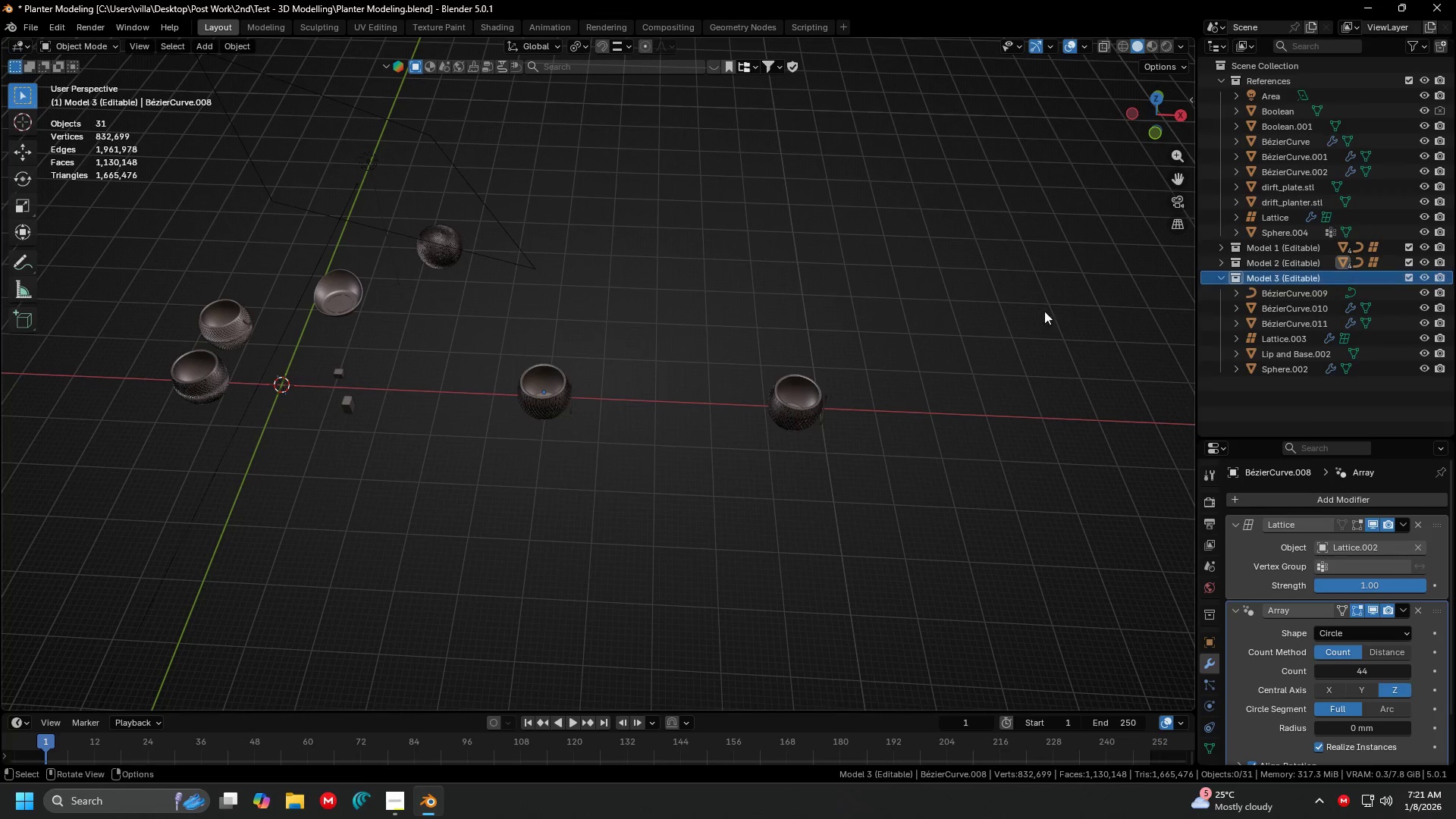 
left_click([876, 322])
 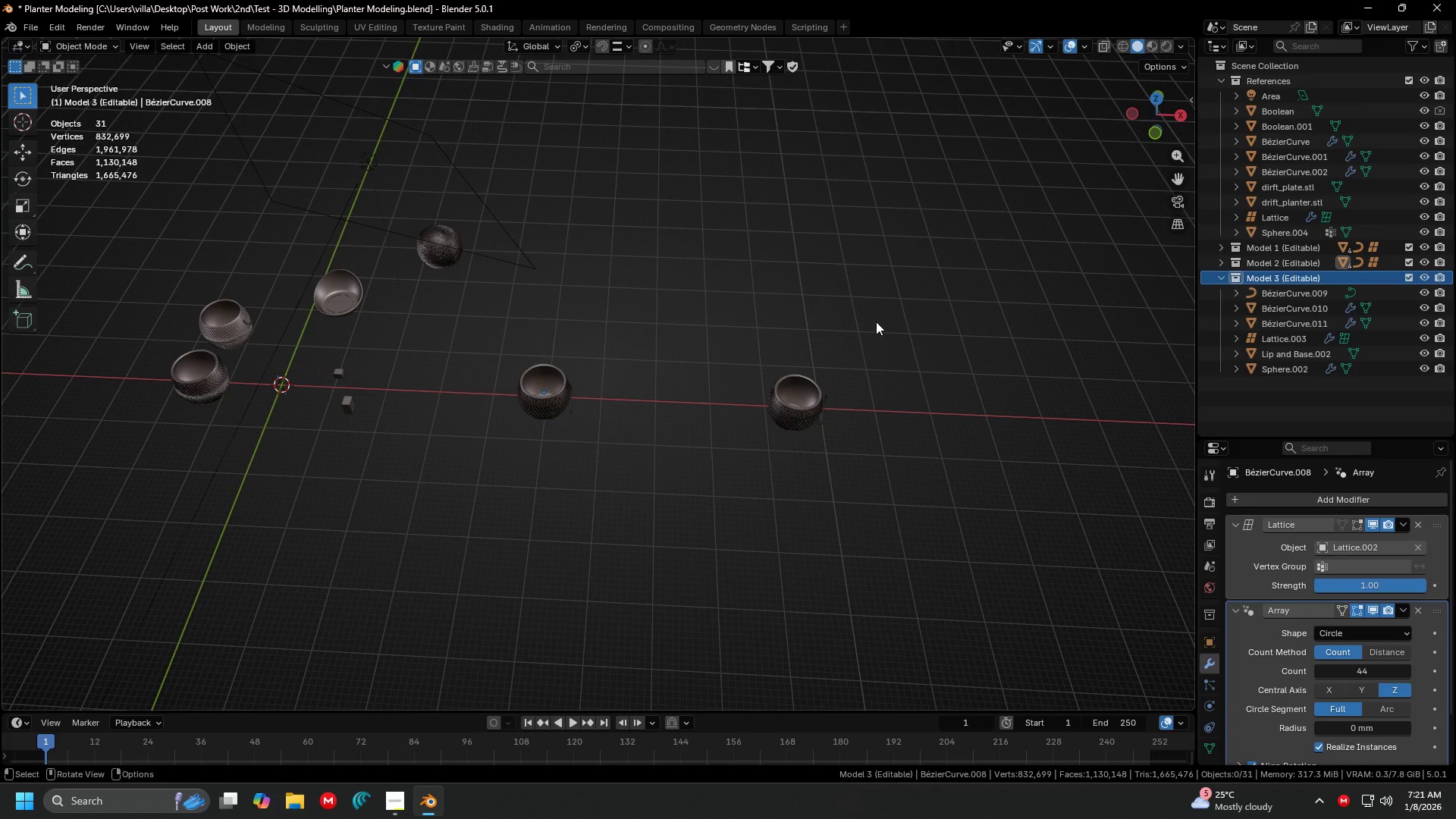 
key(Control+ControlLeft)
 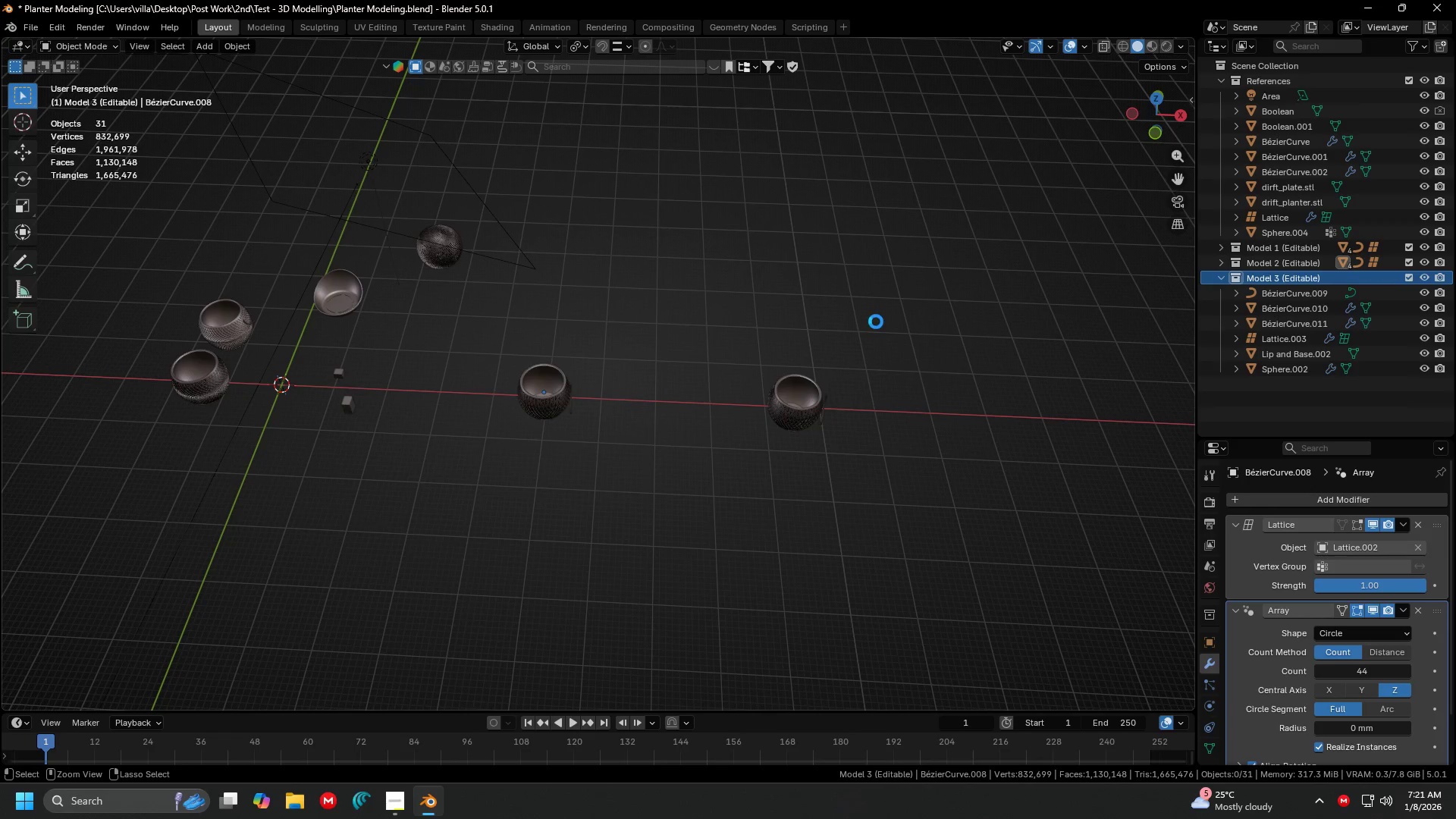 
key(Control+S)
 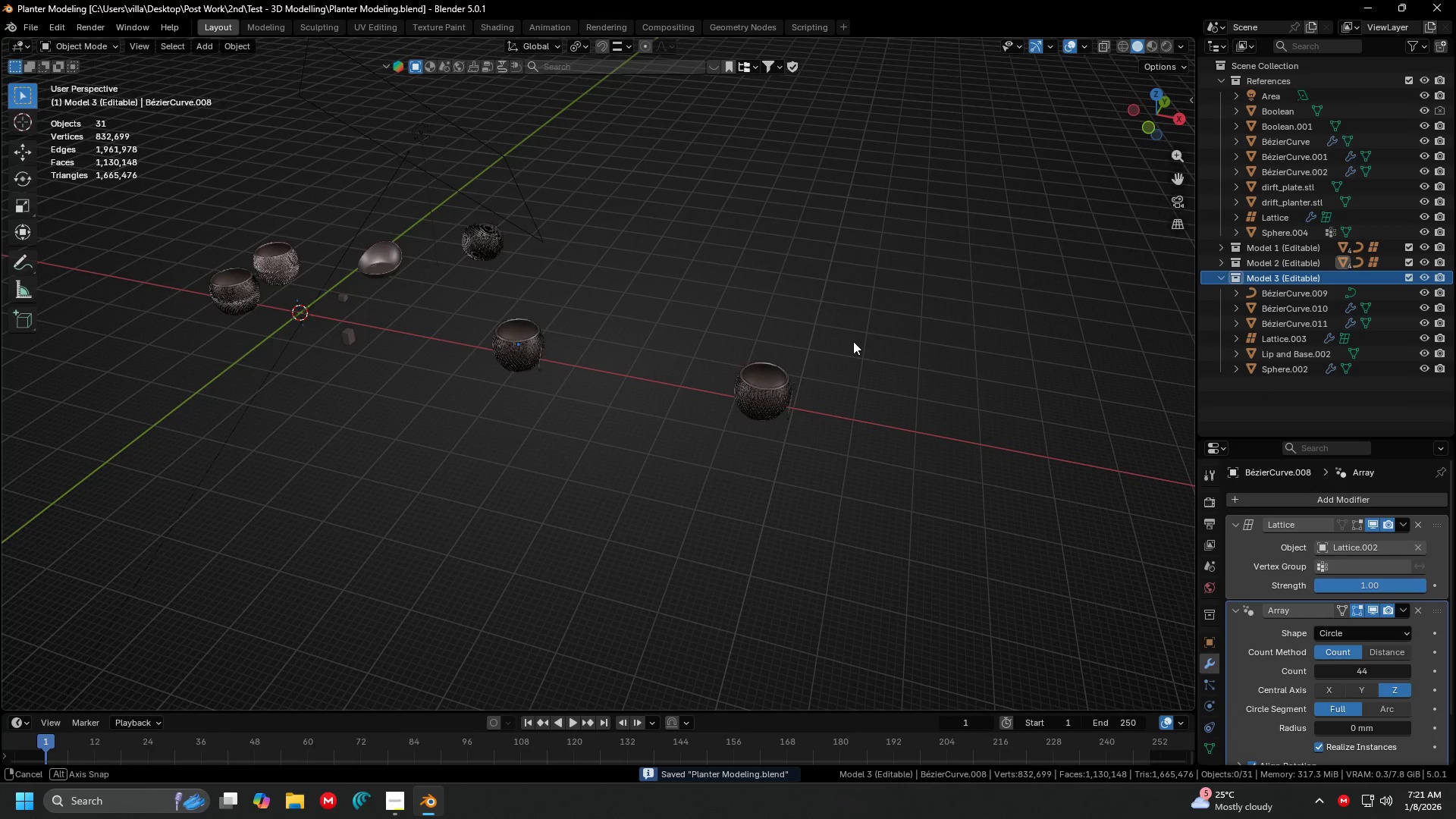 
key(Control+ControlLeft)
 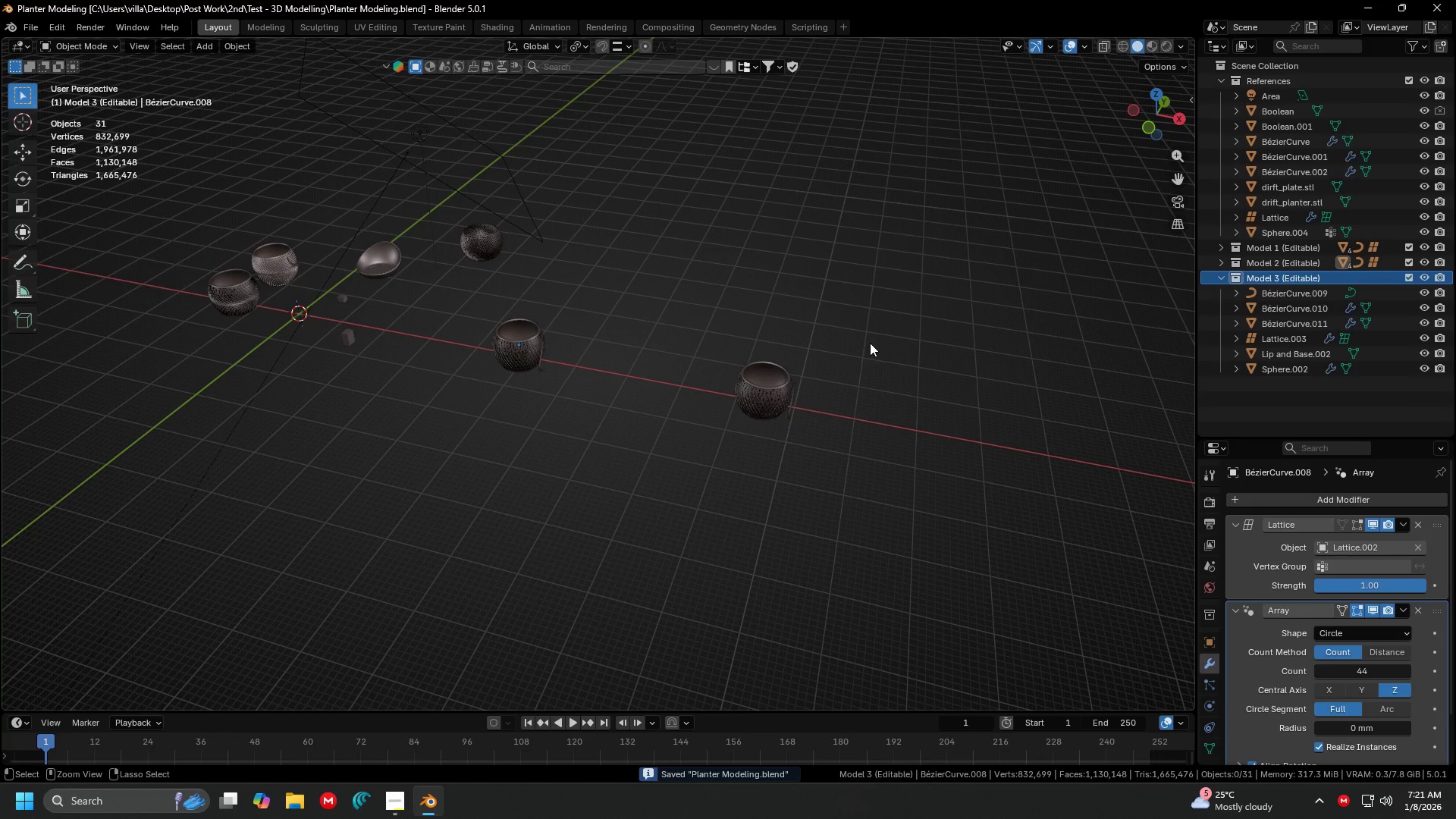 
key(Control+S)
 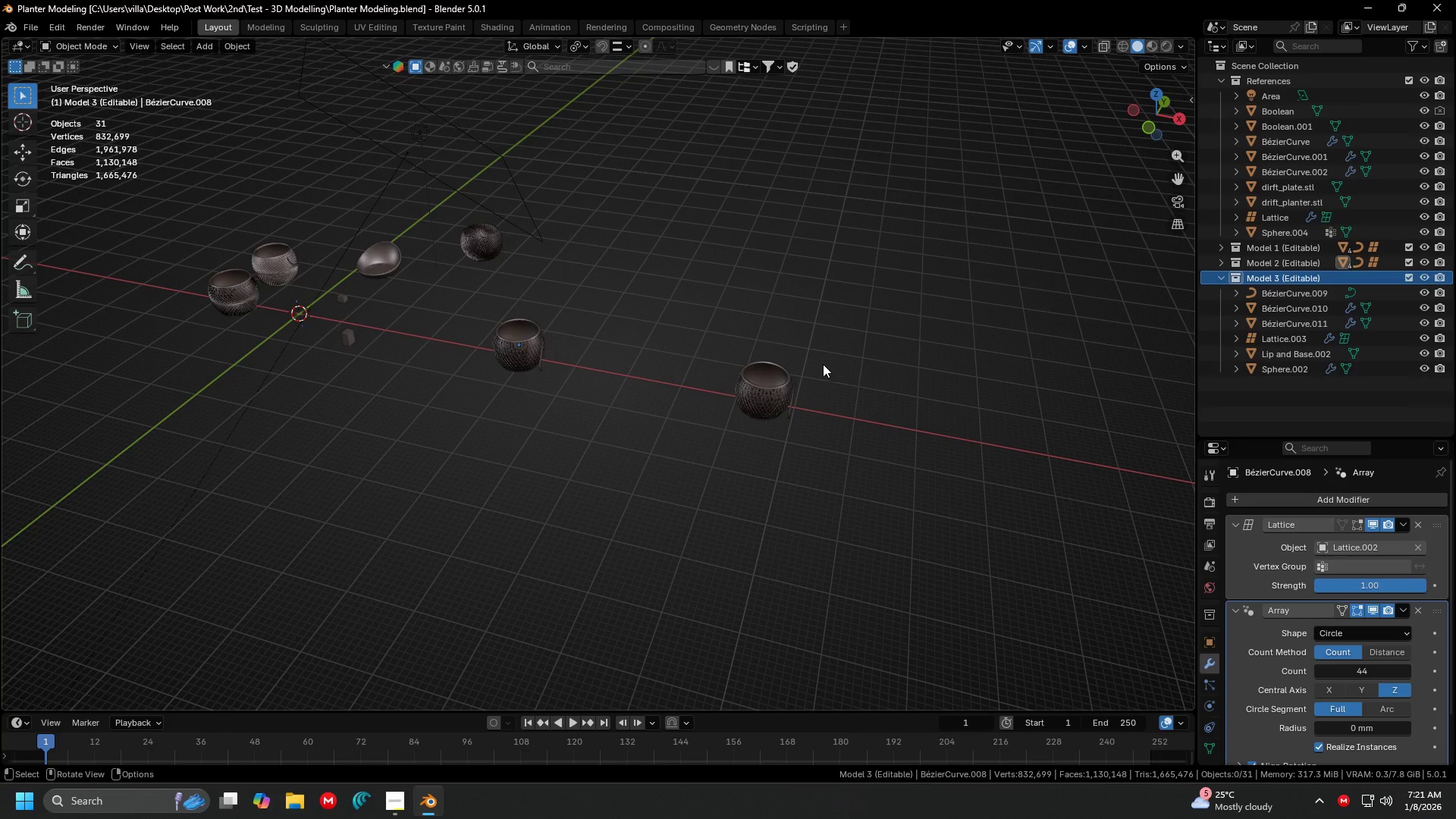 
wait(7.0)
 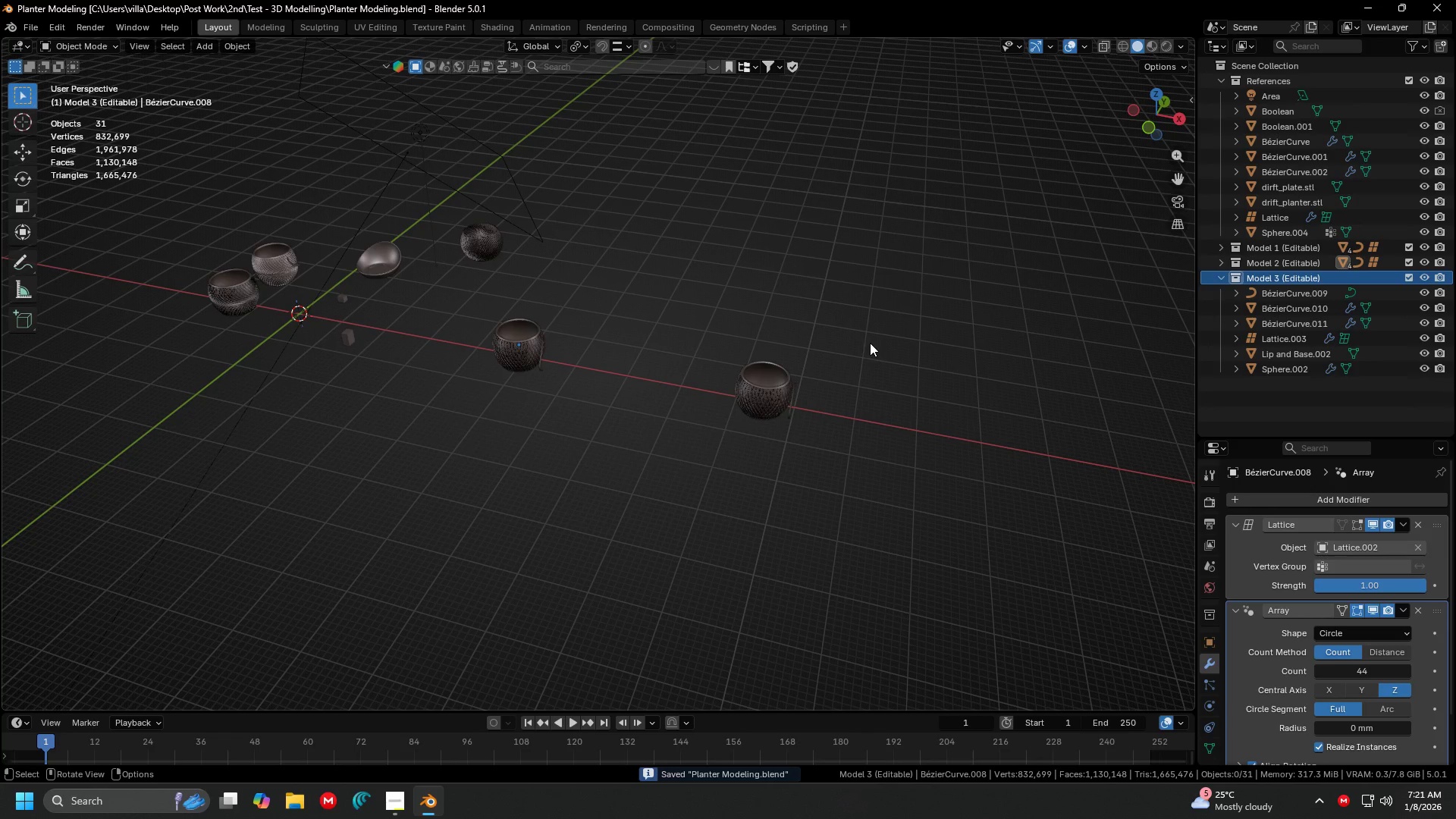 
scroll: coordinate [689, 350], scroll_direction: up, amount: 2.0
 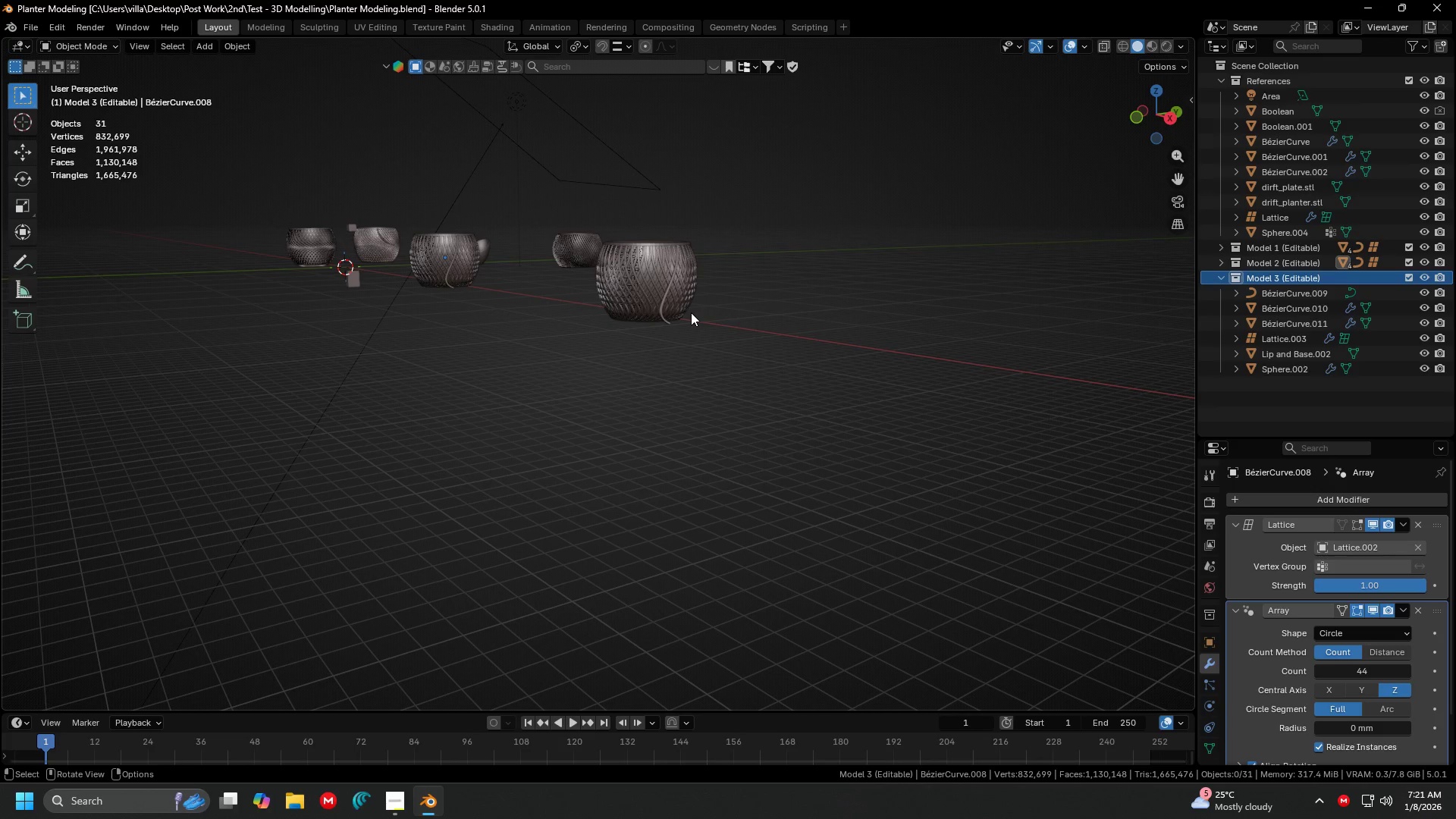 
key(Shift+ShiftLeft)
 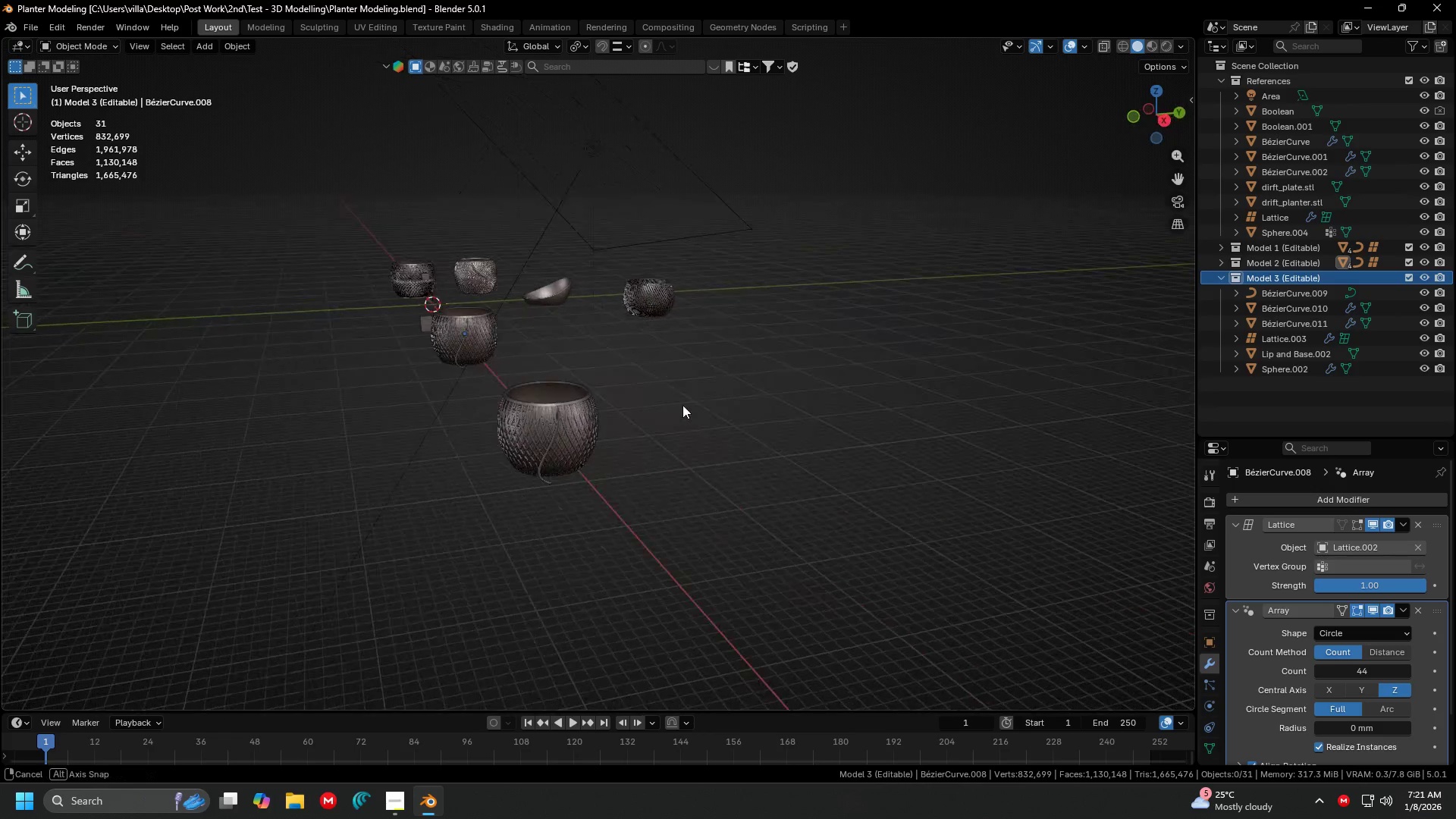 
key(Shift+ShiftLeft)
 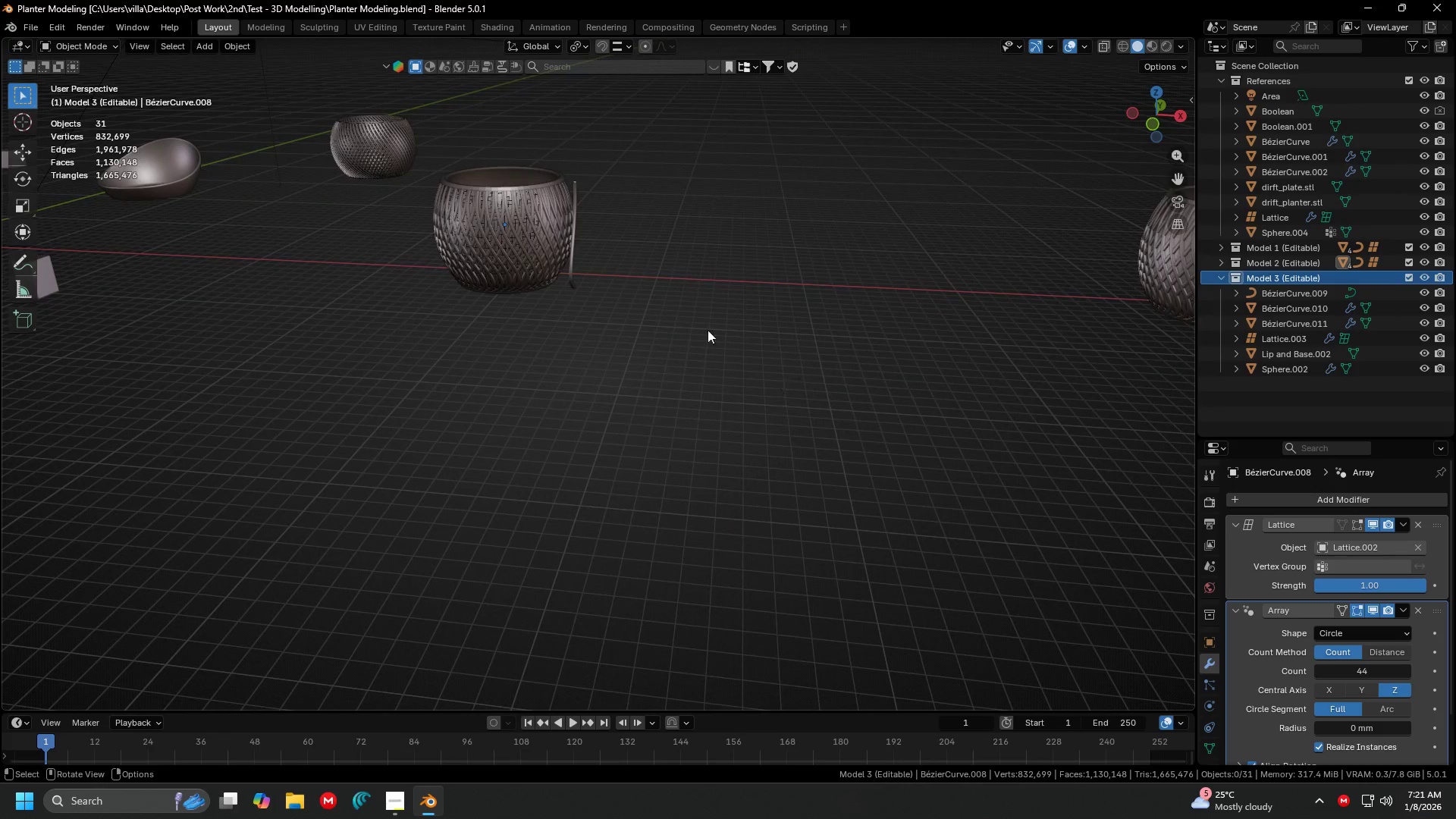 
scroll: coordinate [681, 405], scroll_direction: up, amount: 3.0
 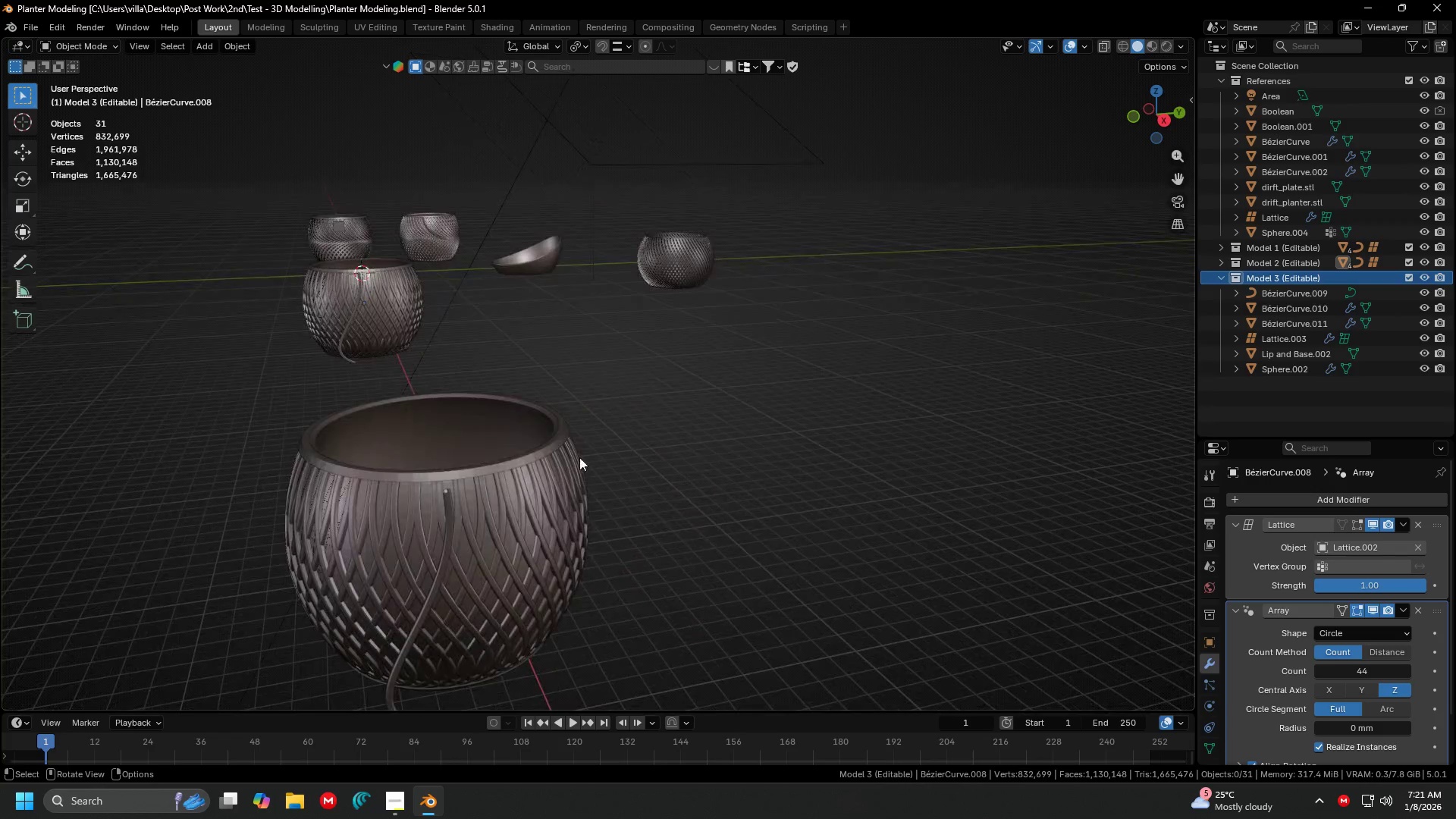 
double_click([735, 297])
 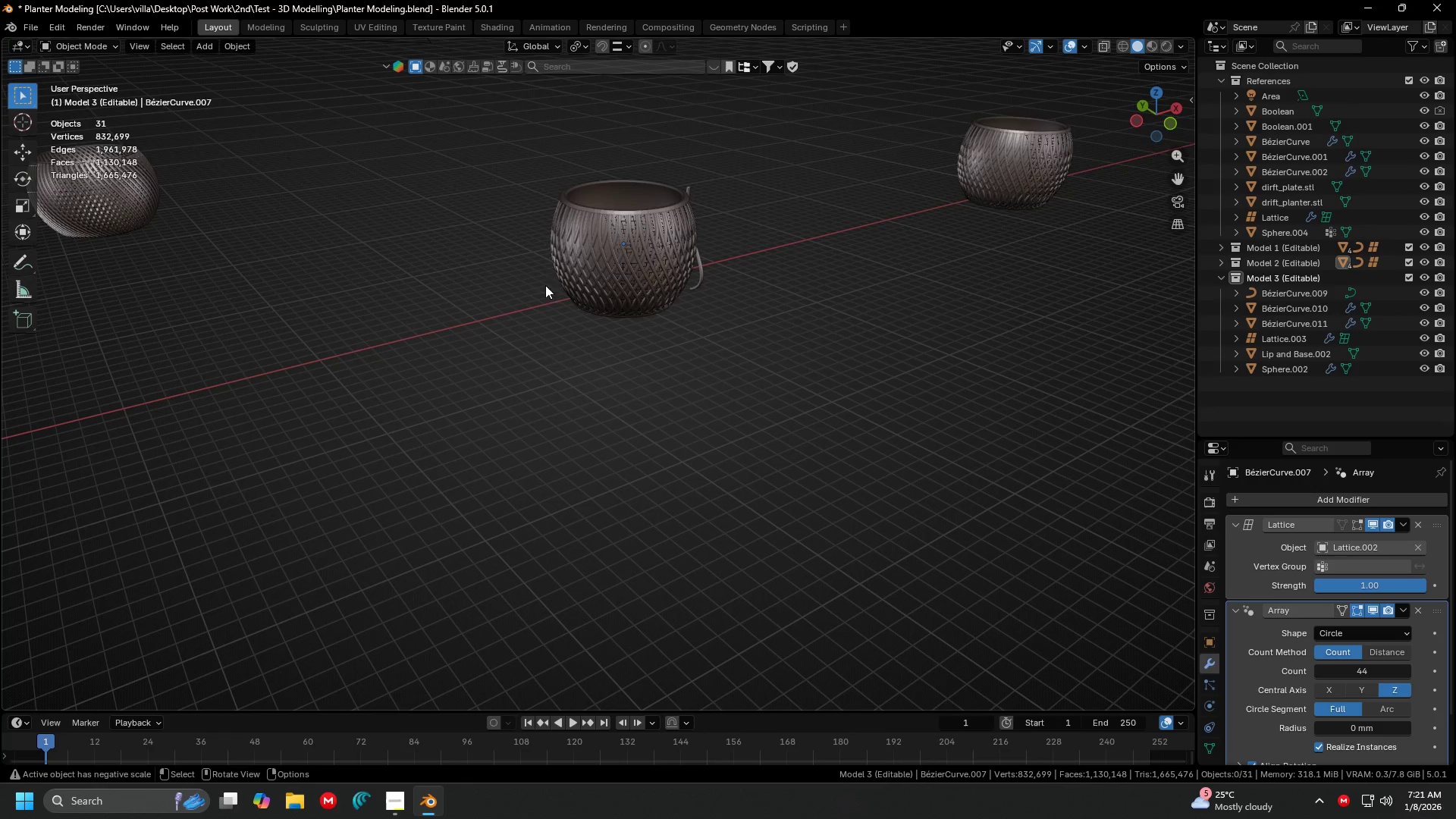 
double_click([707, 275])
 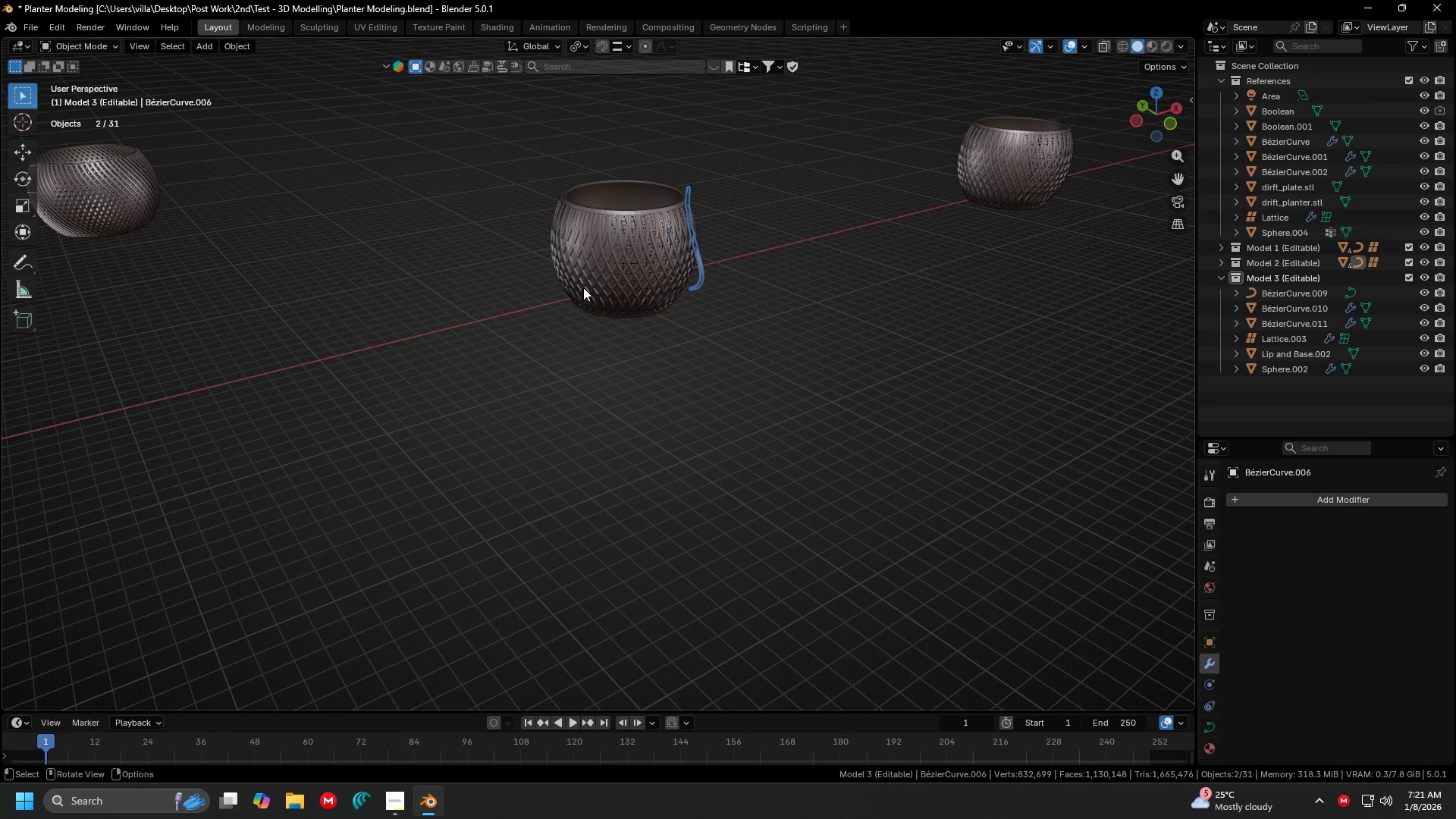 
left_click([583, 287])
 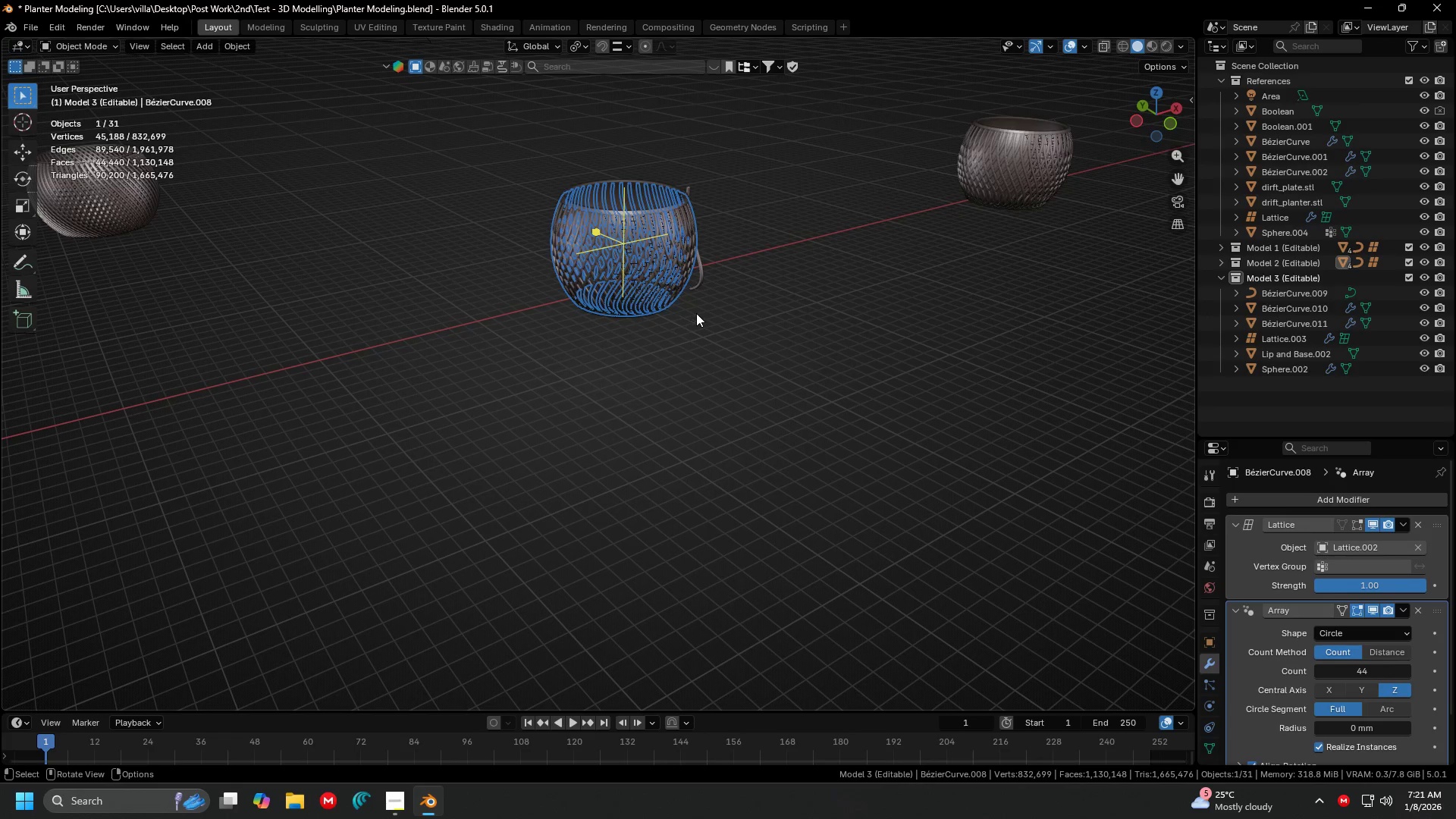 
left_click([723, 303])
 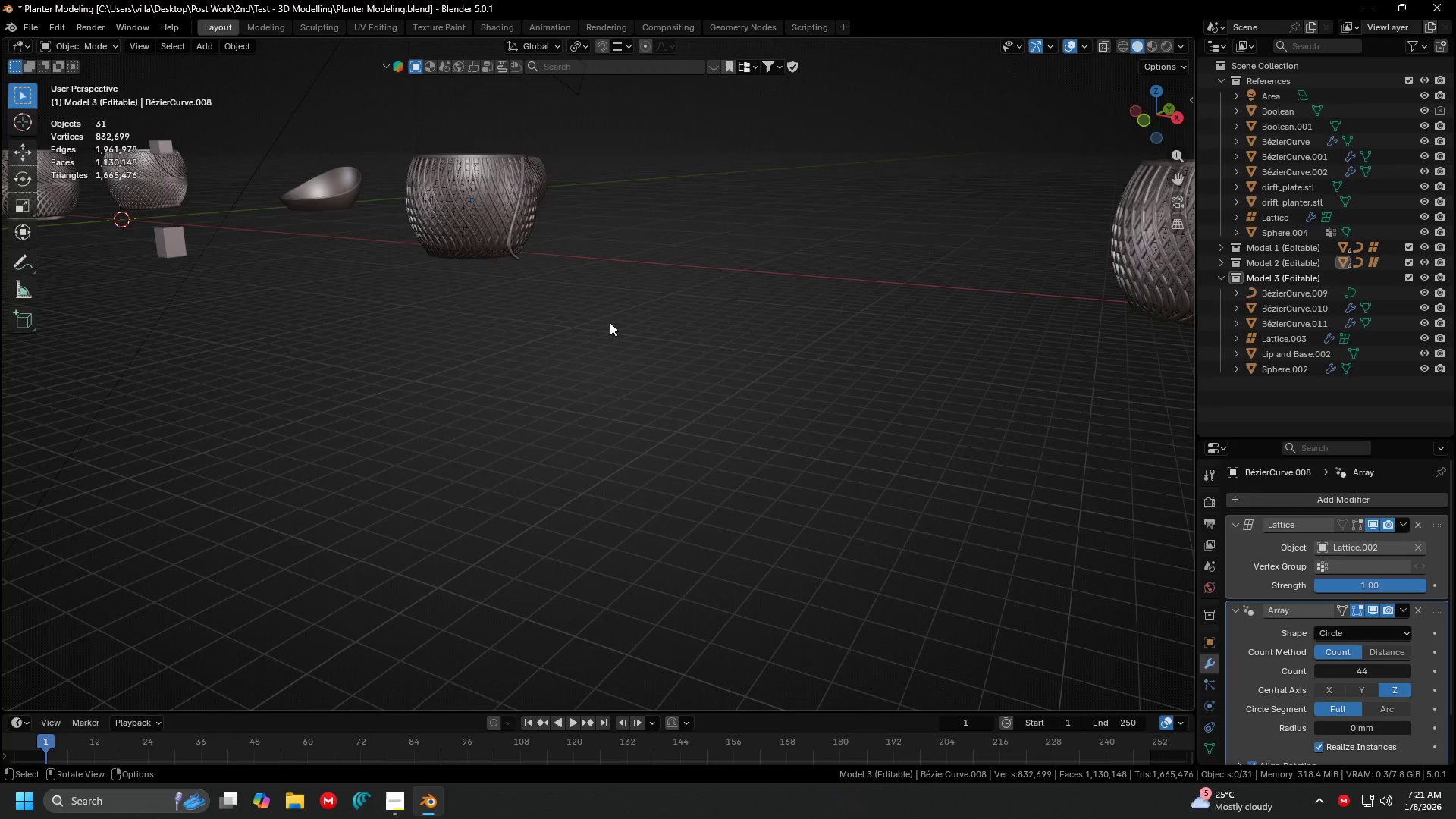 
left_click([449, 266])
 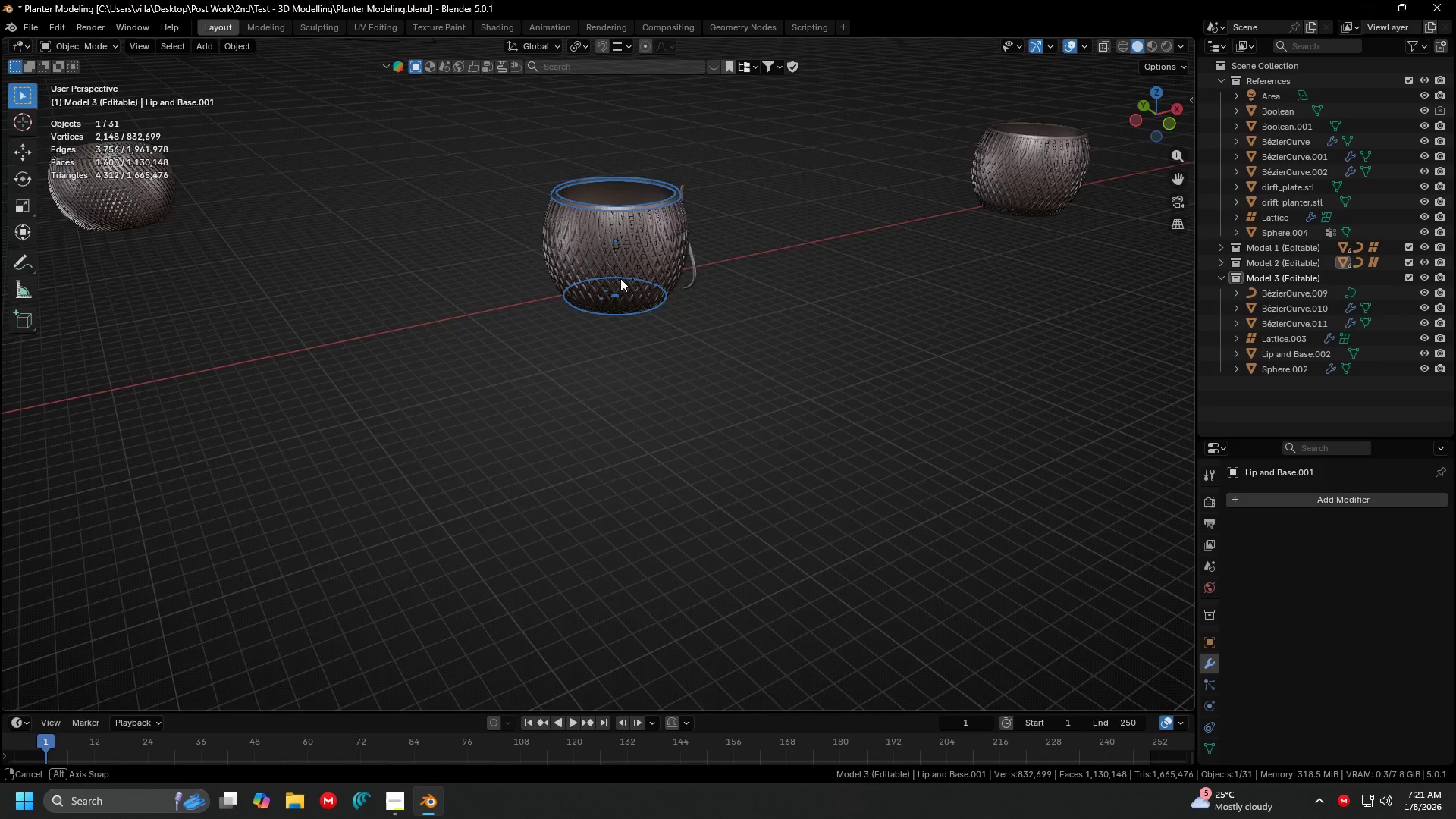 
left_click([666, 286])
 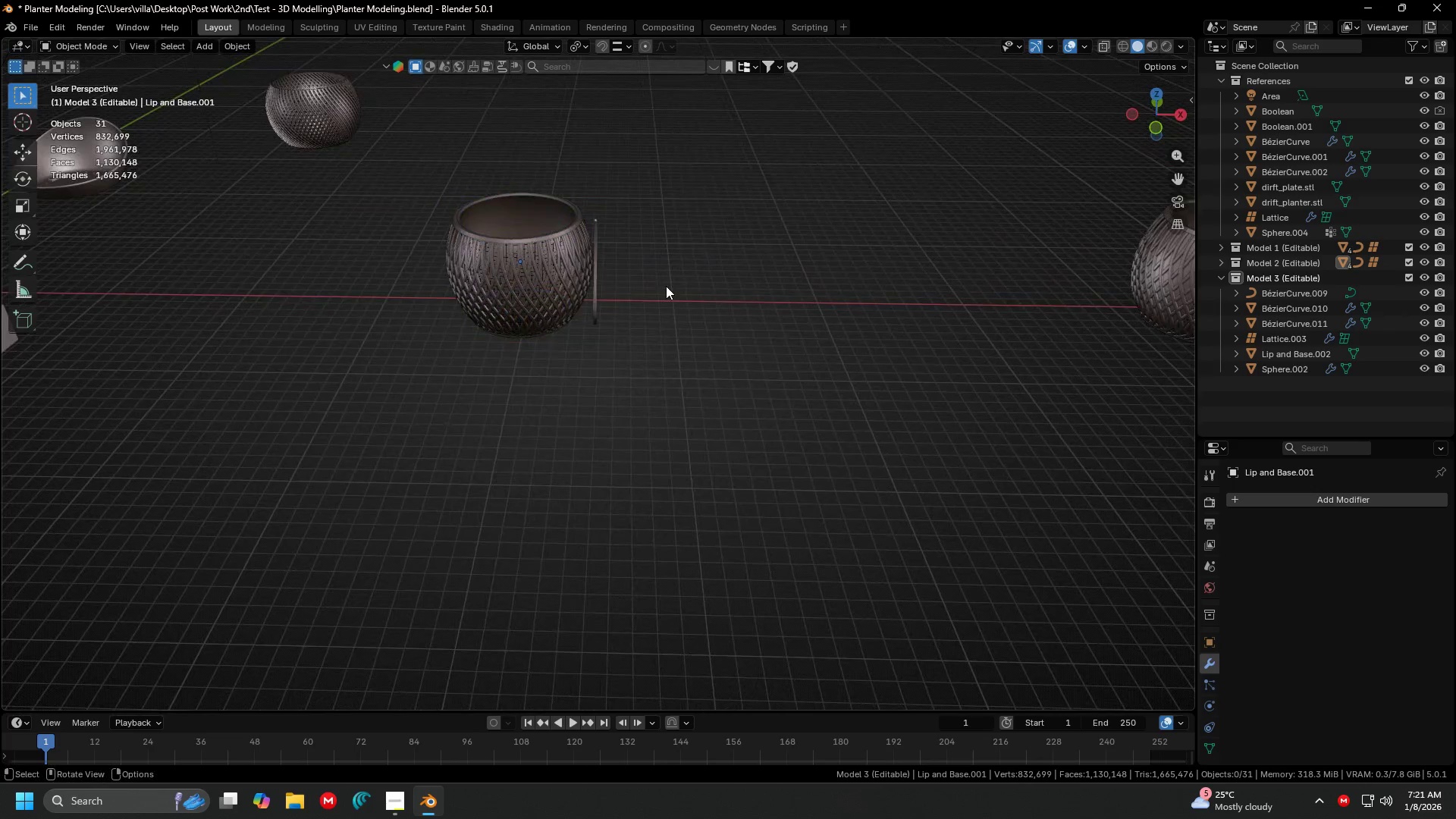 
key(Shift+ShiftLeft)
 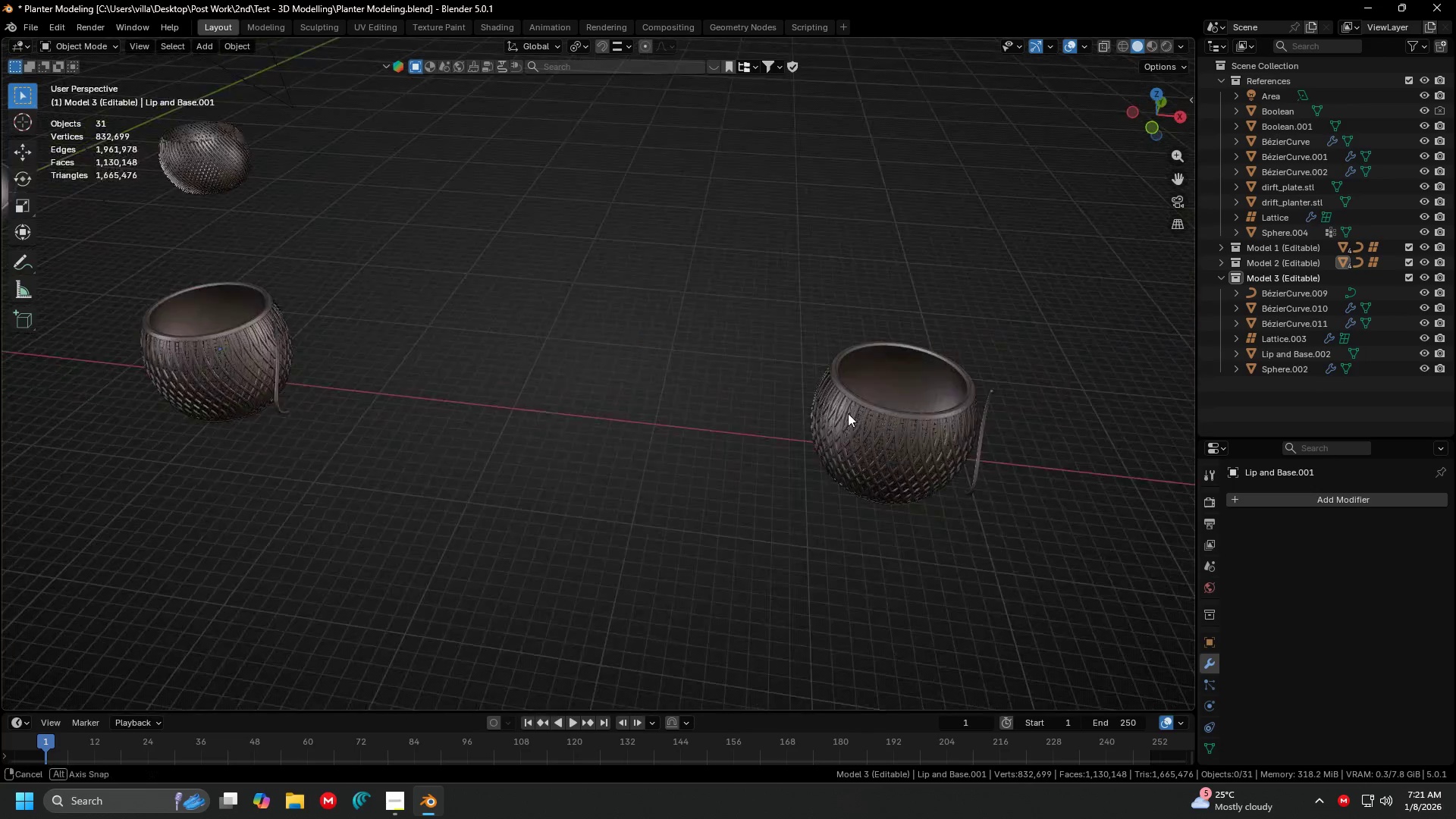 
scroll: coordinate [644, 333], scroll_direction: none, amount: 0.0
 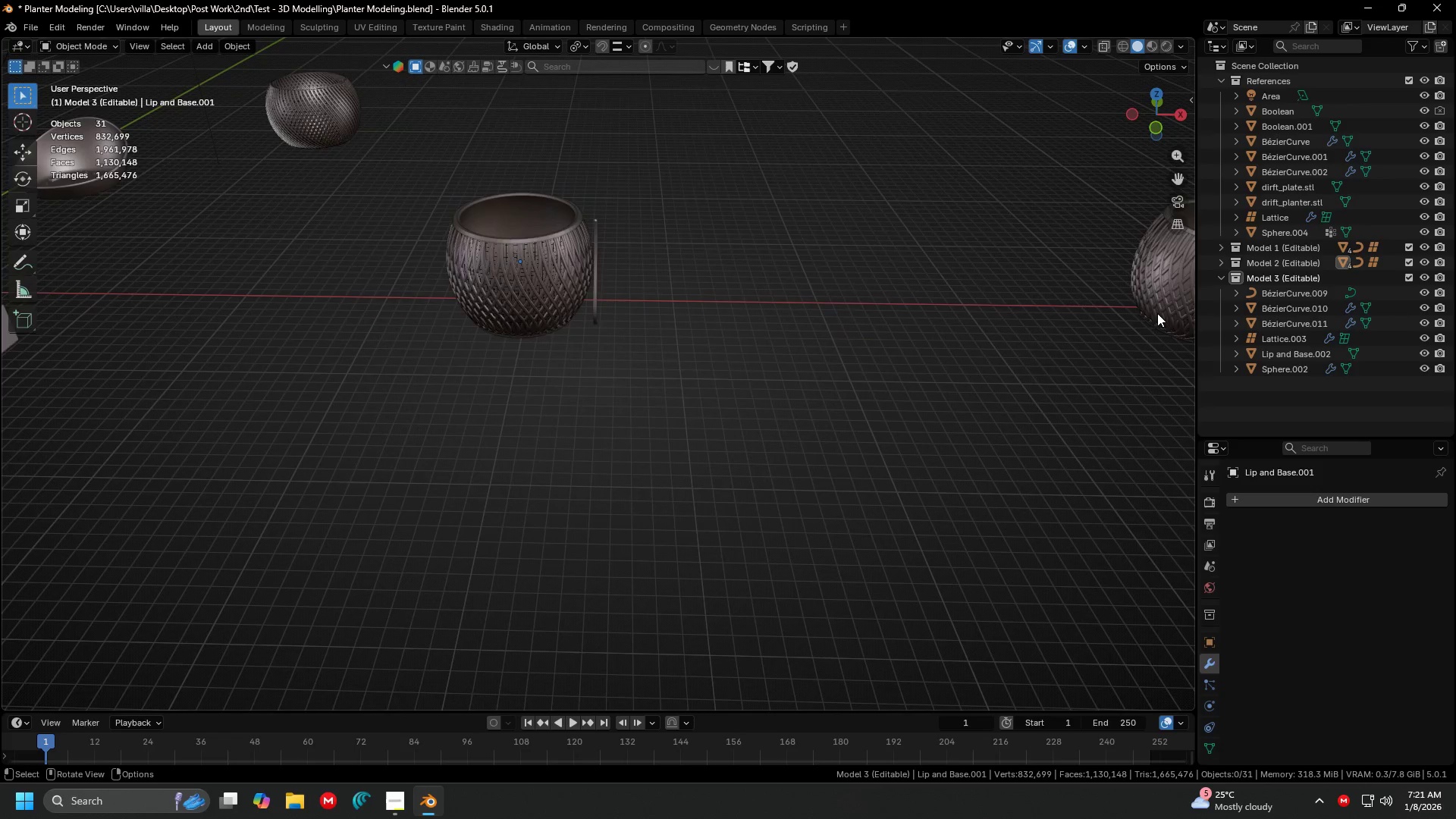 
key(Shift+ShiftLeft)
 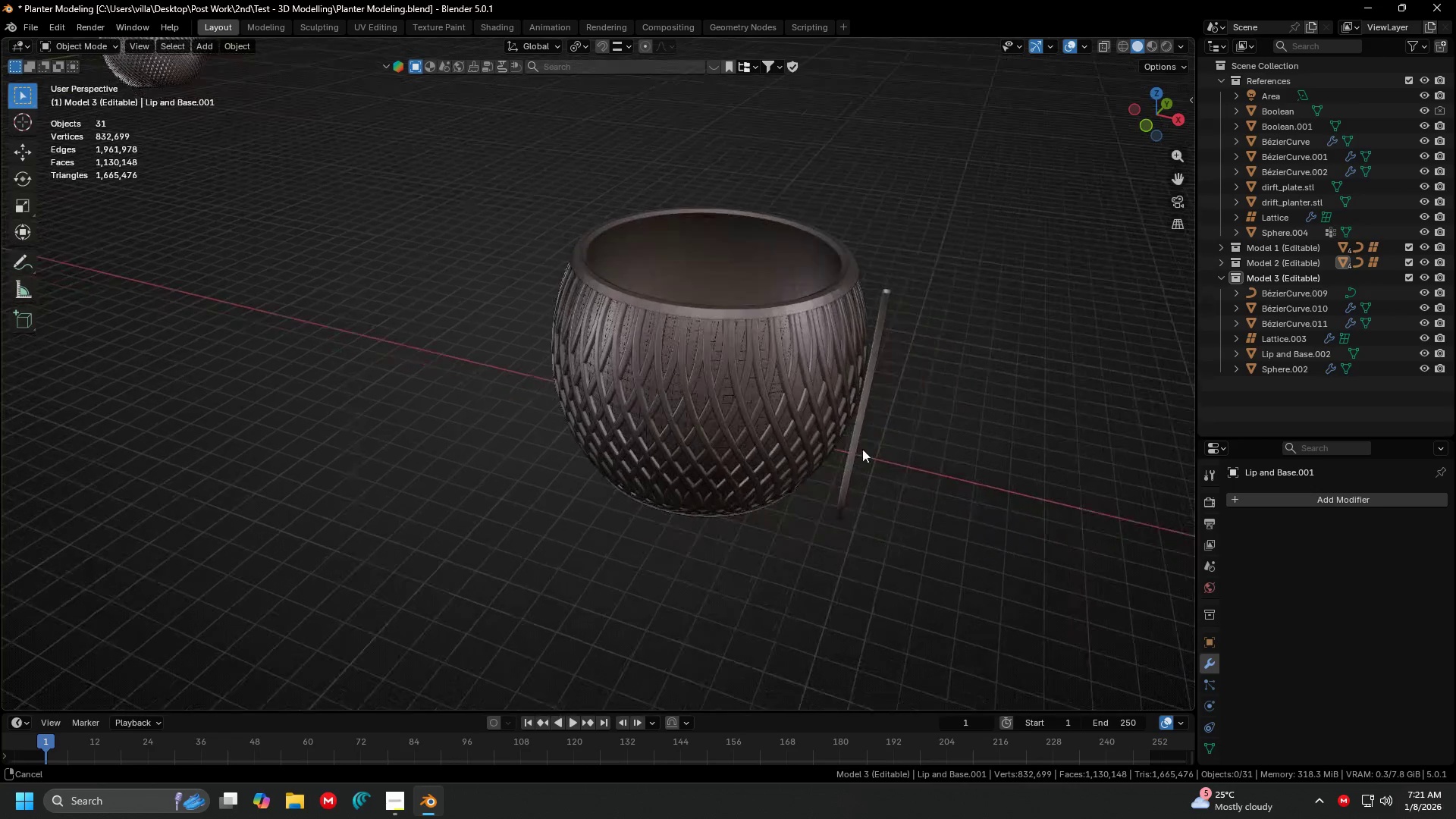 
scroll: coordinate [842, 427], scroll_direction: up, amount: 3.0
 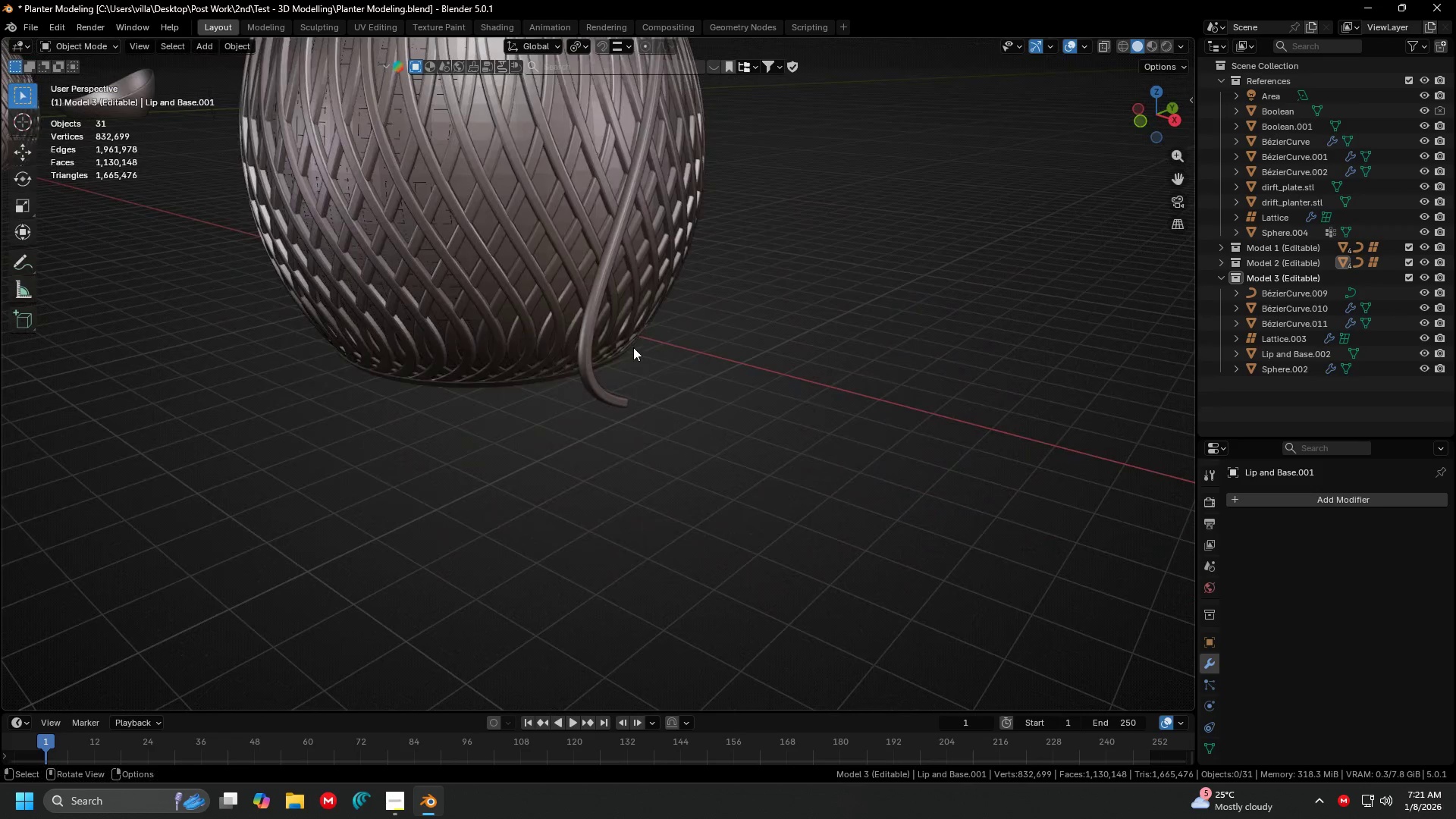 
left_click([608, 375])
 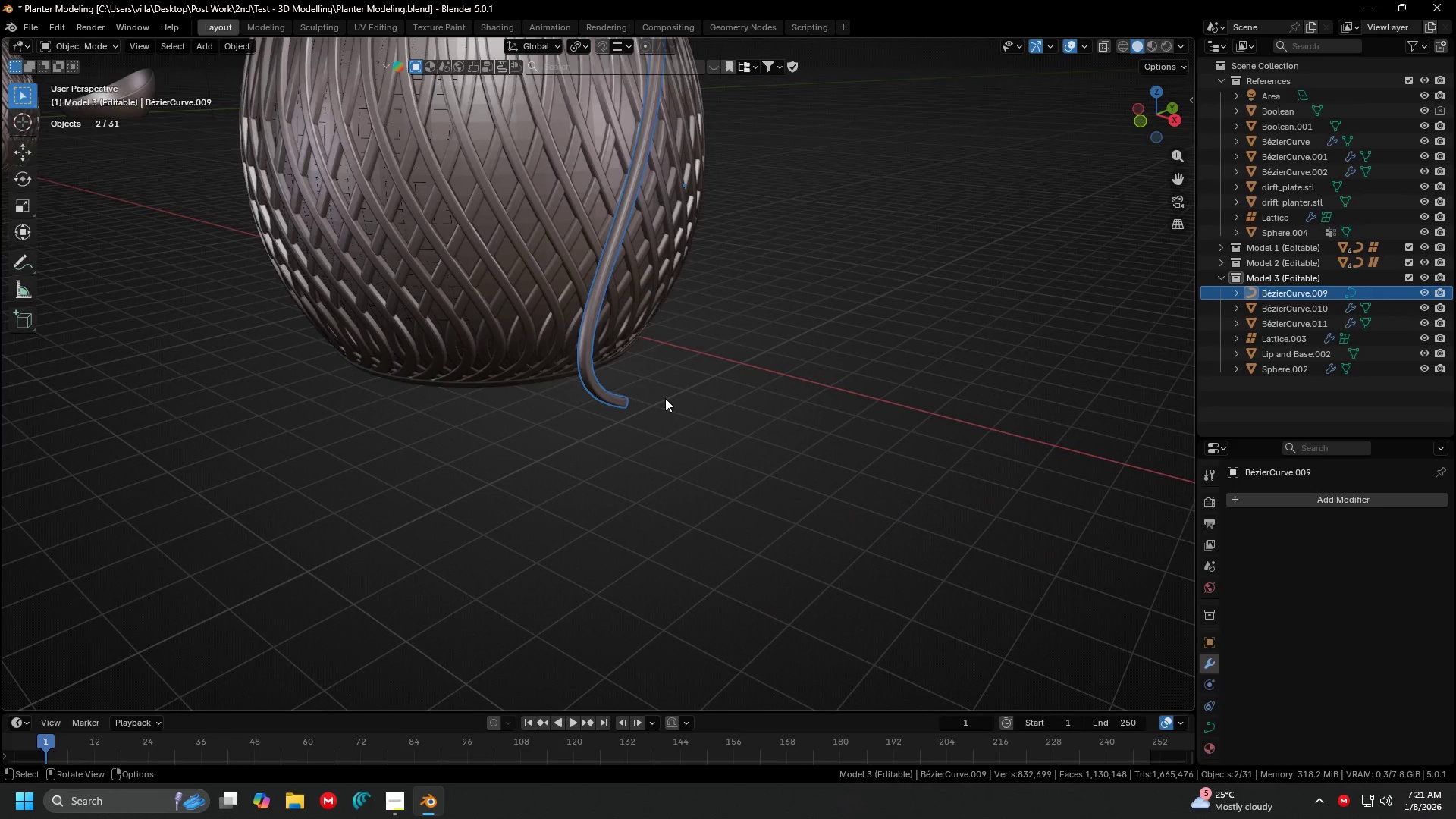 
key(Shift+ShiftLeft)
 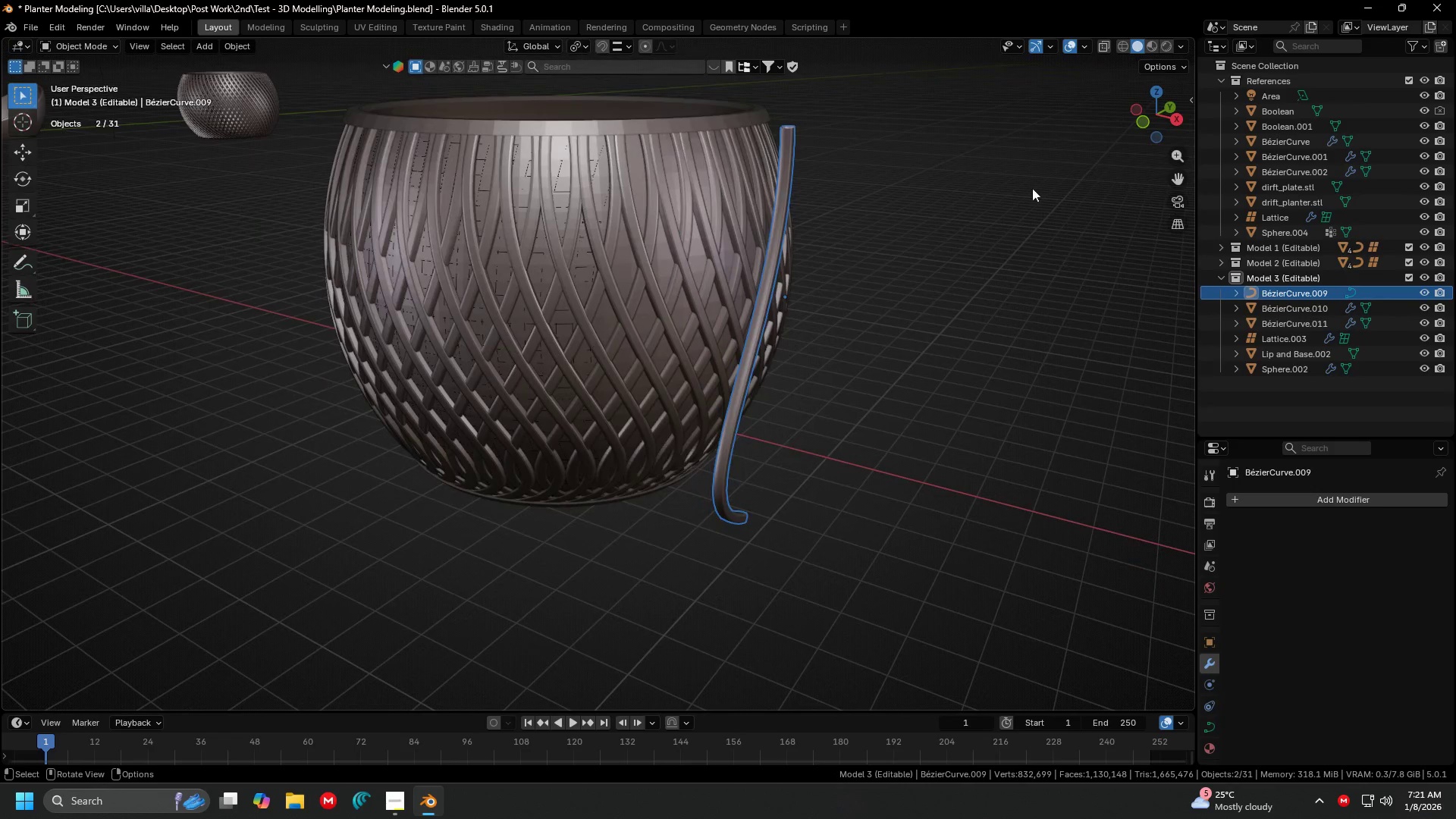 
wait(6.98)
 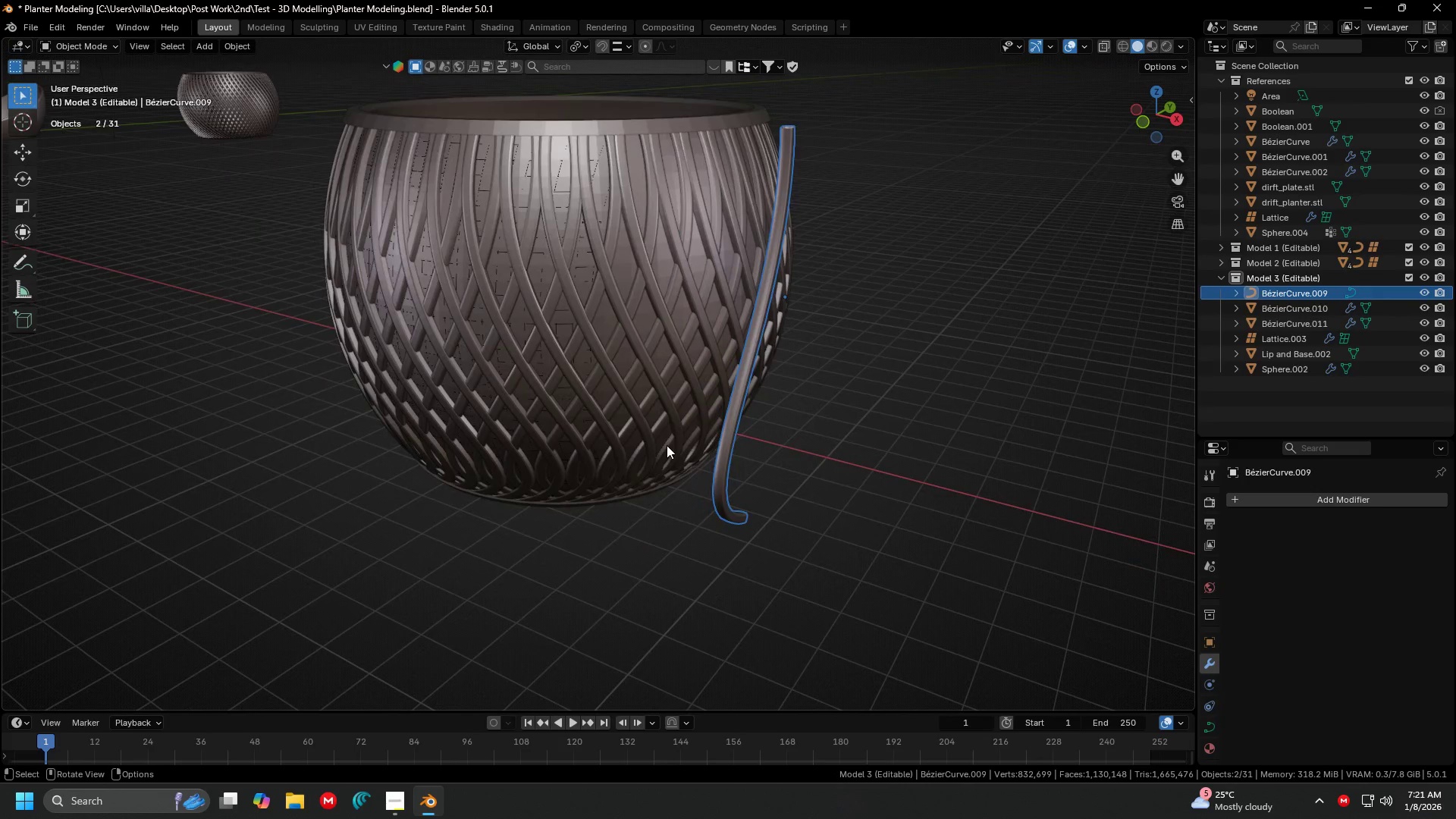 
left_click([1211, 724])
 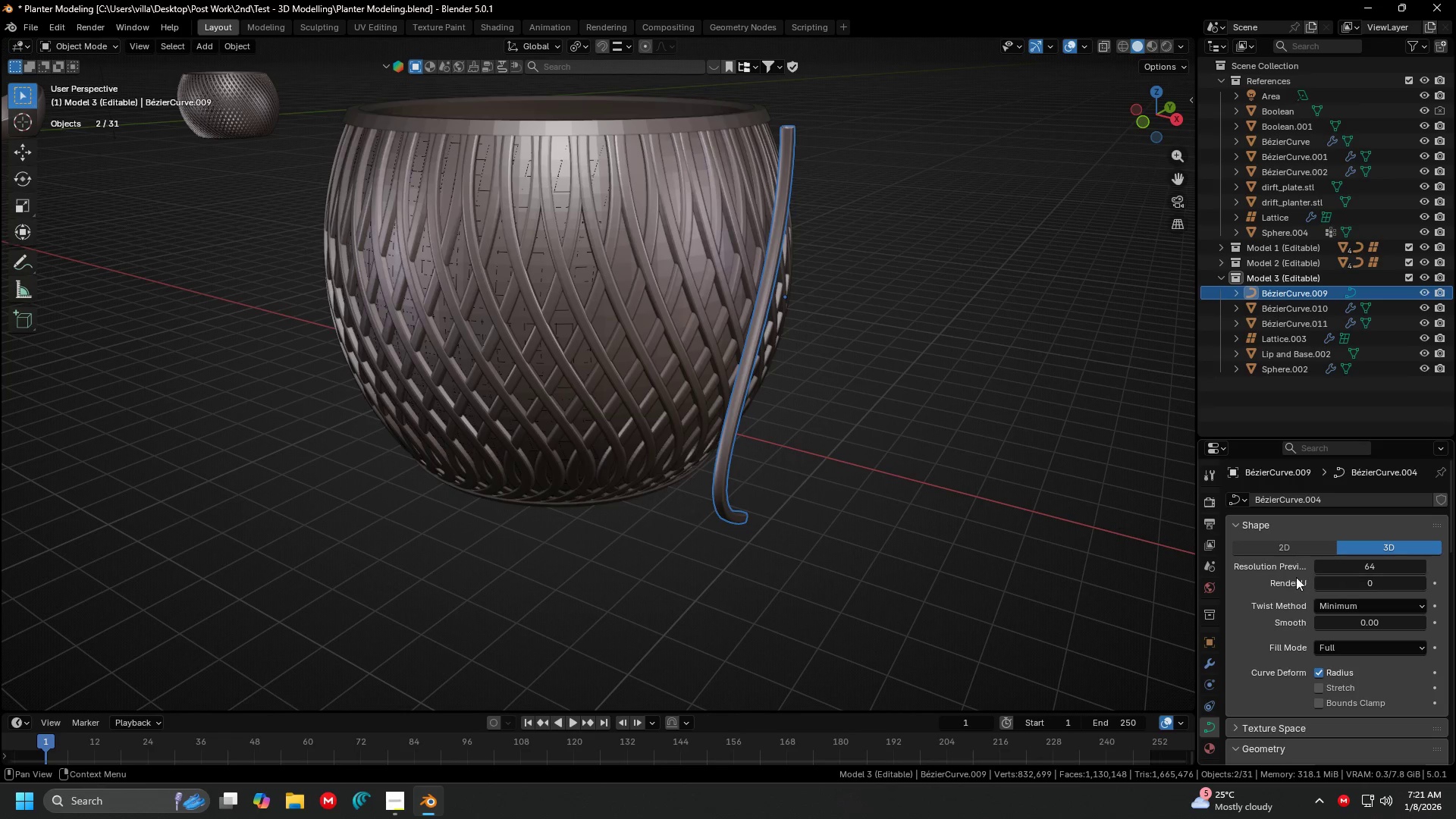 
scroll: coordinate [1295, 575], scroll_direction: down, amount: 4.0
 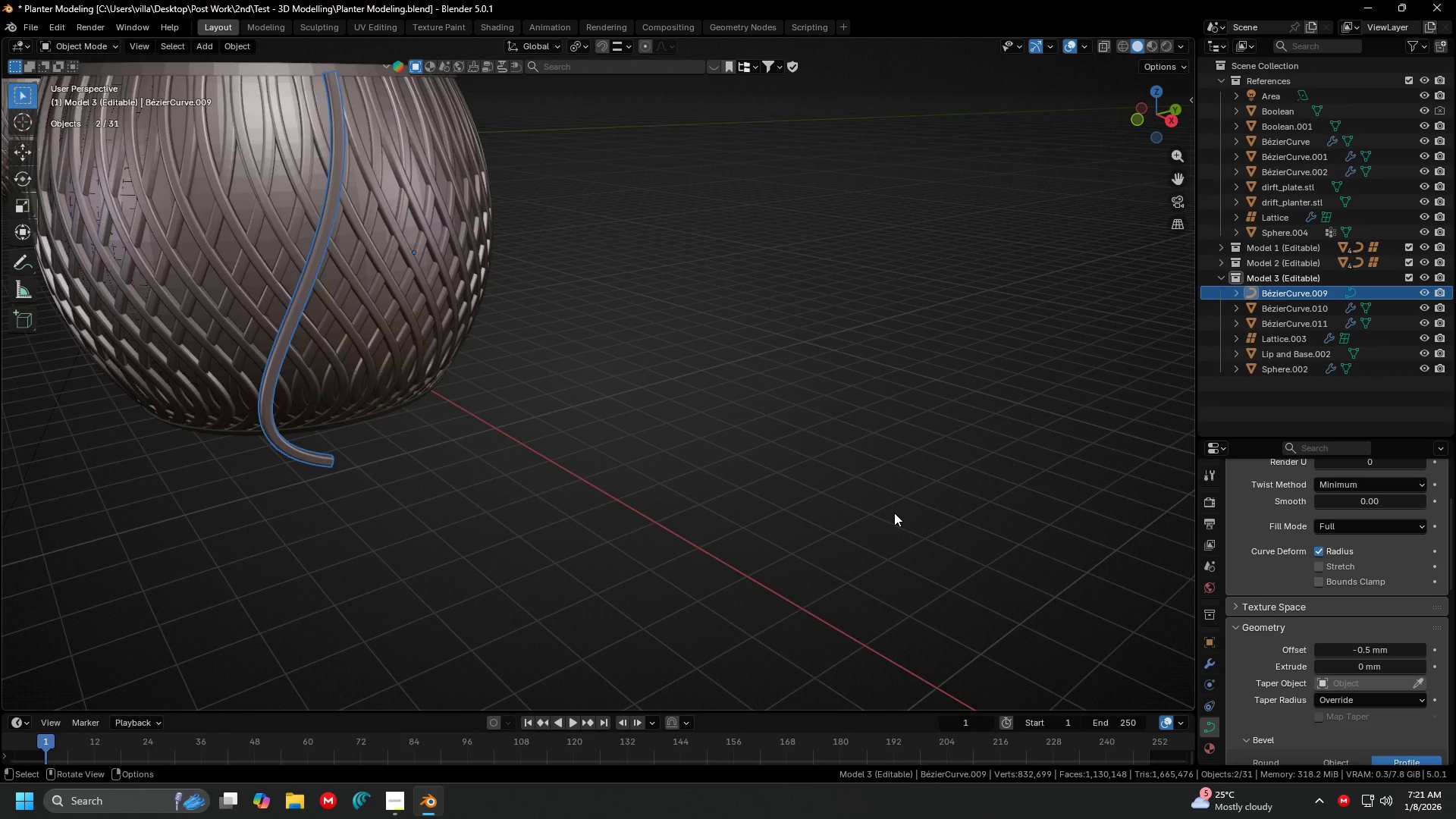 
key(3)
 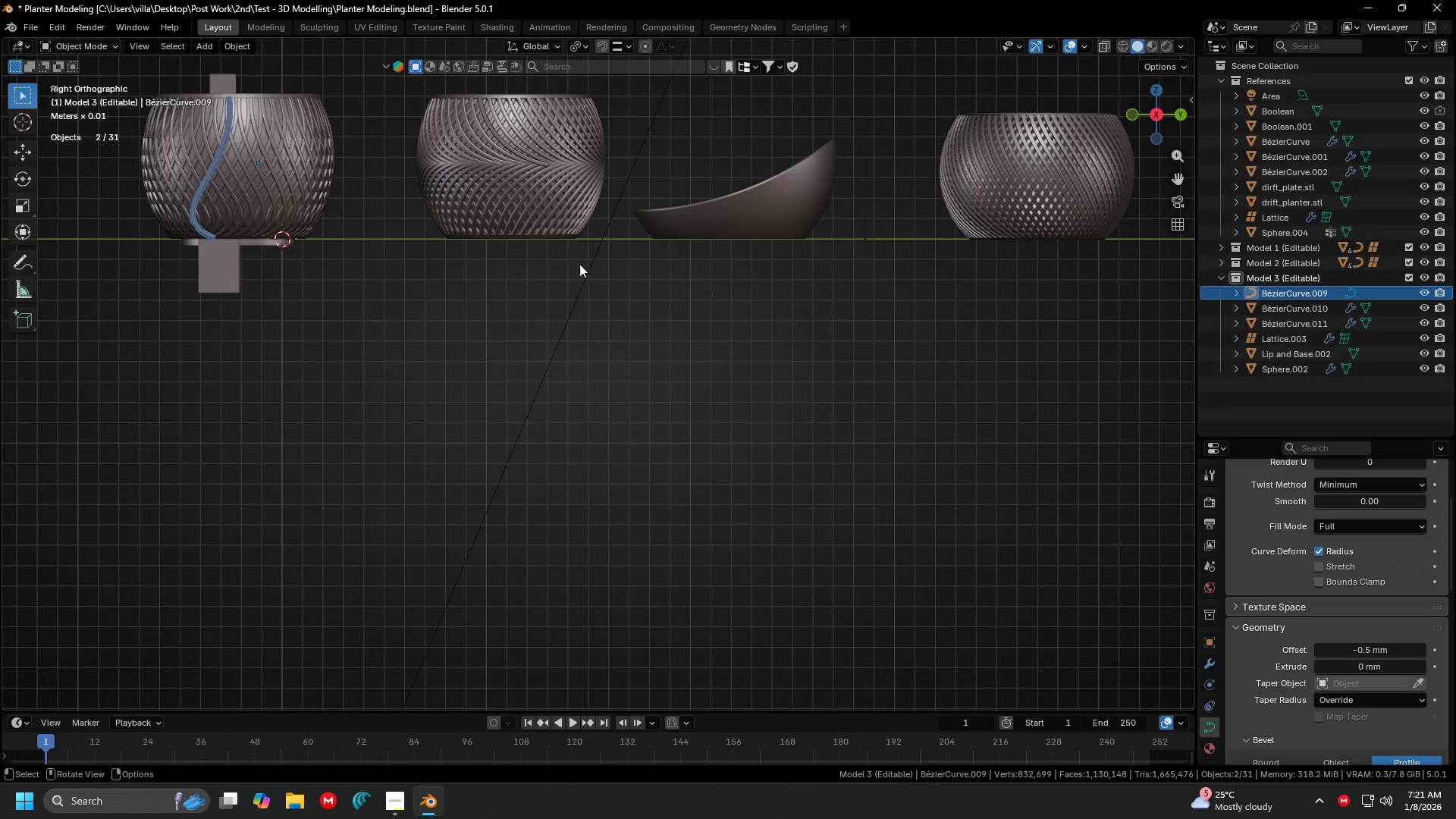 
key(Shift+ShiftLeft)
 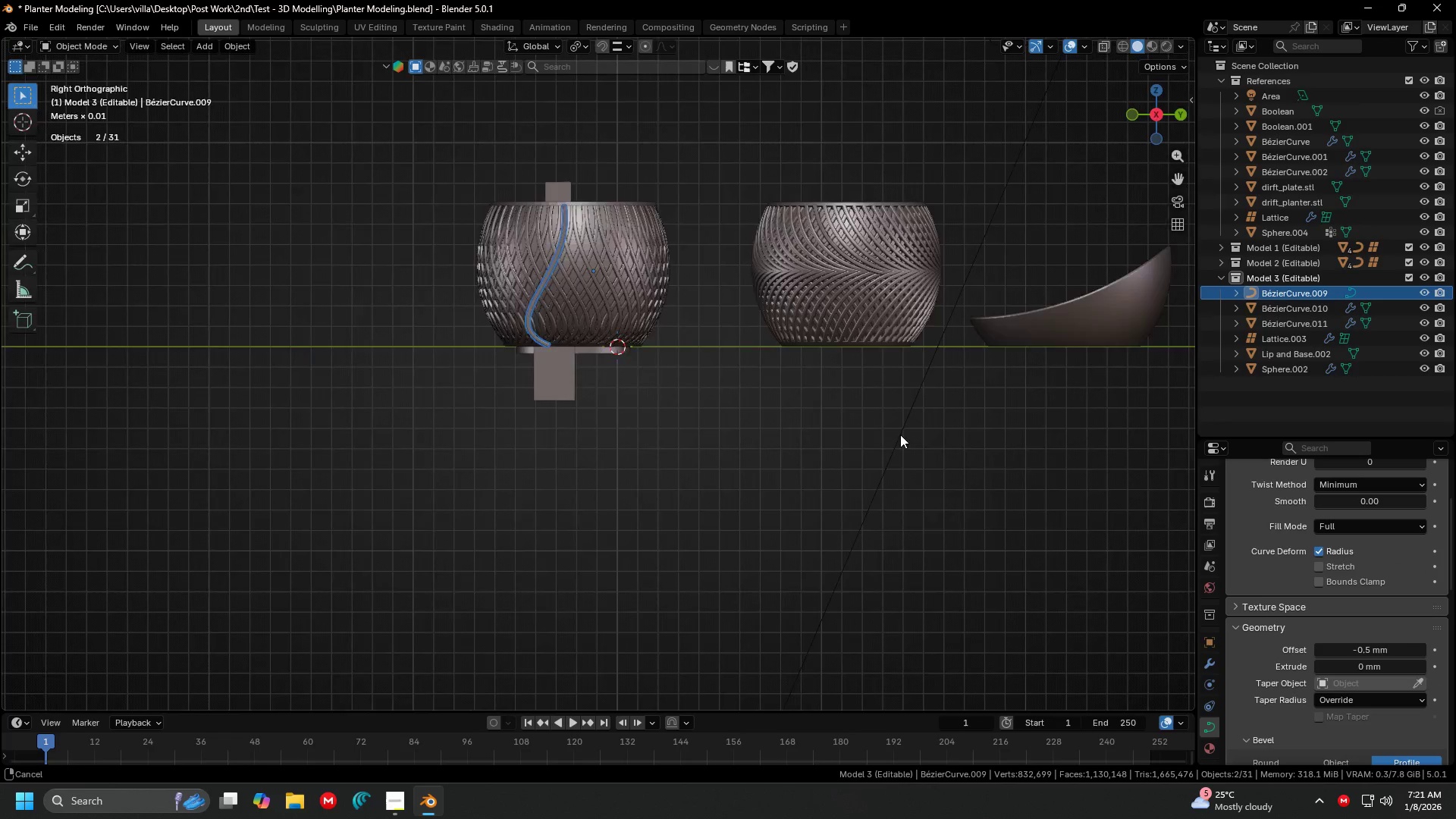 
scroll: coordinate [761, 337], scroll_direction: up, amount: 3.0
 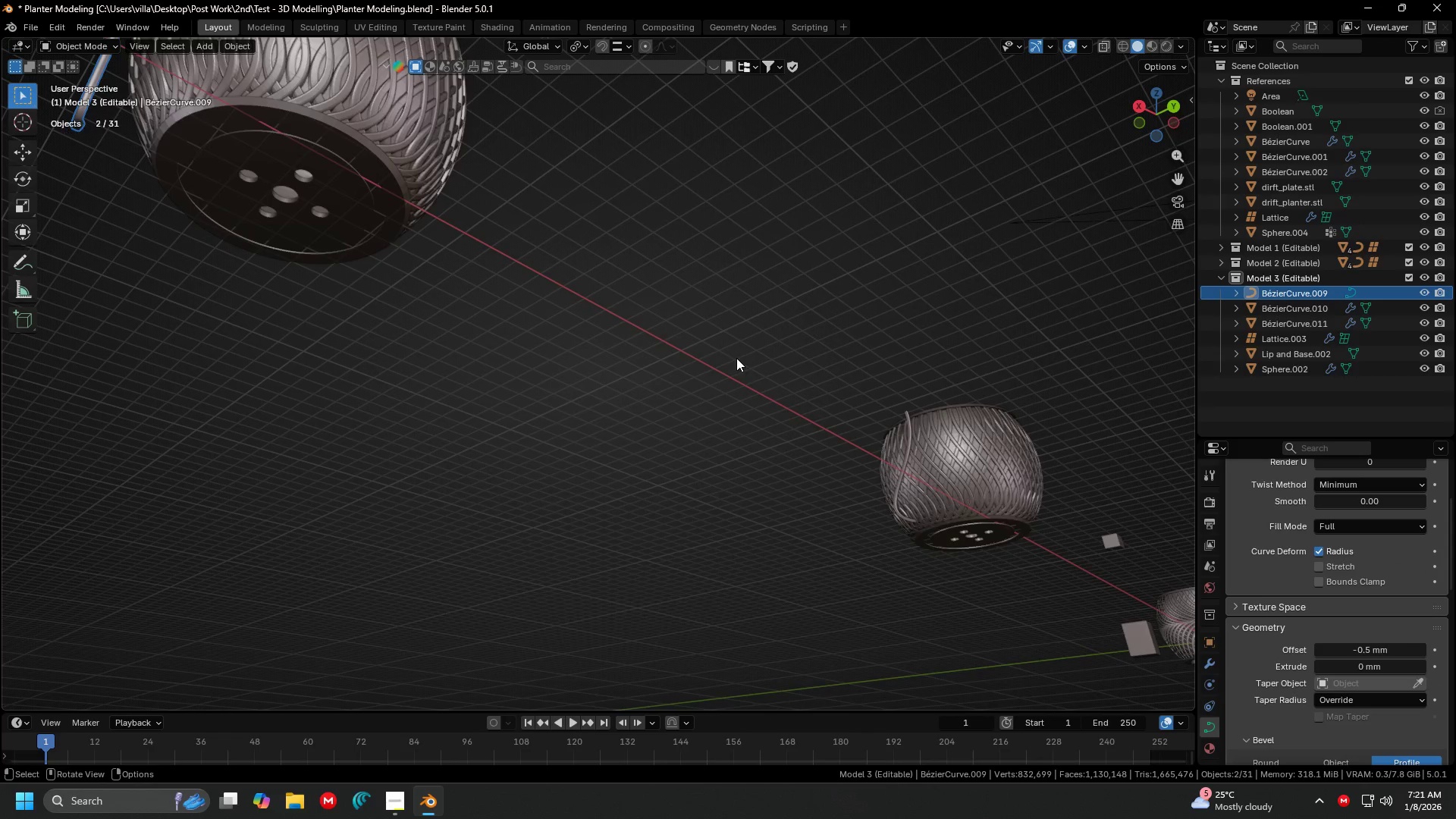 
key(3)
 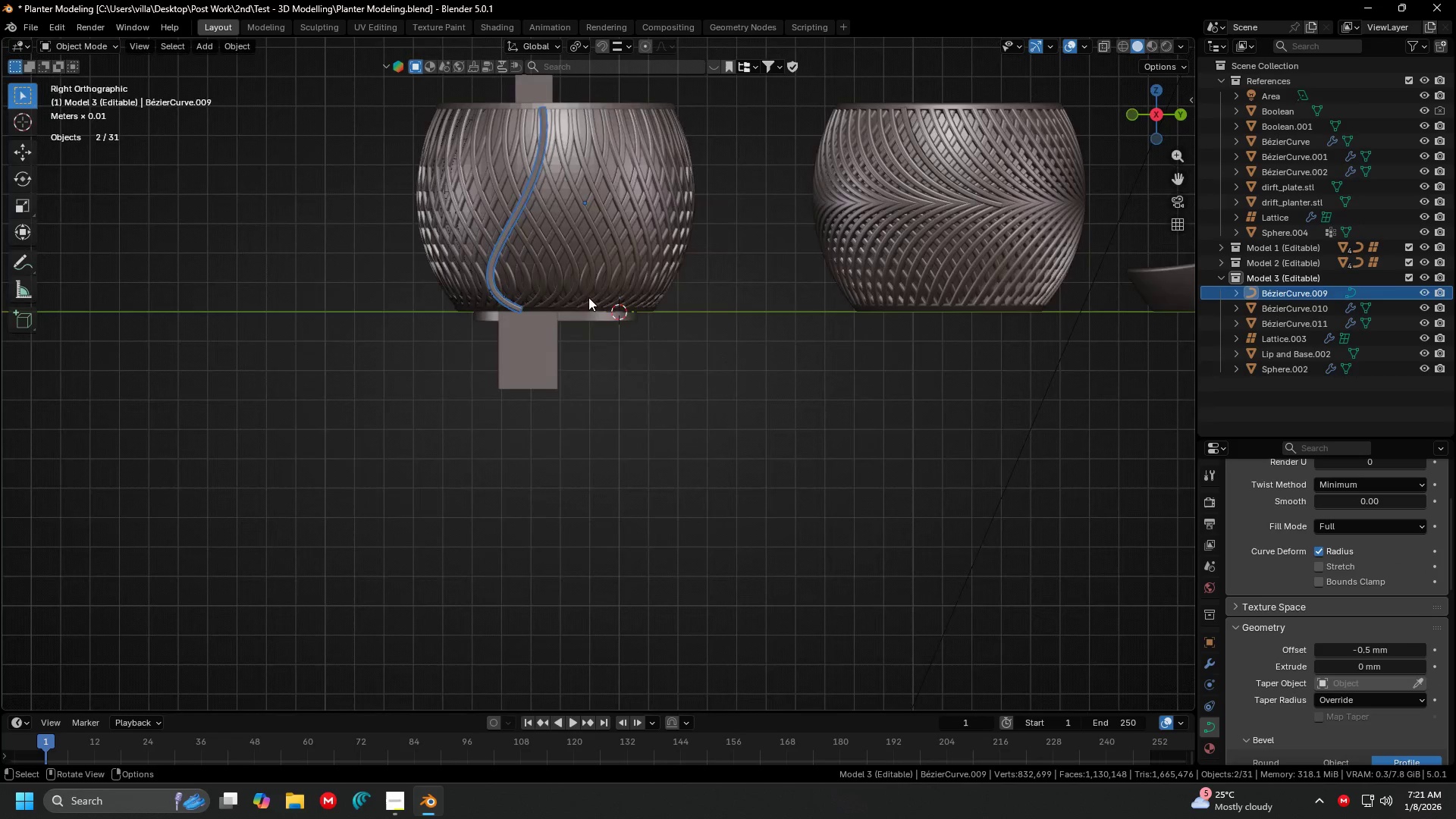 
key(Shift+ShiftLeft)
 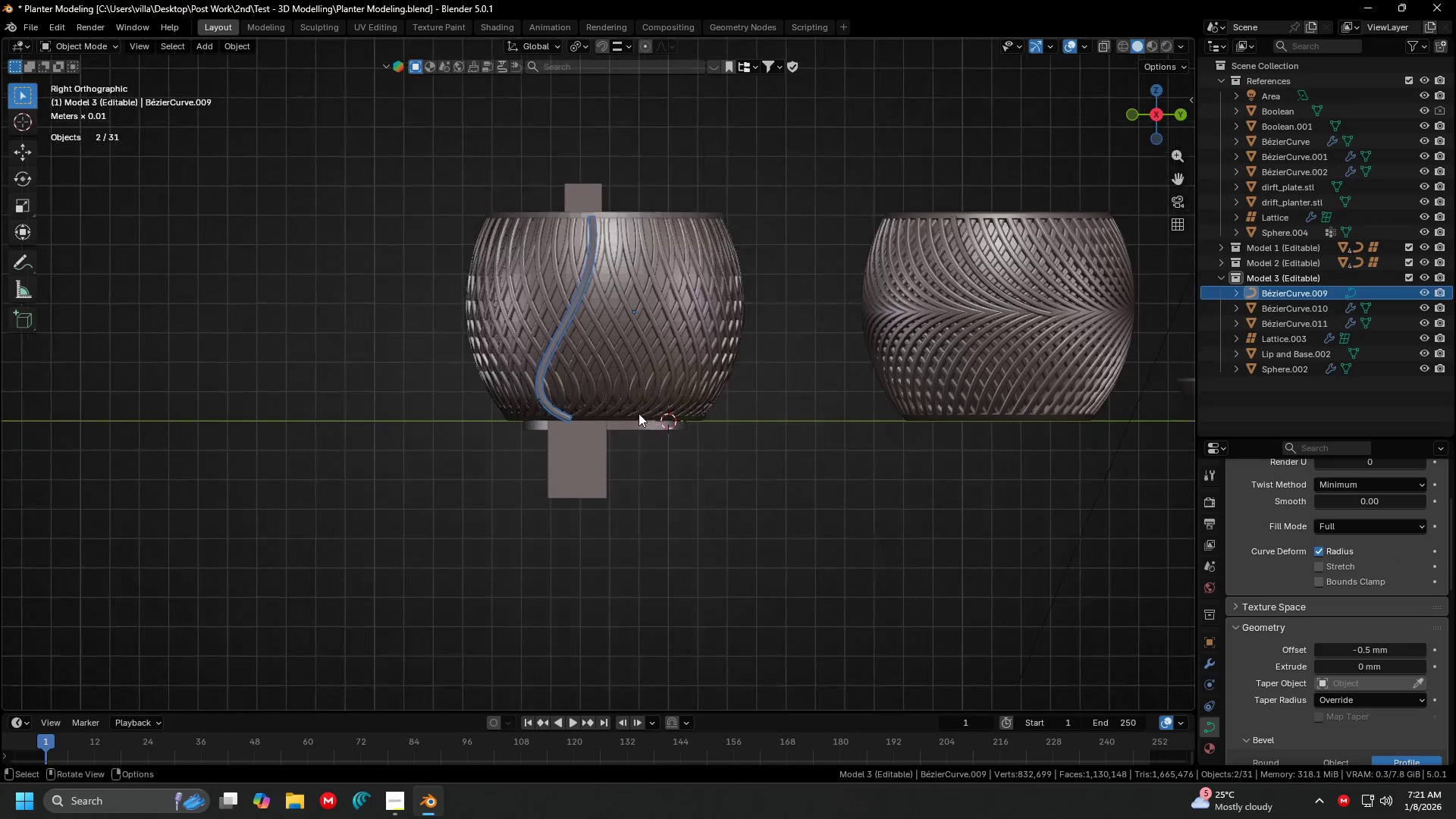 
hold_key(key=ShiftLeft, duration=0.36)
 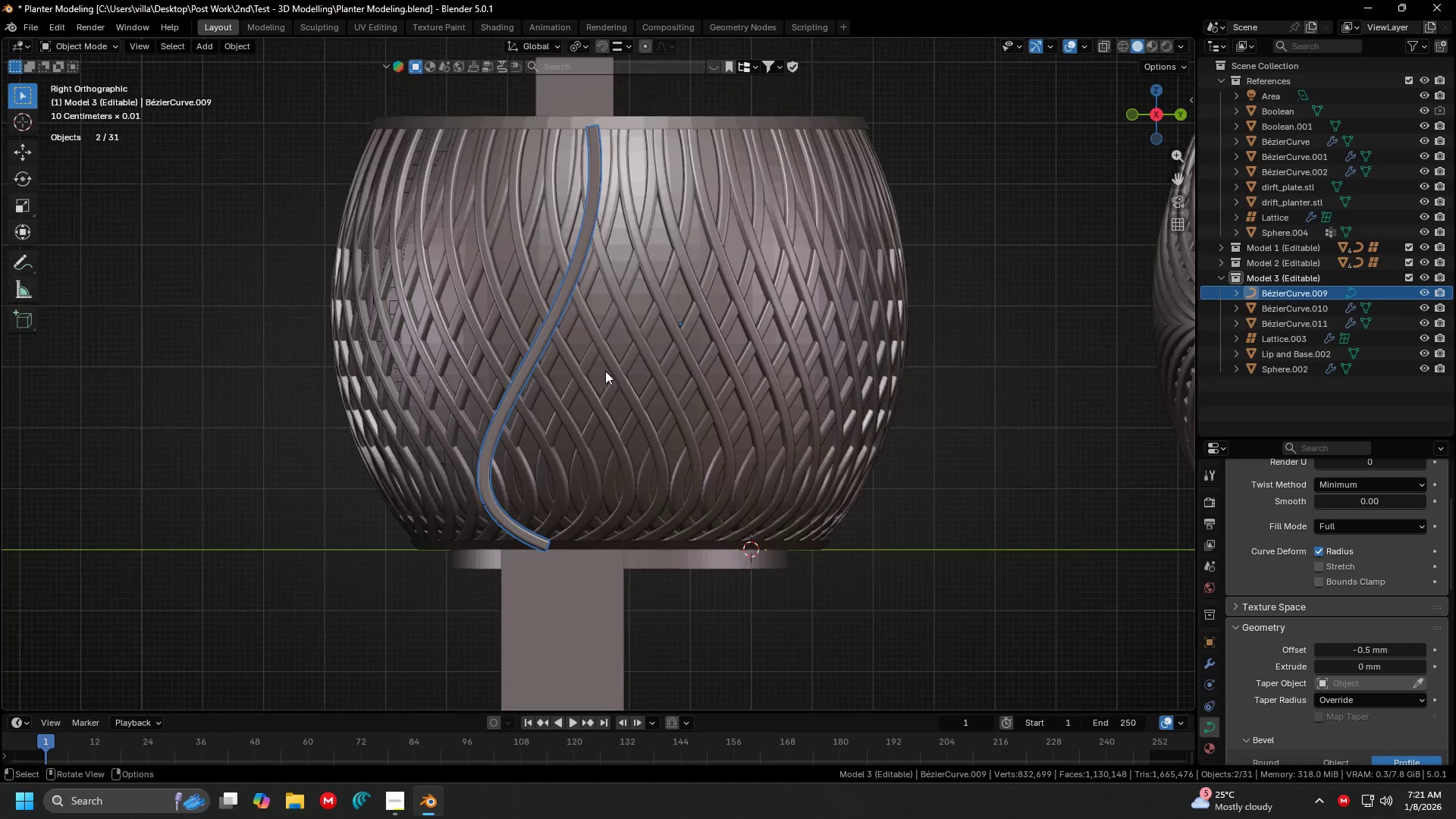 
scroll: coordinate [639, 413], scroll_direction: up, amount: 4.0
 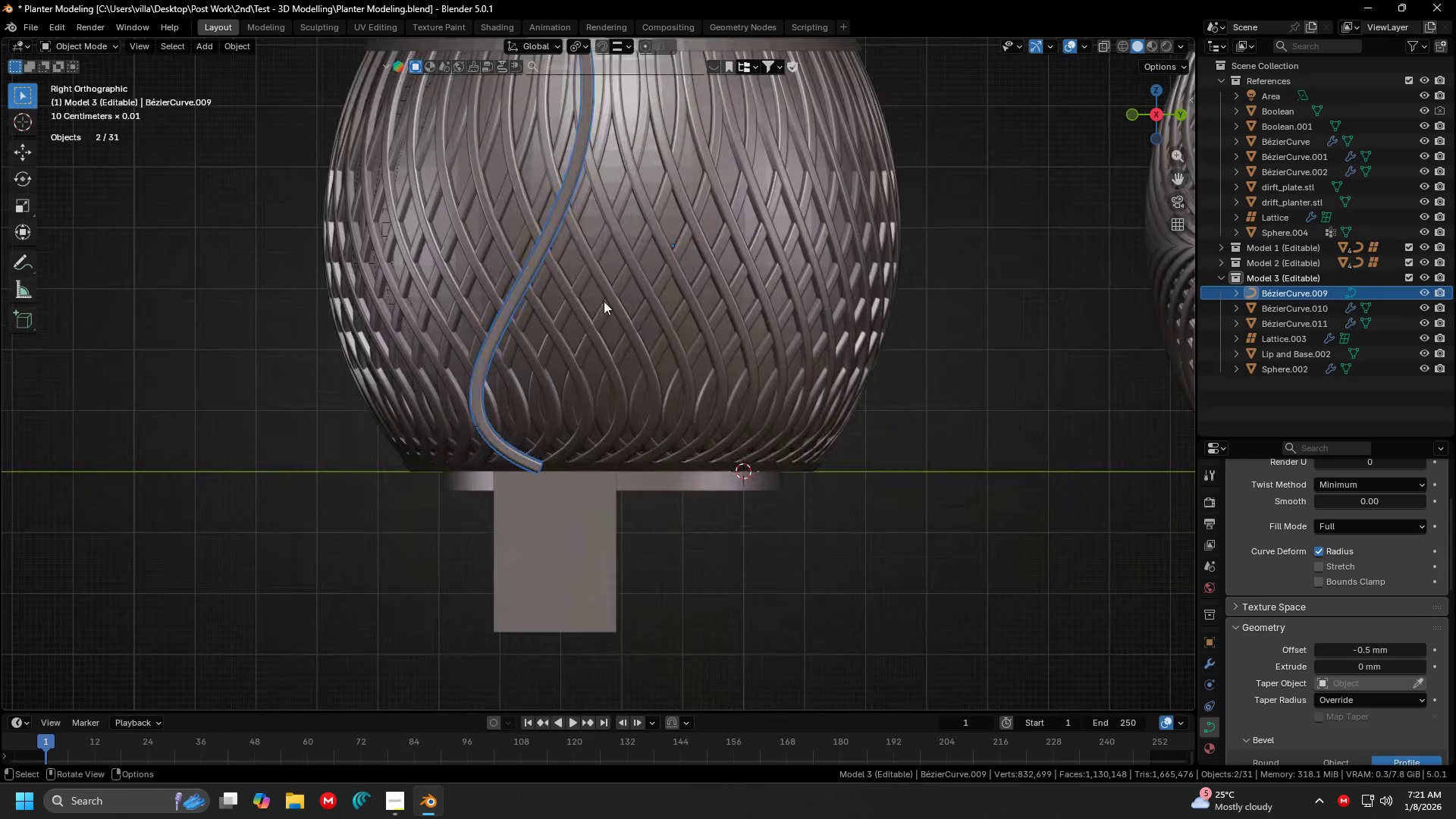 
key(Tab)
 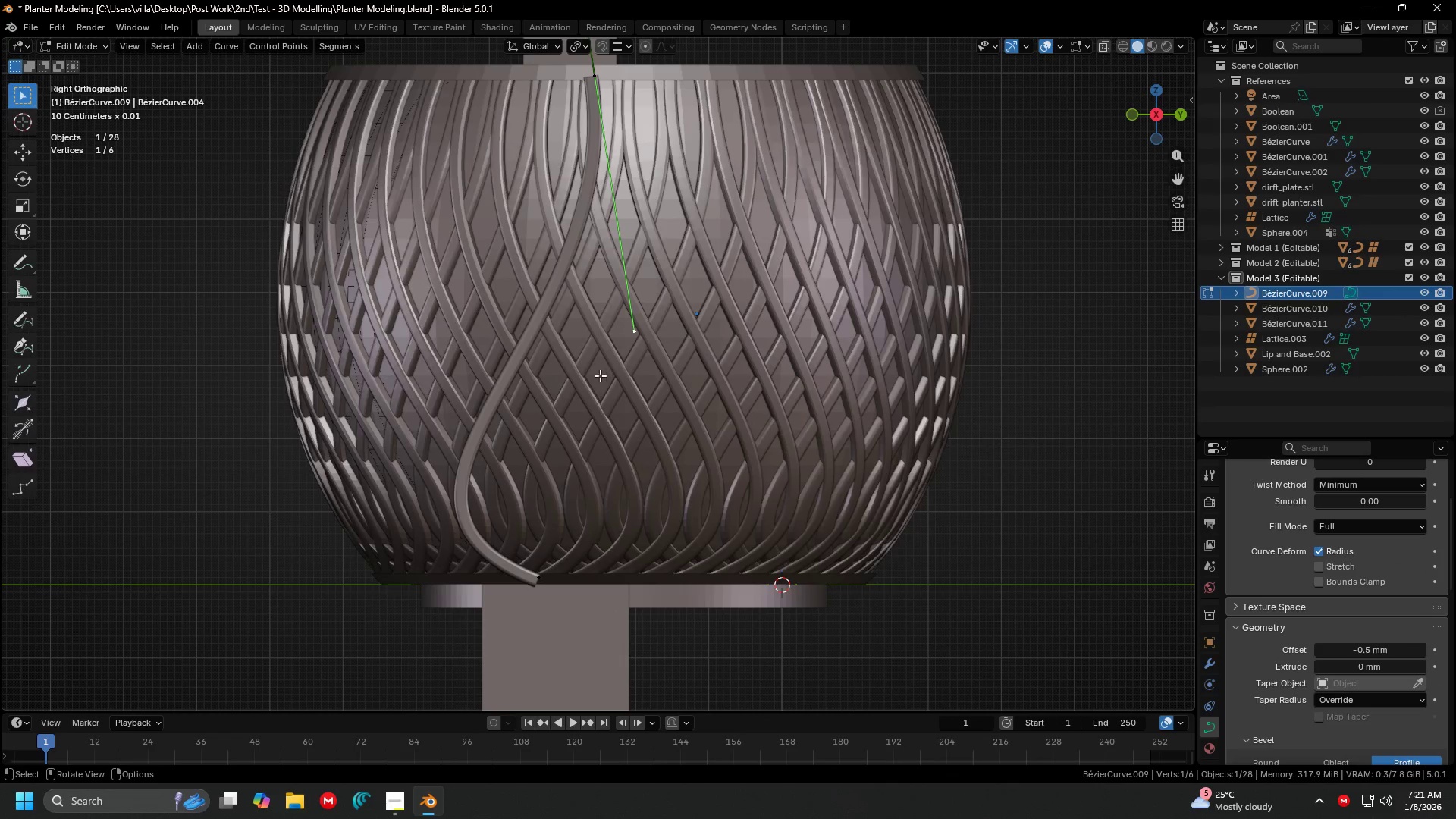 
scroll: coordinate [605, 371], scroll_direction: up, amount: 1.0
 